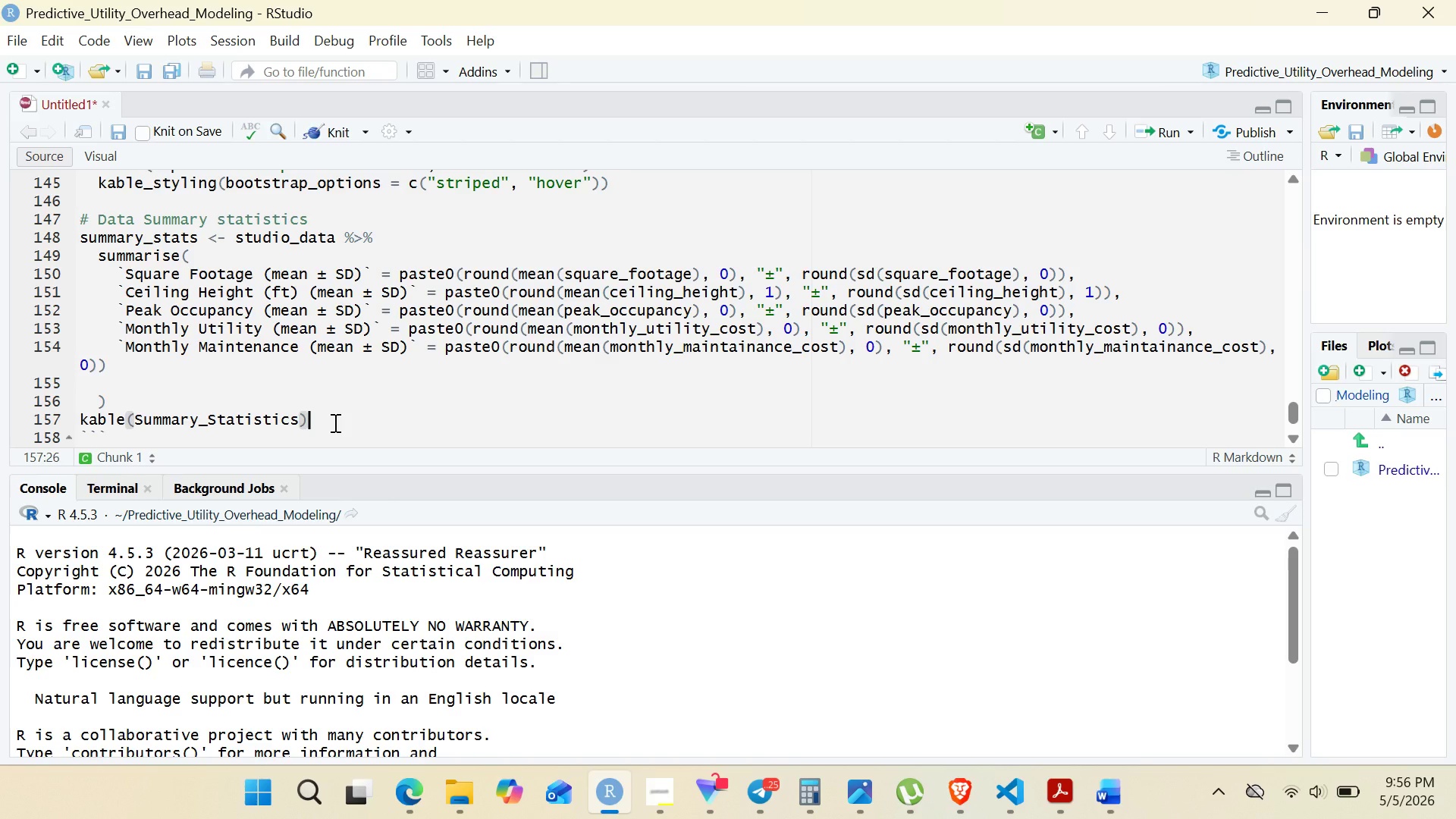 
key(ArrowLeft)
 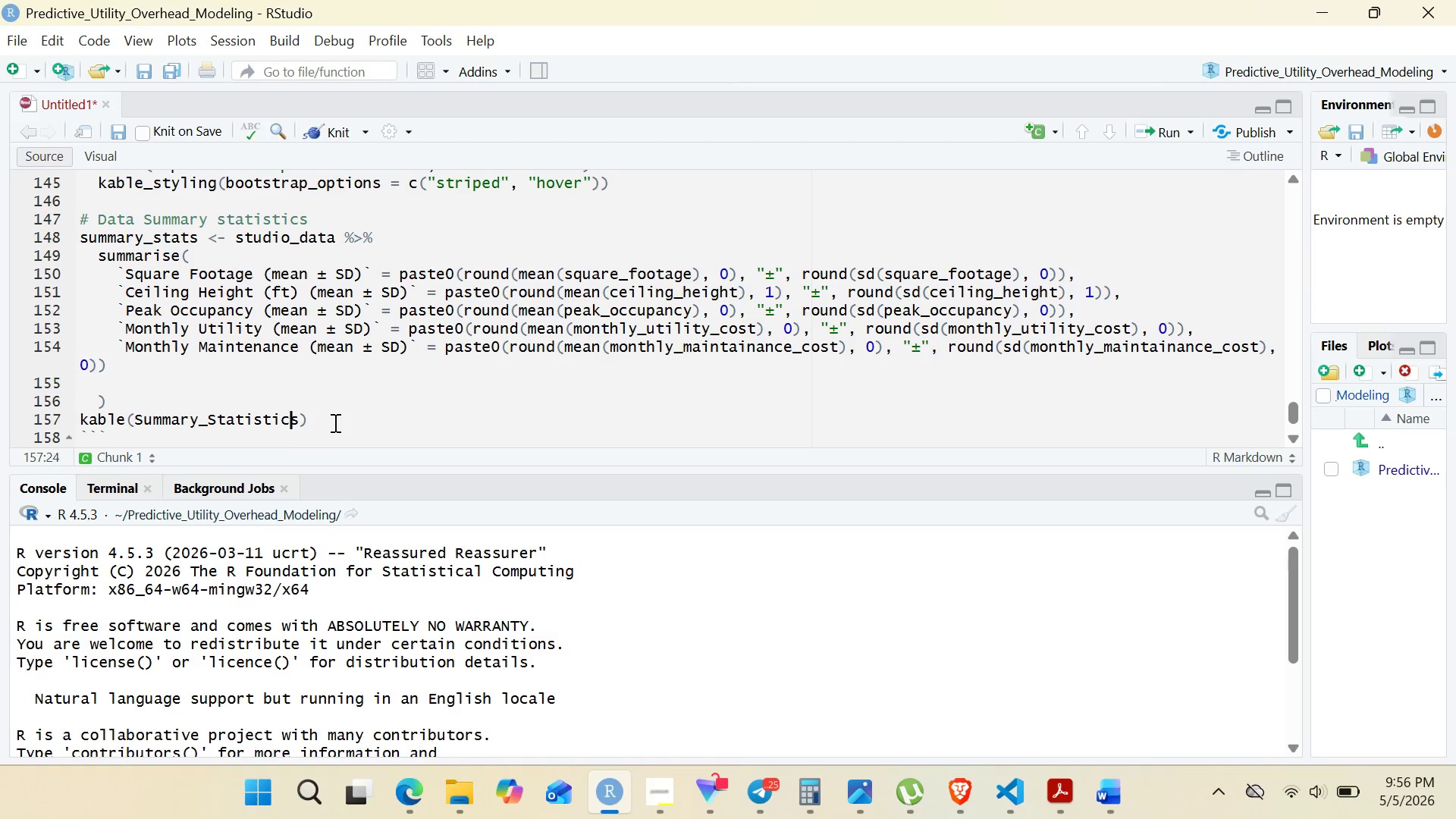 
key(ArrowLeft)
 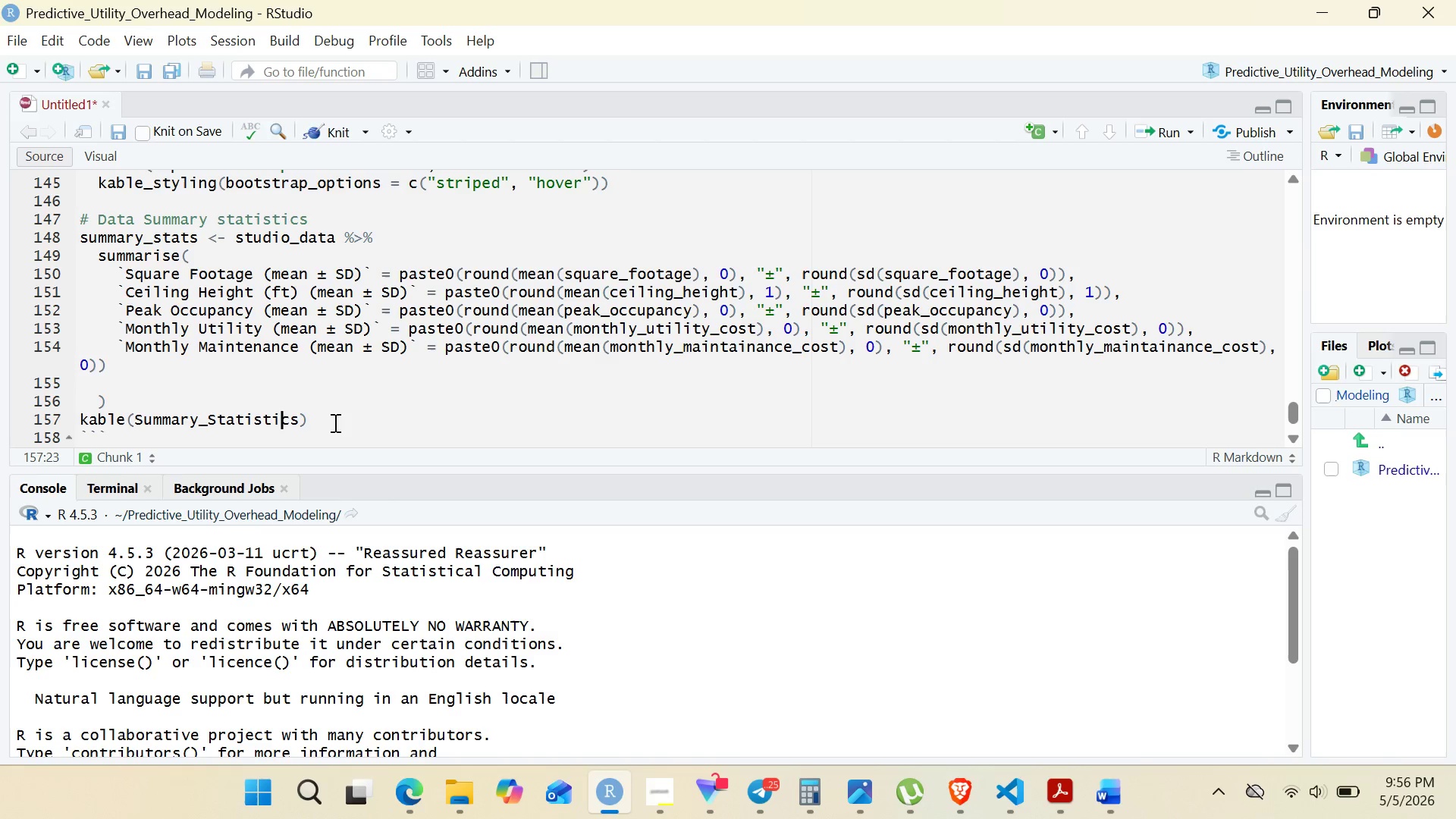 
key(ArrowLeft)
 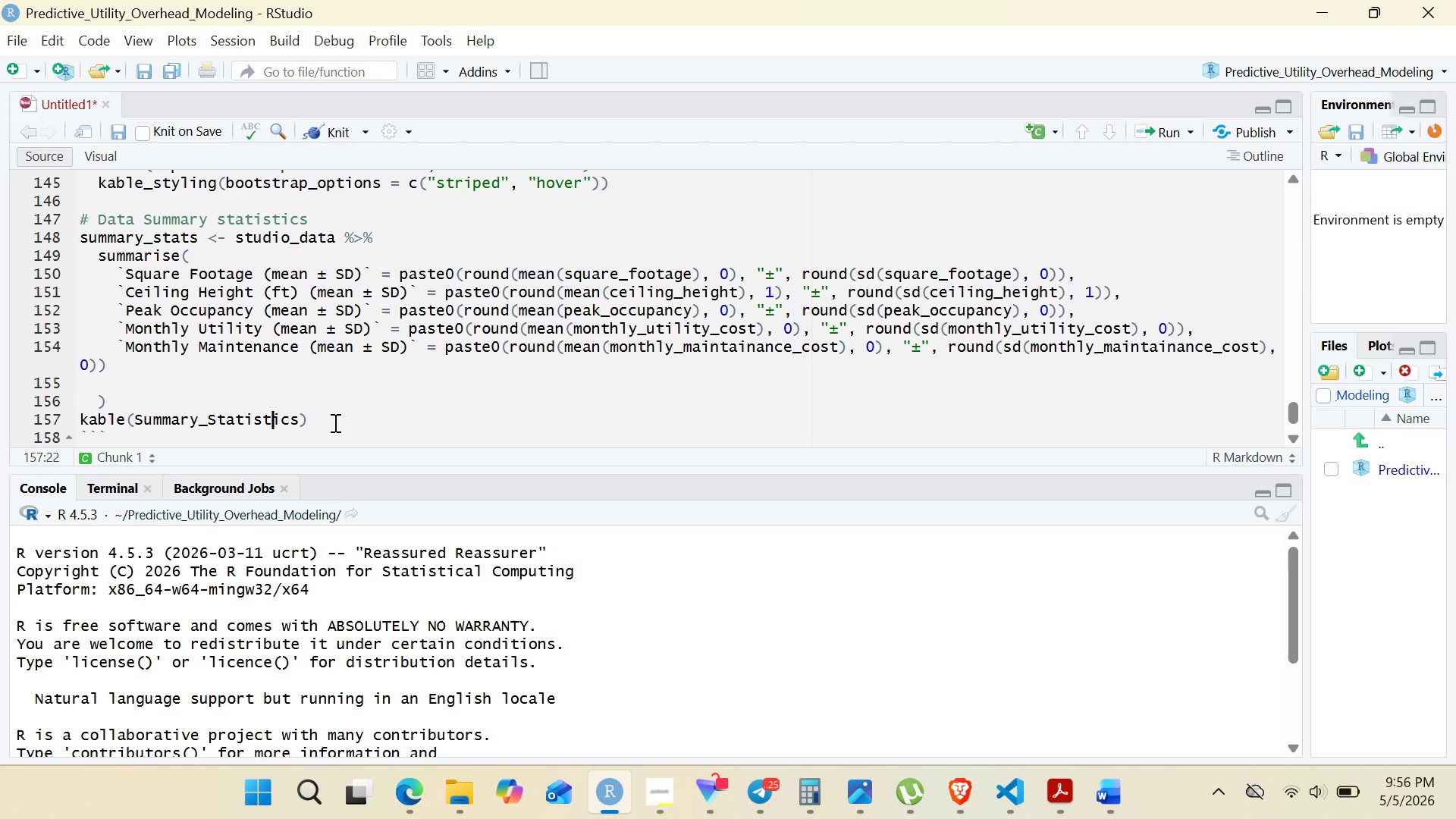 
key(ArrowLeft)
 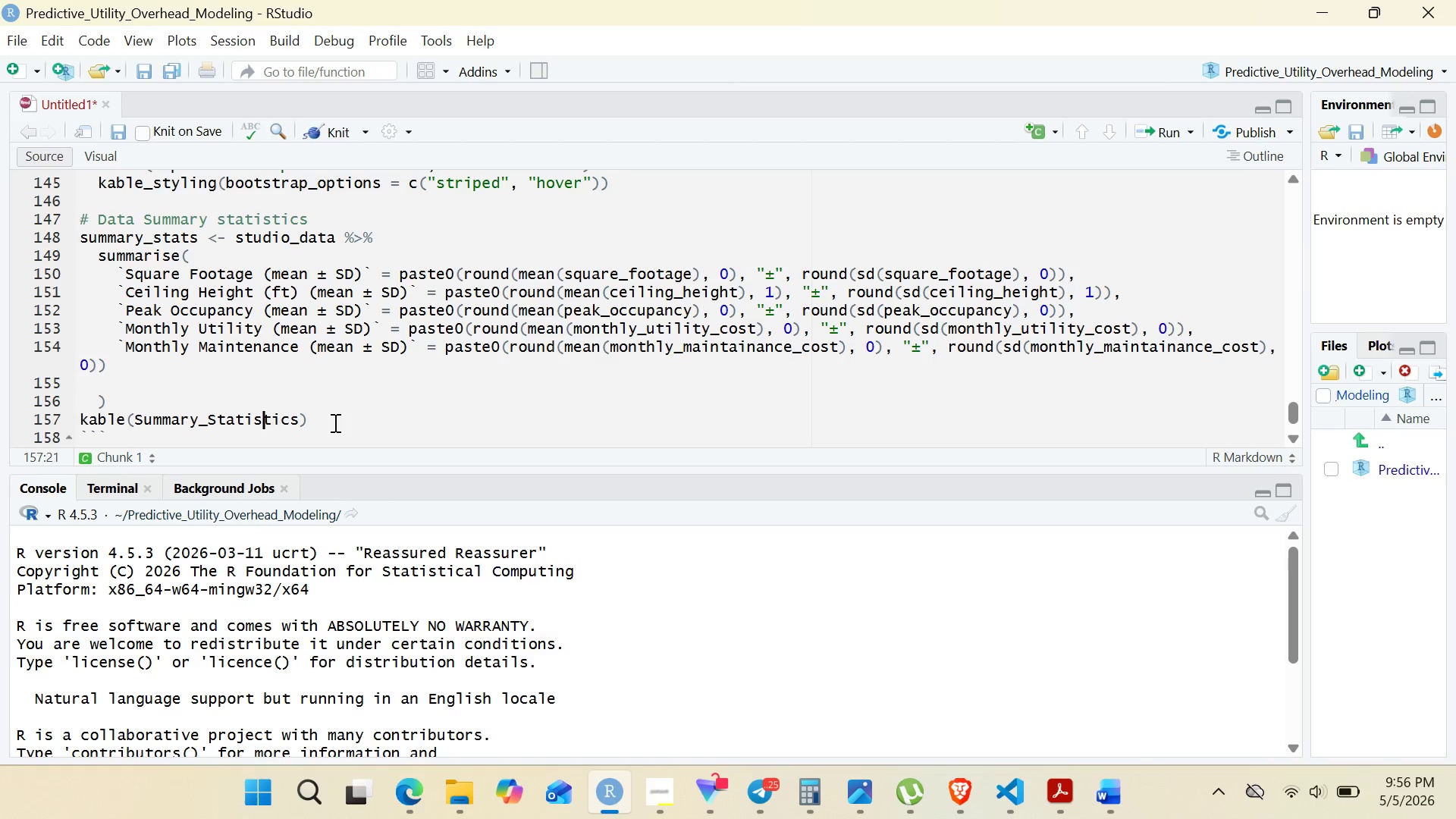 
key(ArrowLeft)
 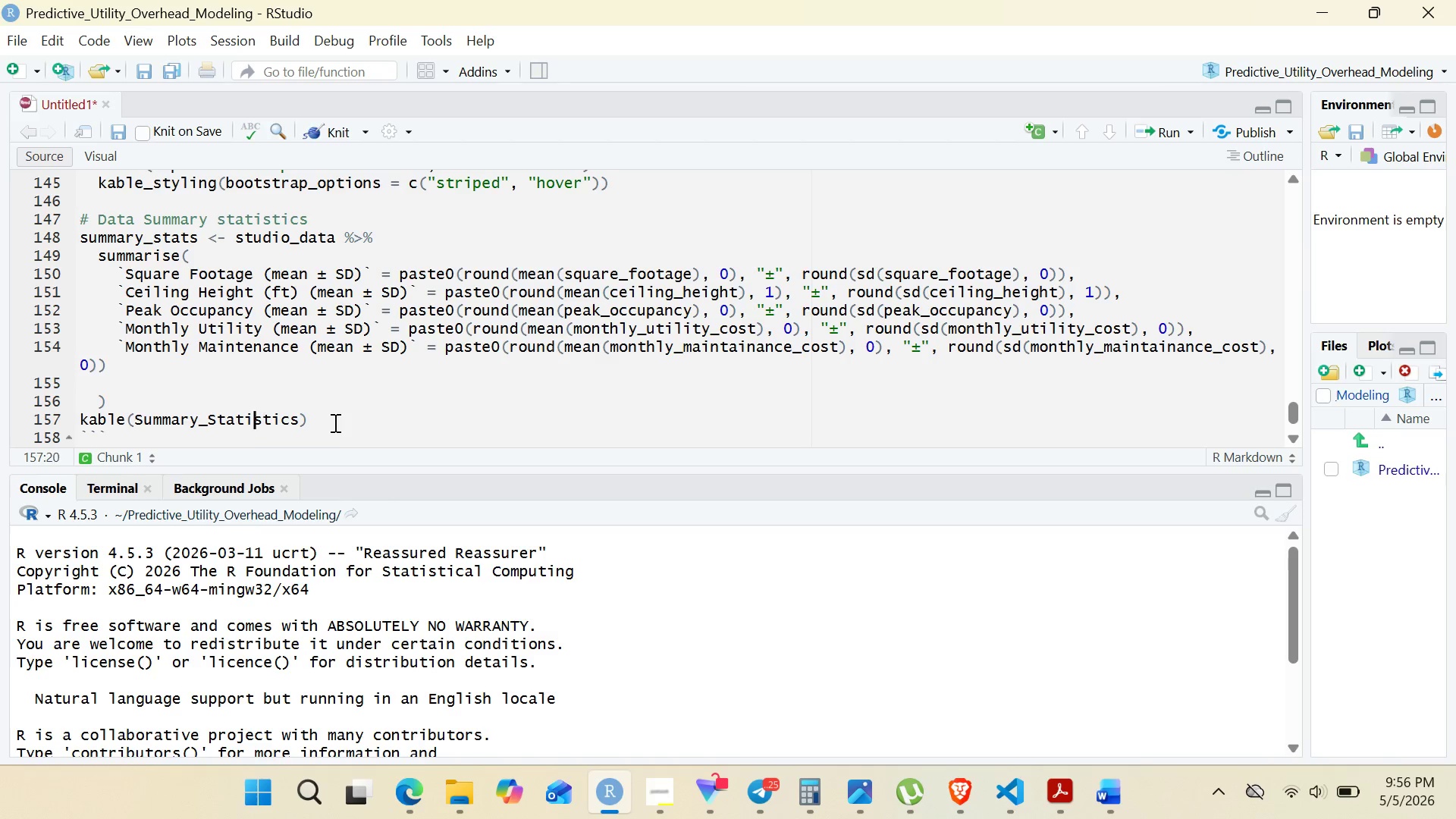 
key(ArrowLeft)
 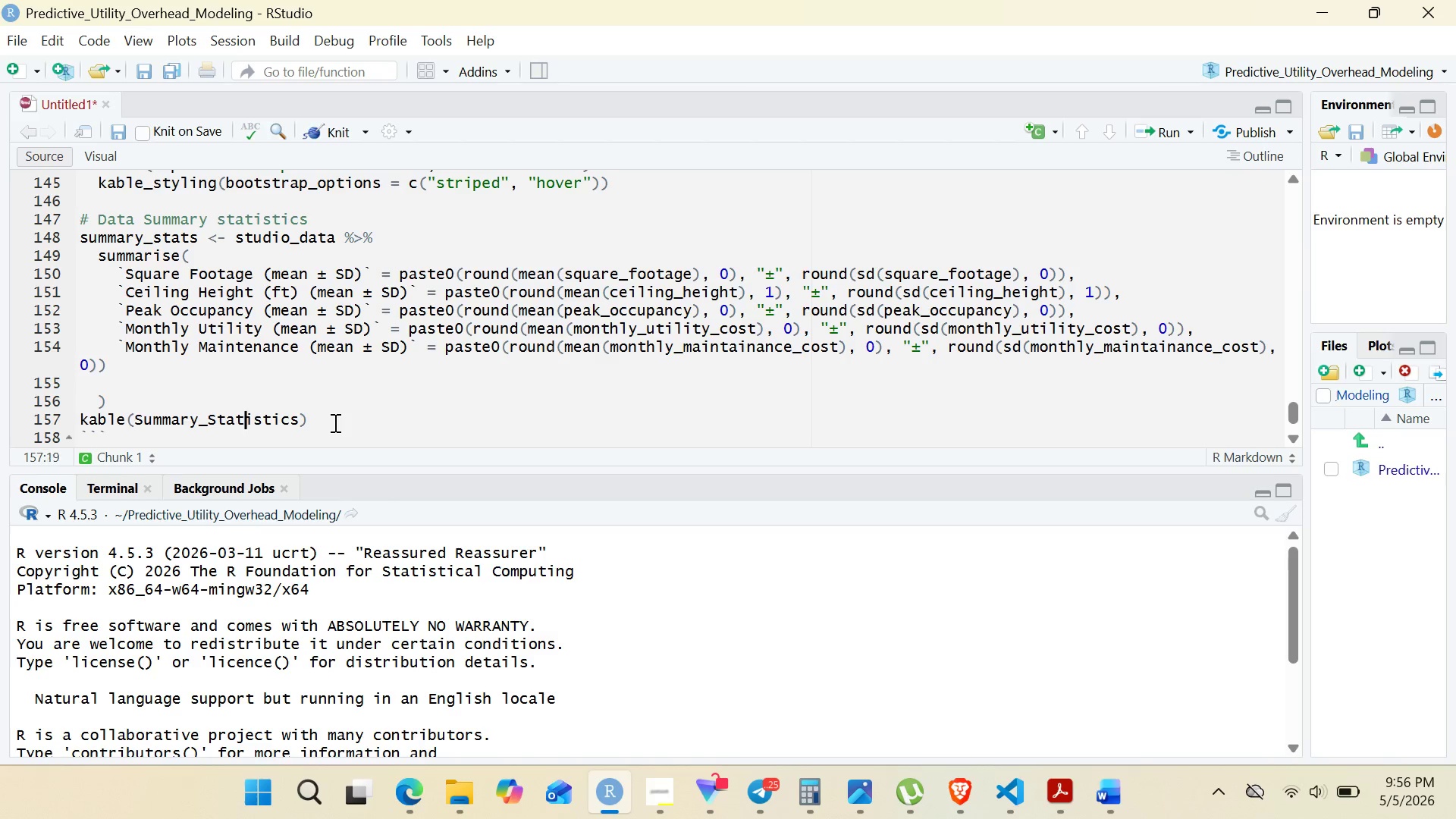 
key(ArrowLeft)
 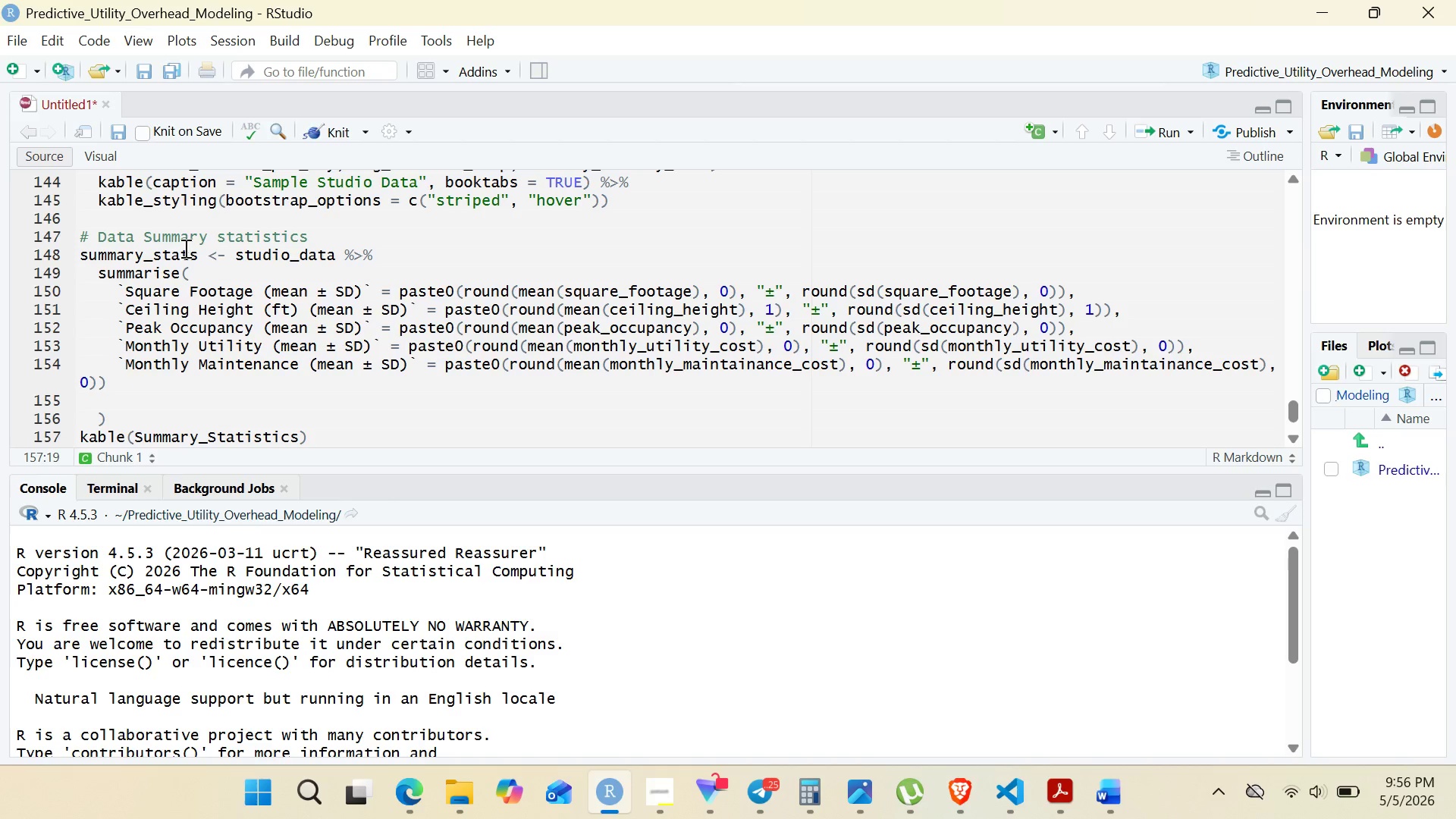 
double_click([184, 248])
 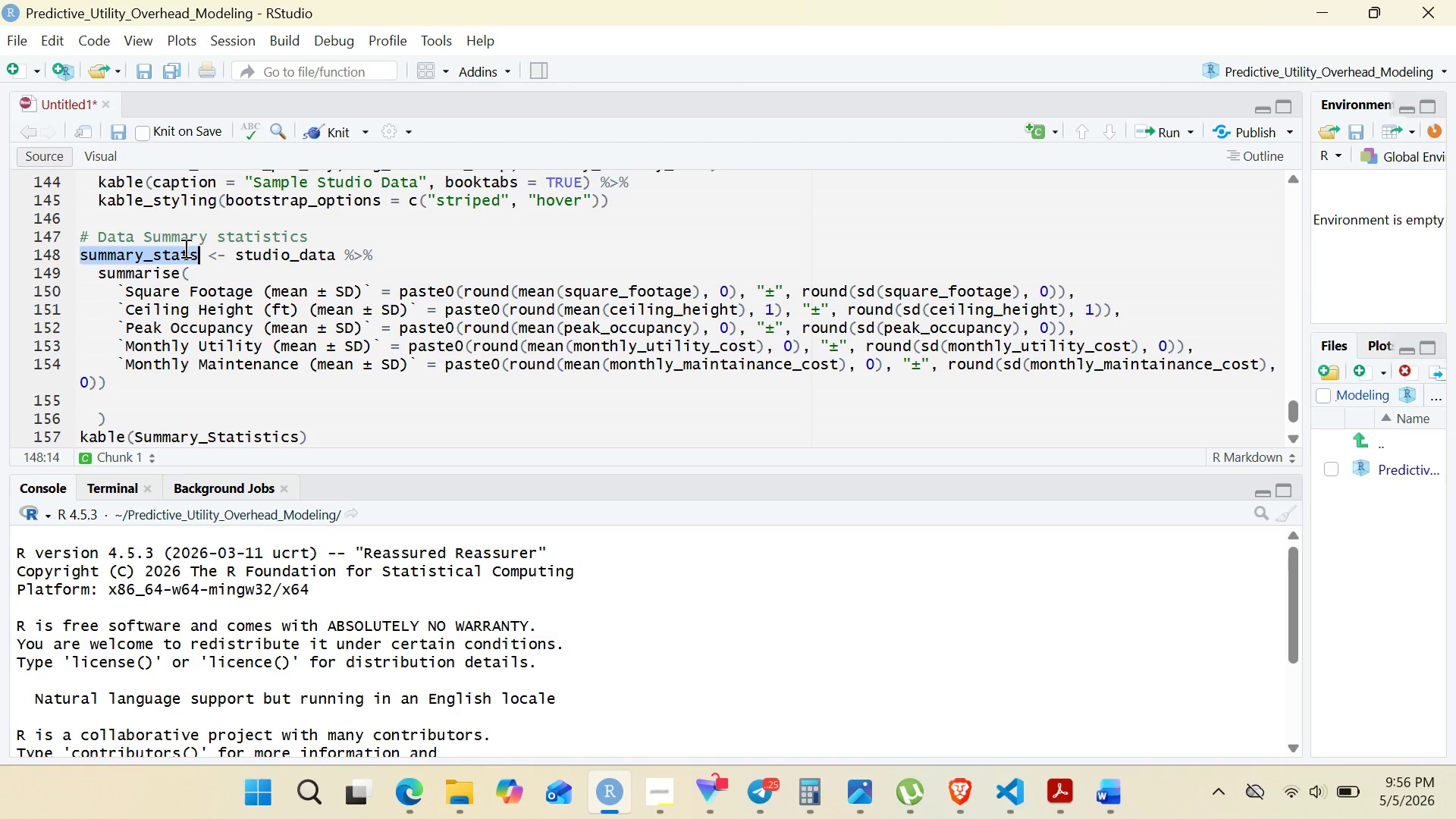 
key(Control+C)
 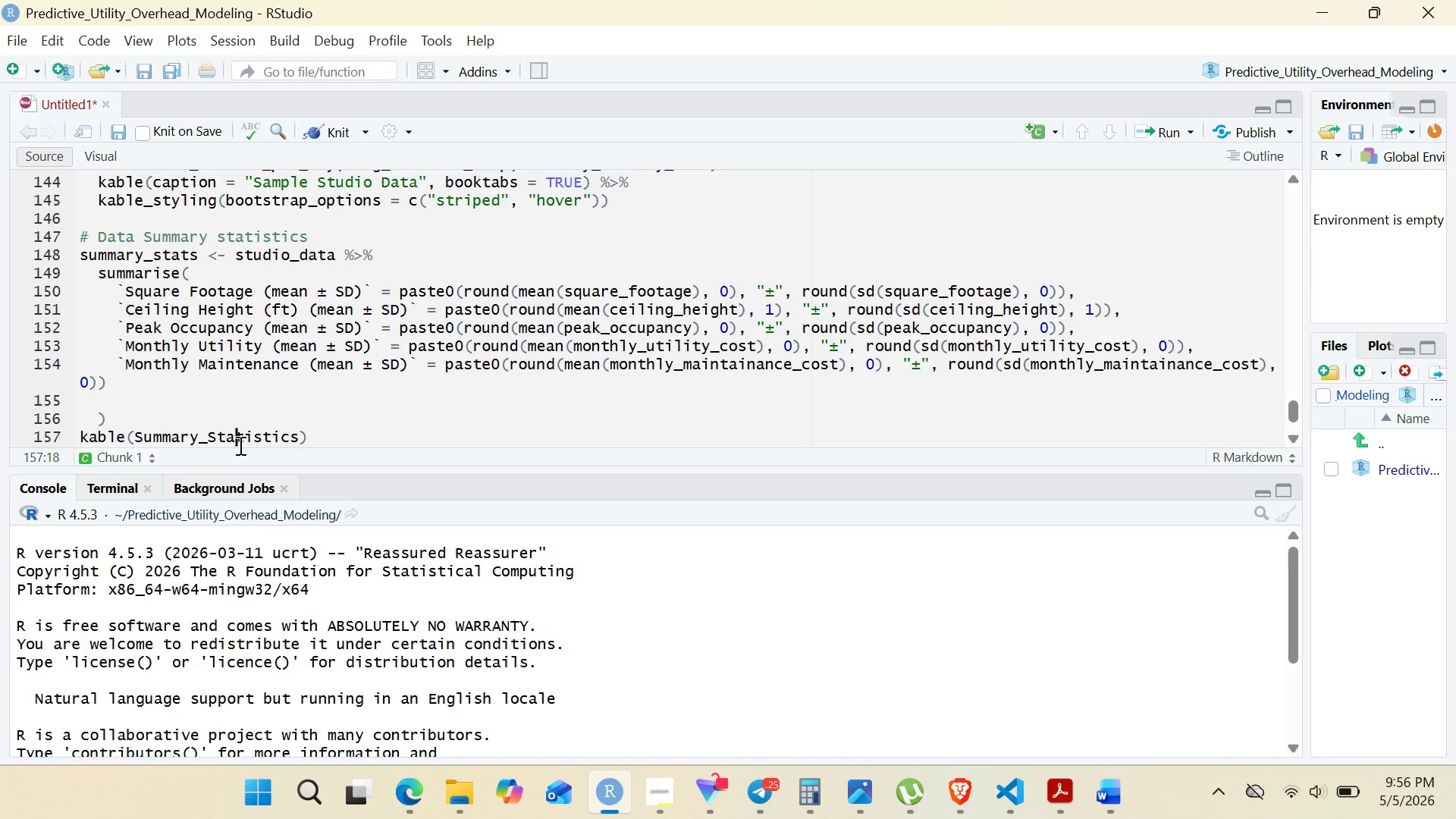 
double_click([239, 445])
 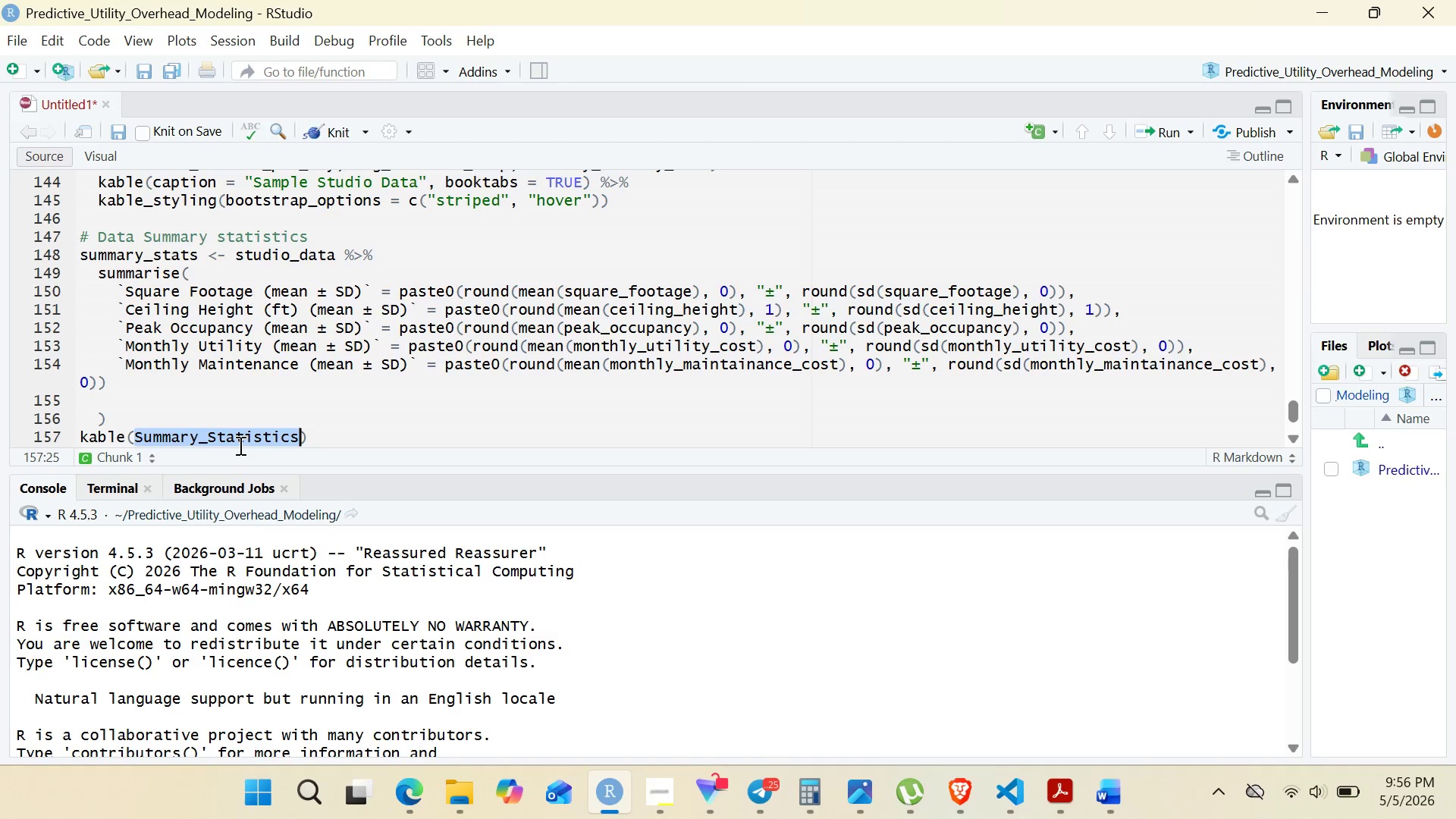 
key(Control+V)
 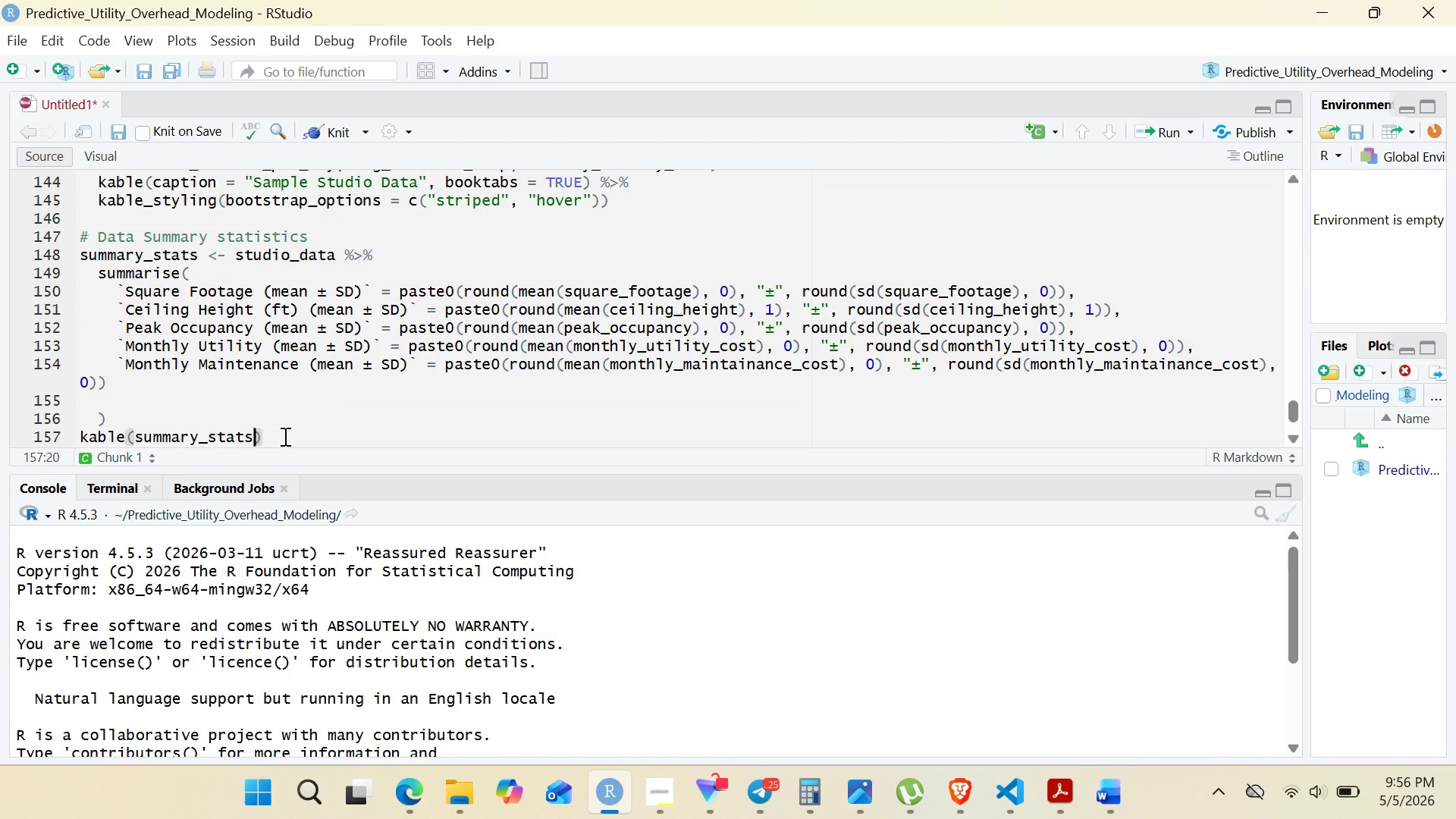 
wait(8.25)
 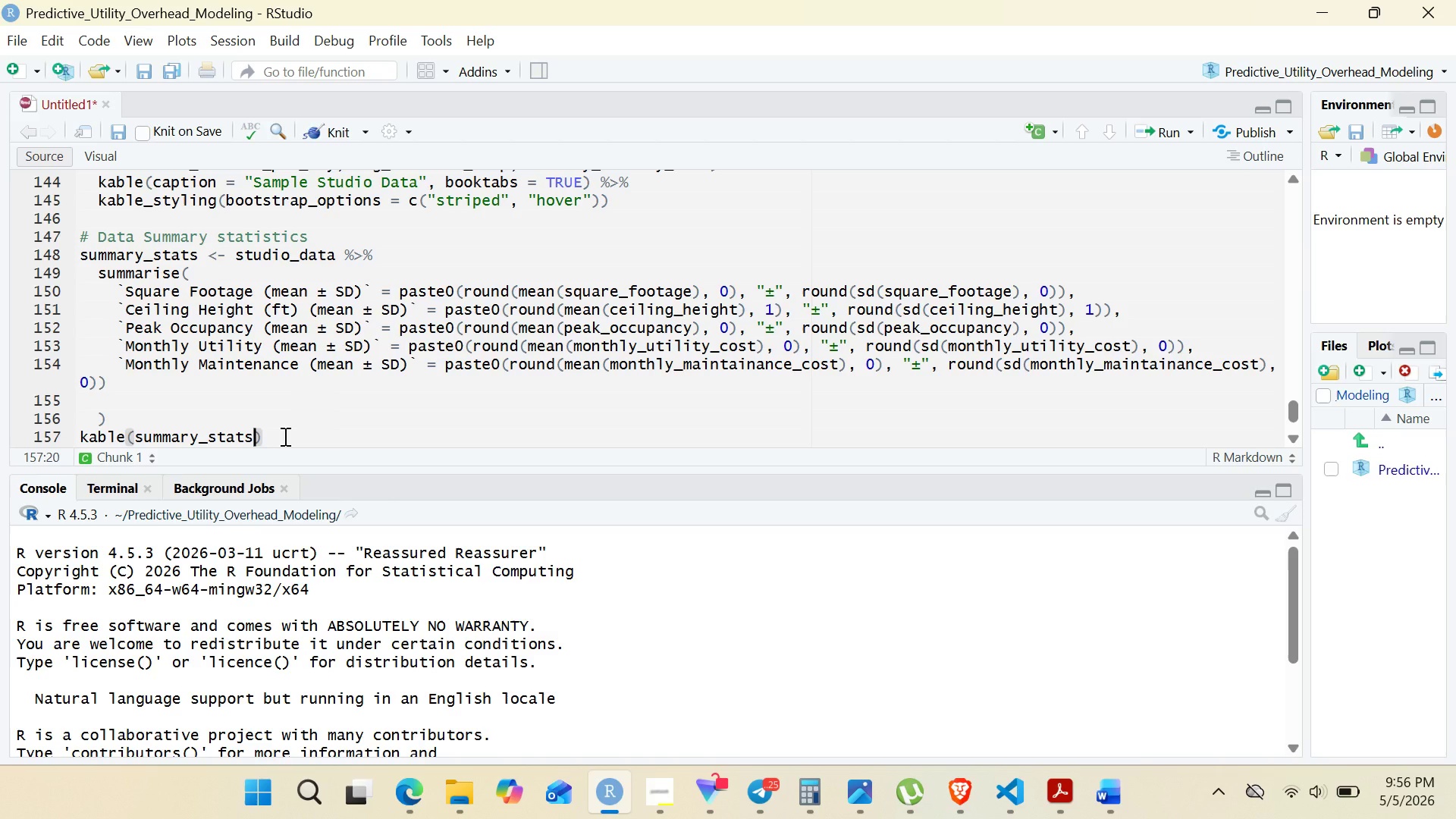 
type(, caption = "Summary SATIS)
 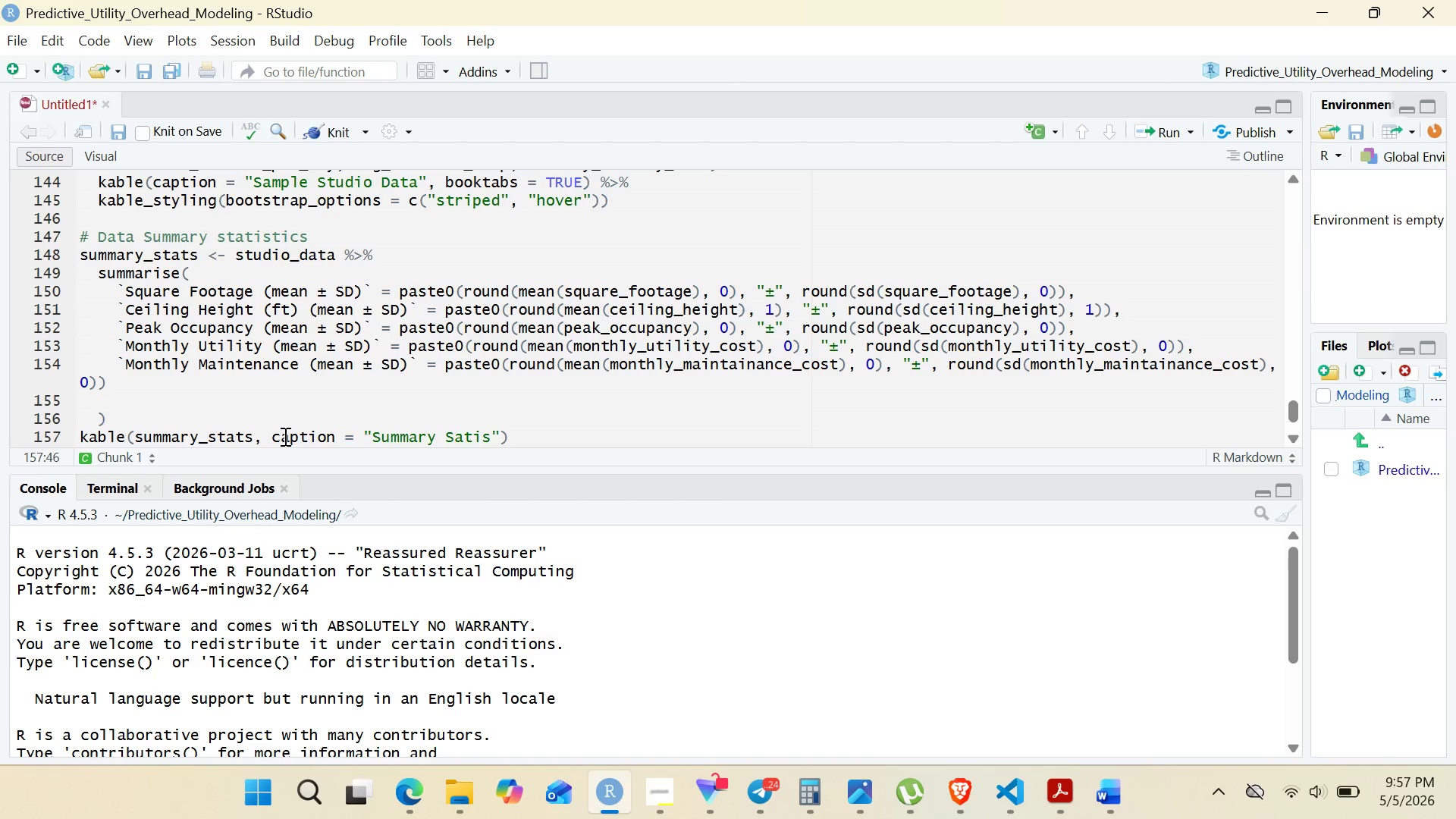 
wait(104.92)
 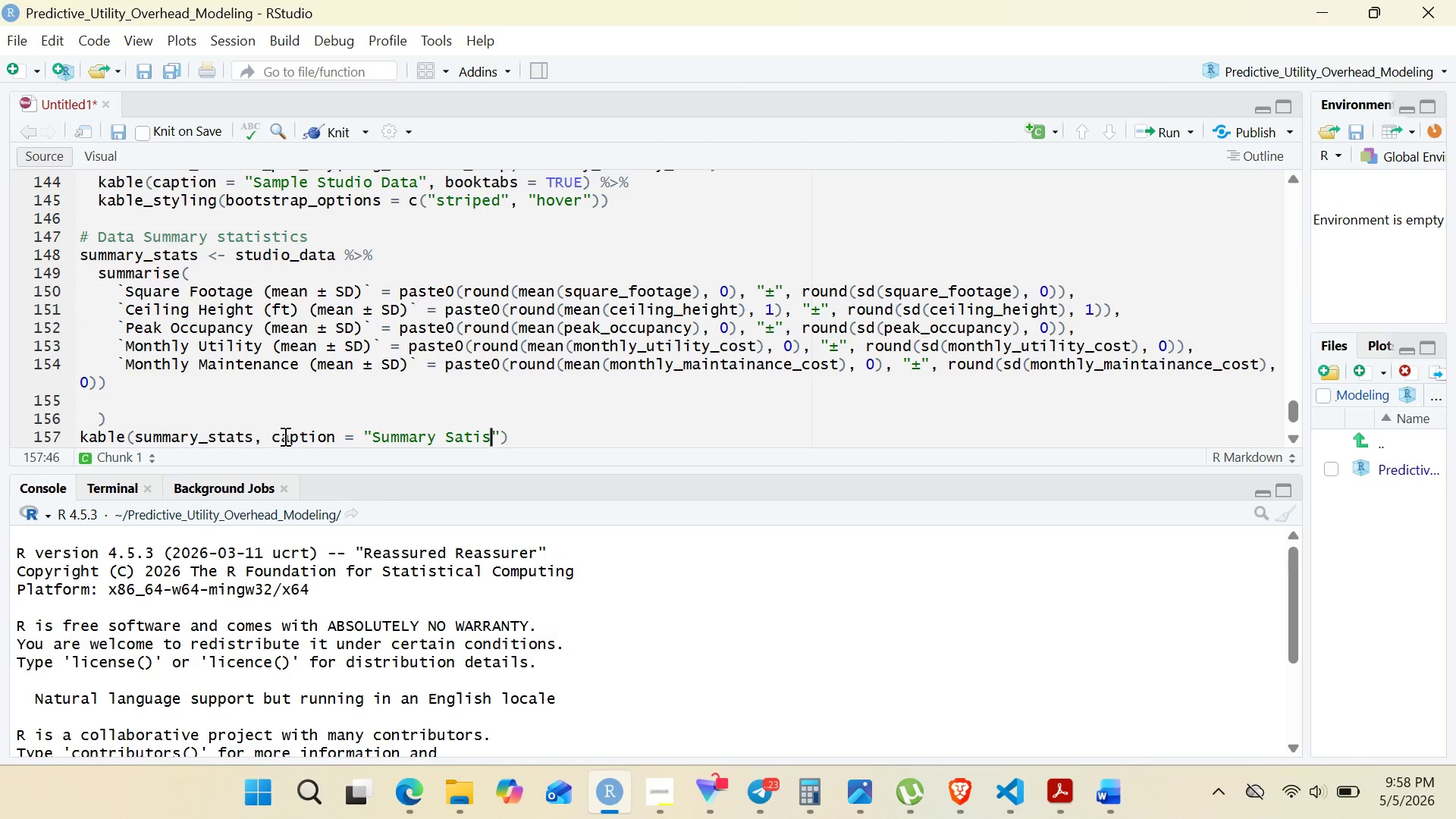 
type(tics)
 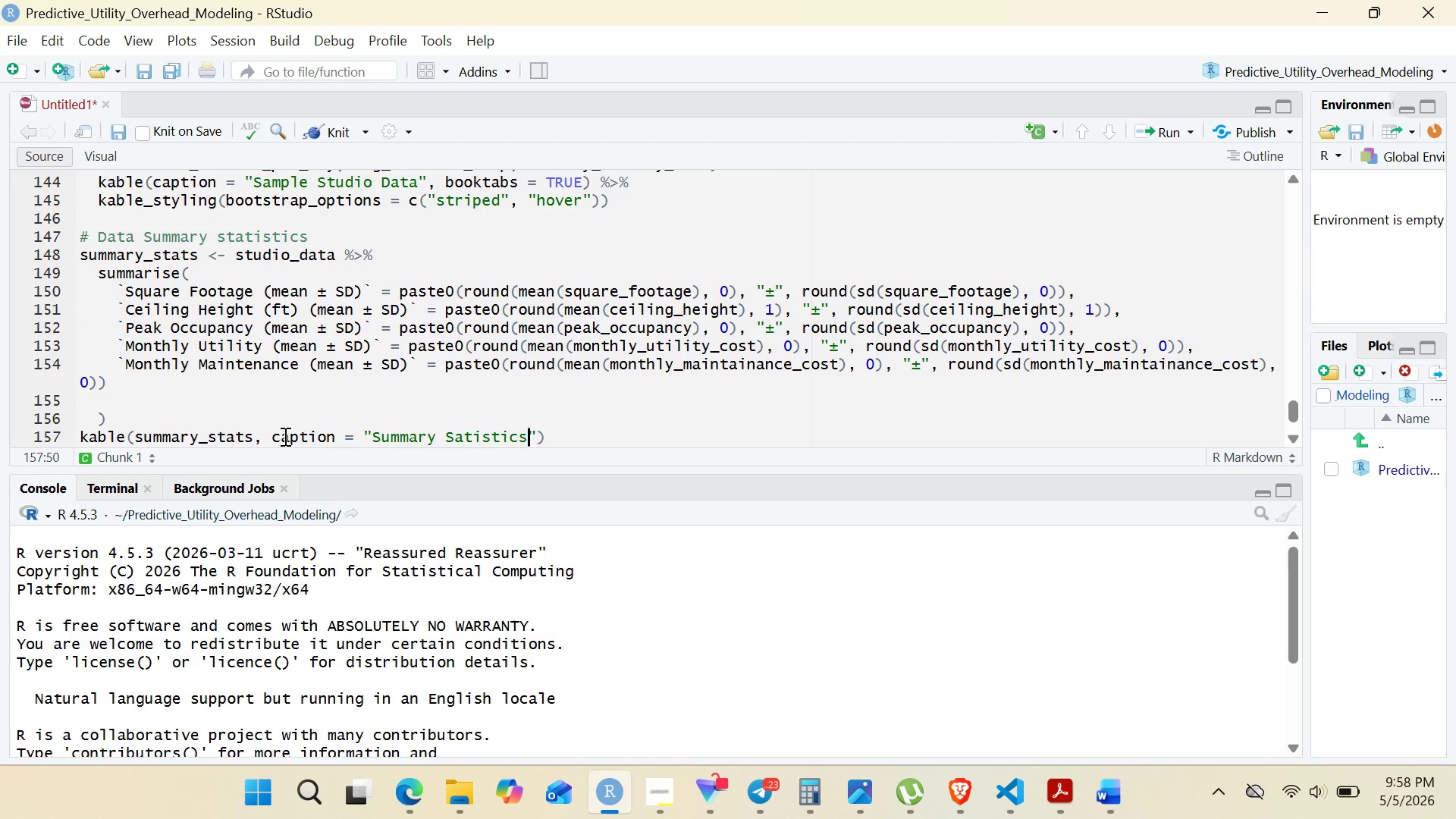 
wait(10.34)
 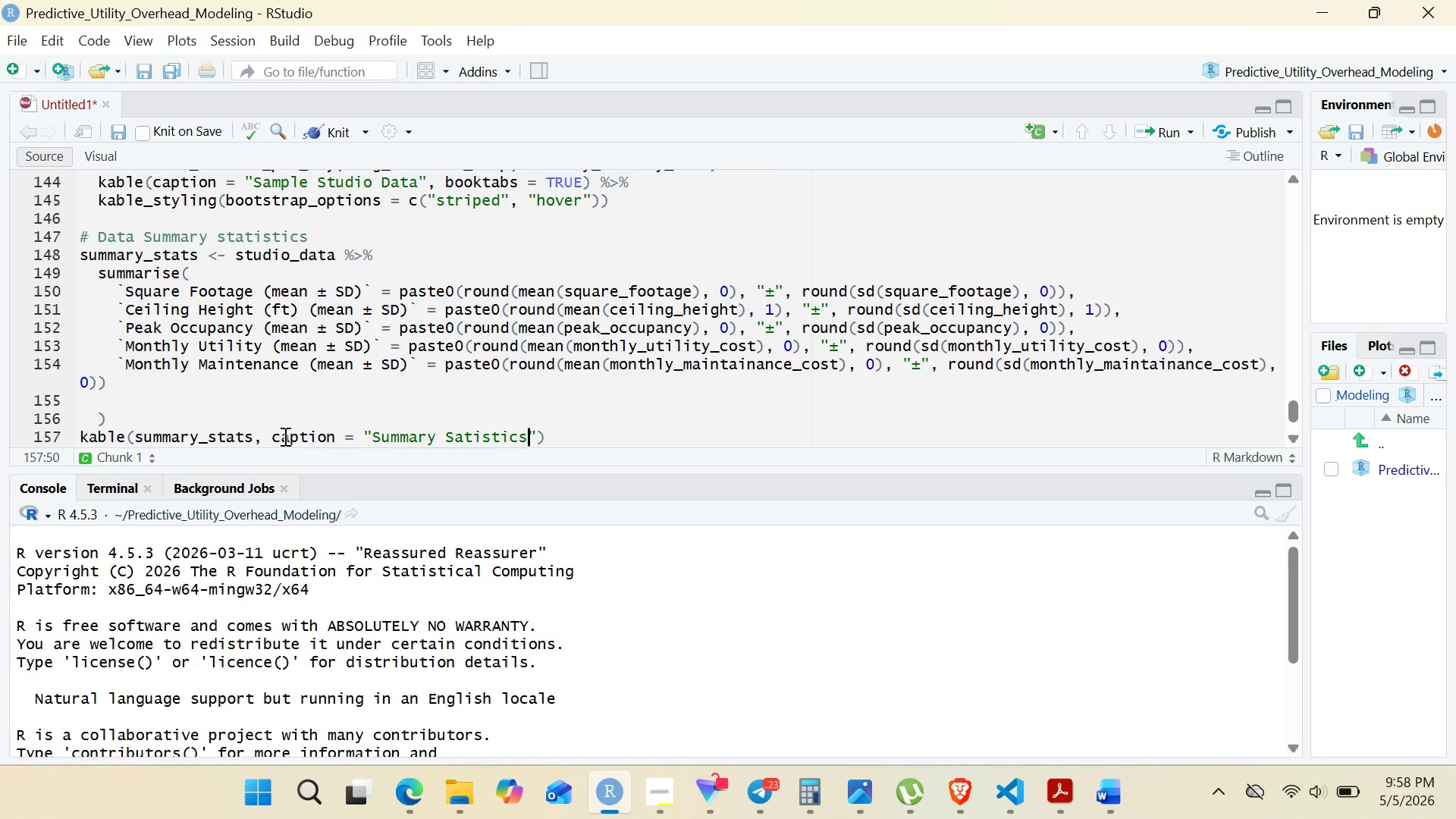 
key(ArrowRight)
 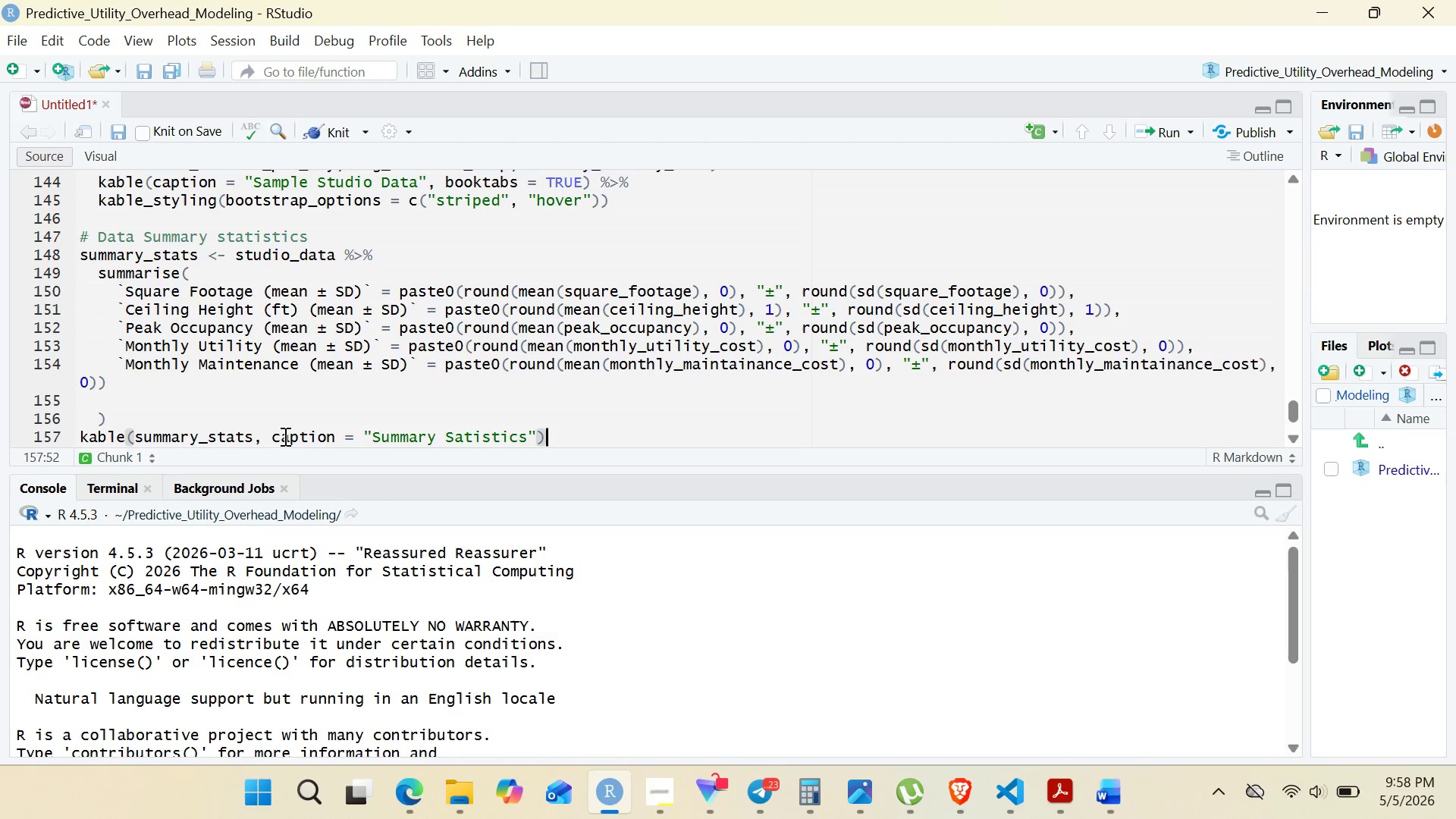 
key(ArrowRight)
 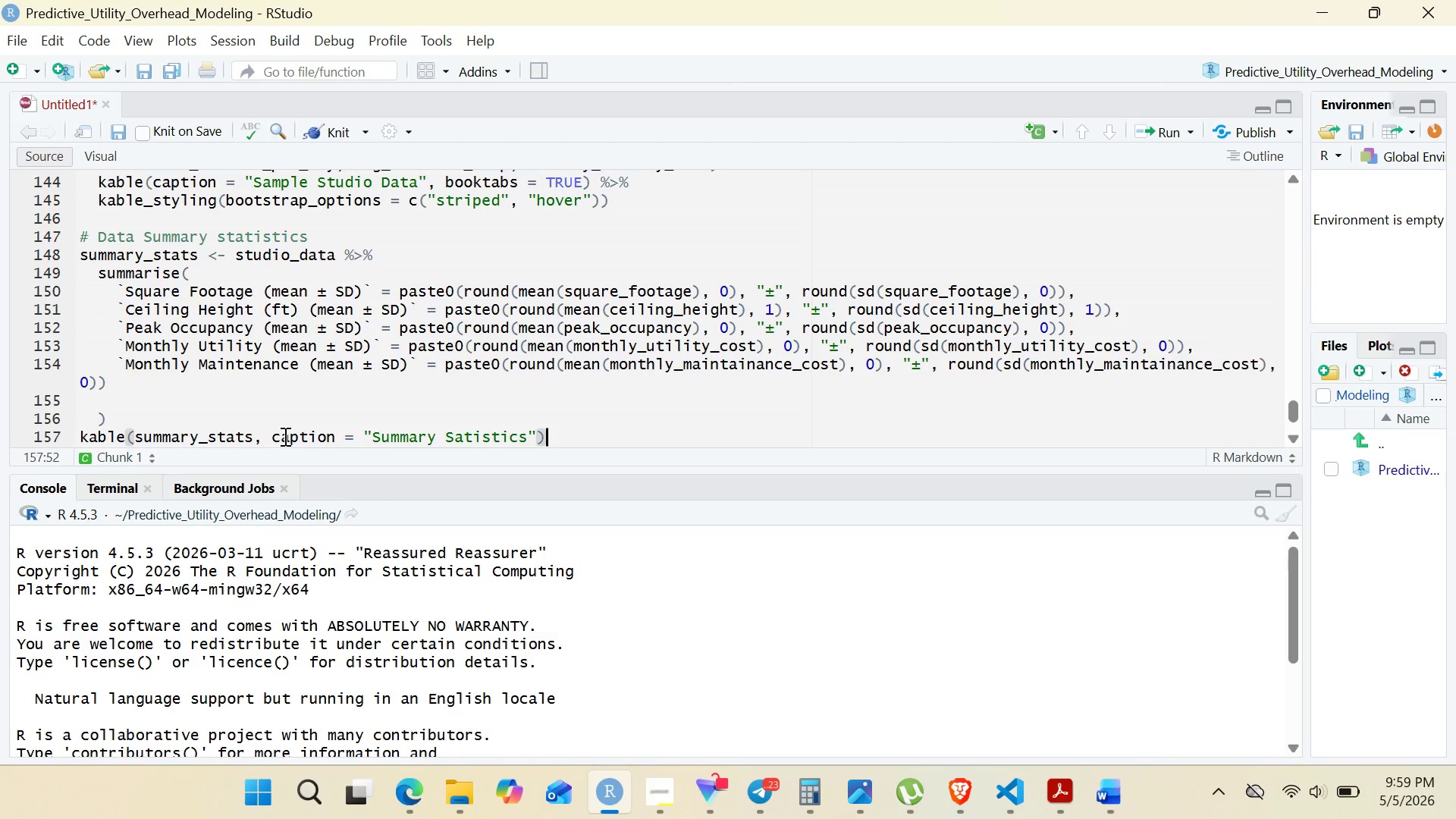 
key(Space)
 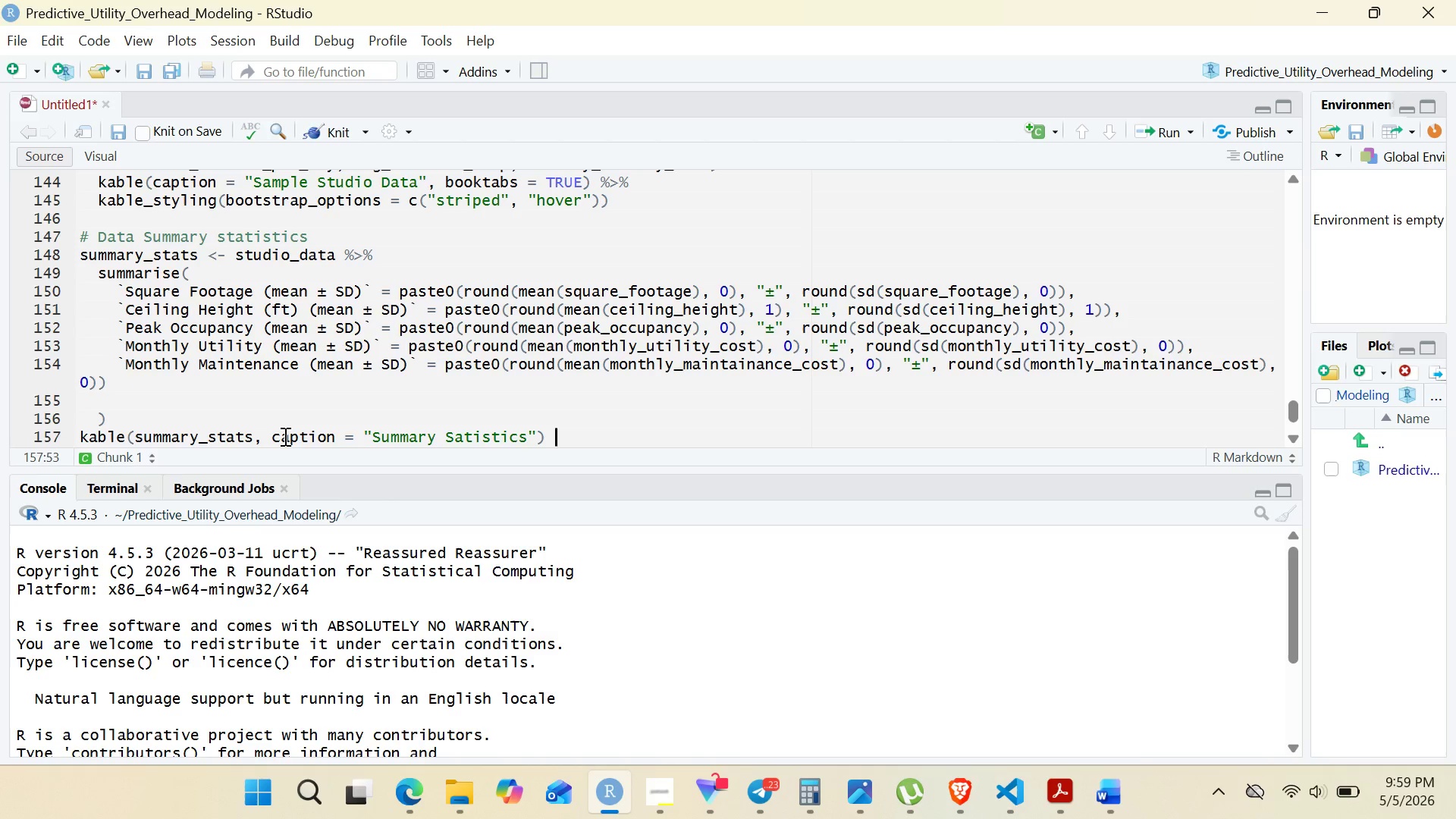 
key(Shift+5)
 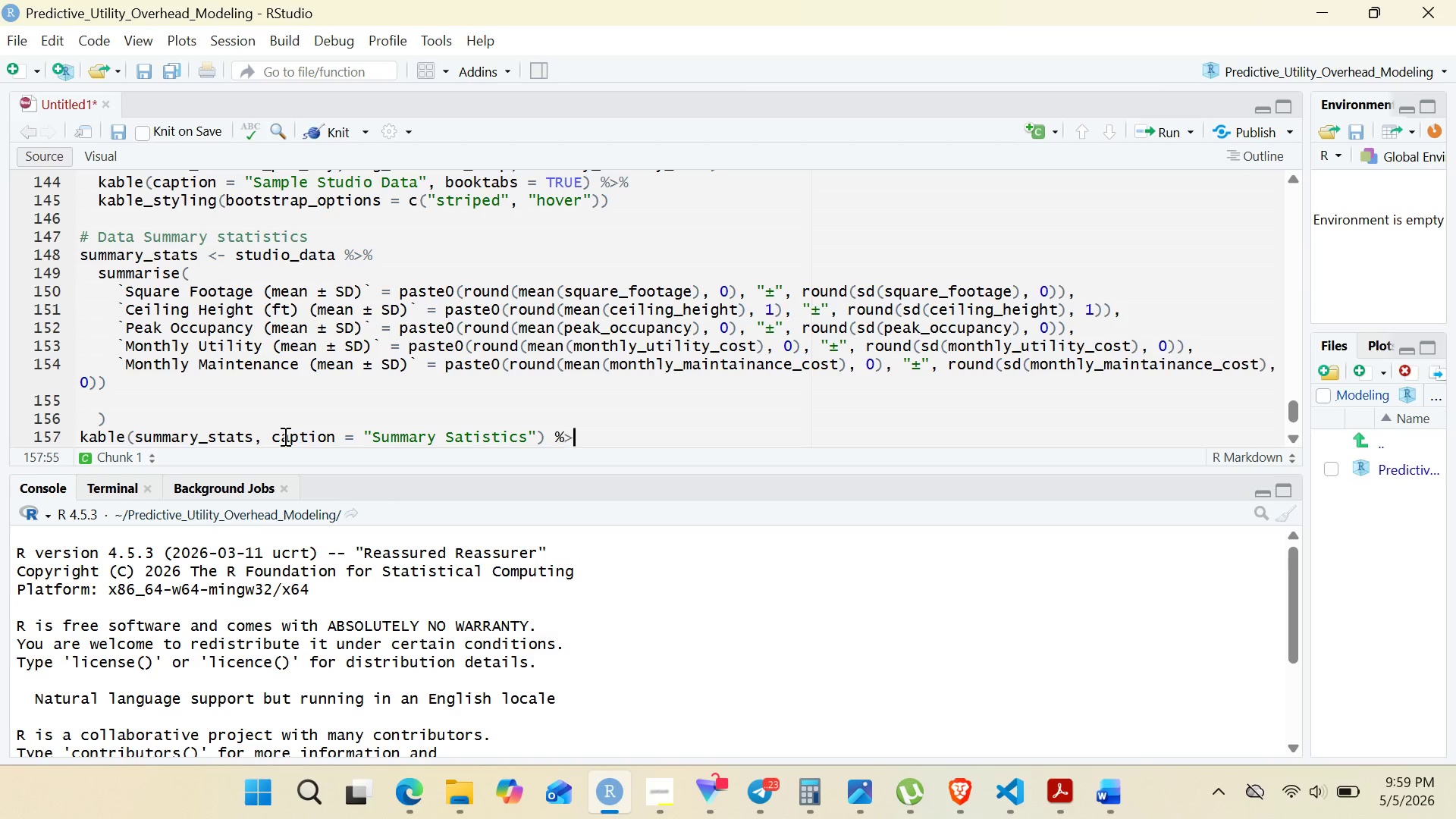 
key(Shift+Period)
 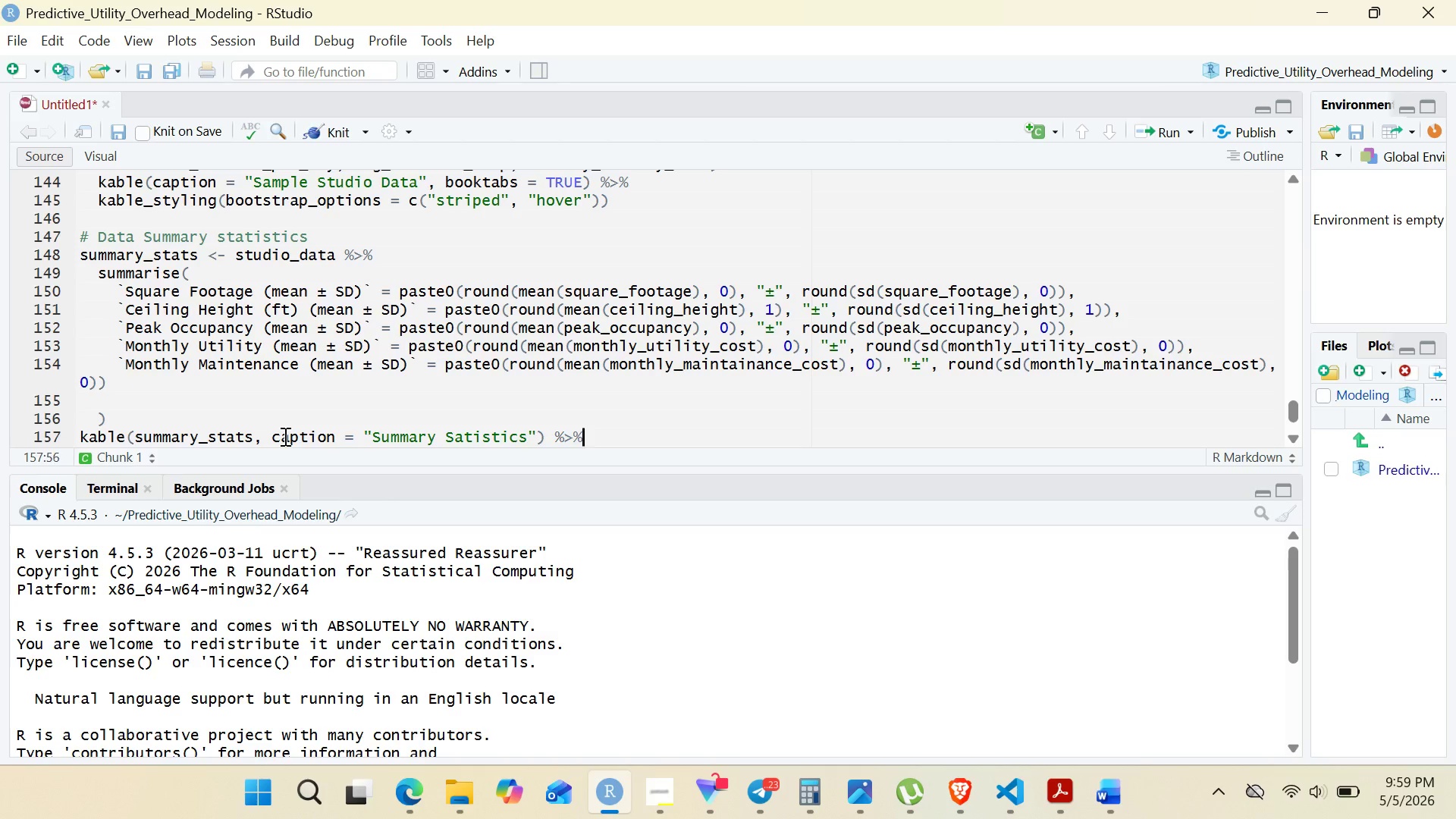 
key(Shift+5)
 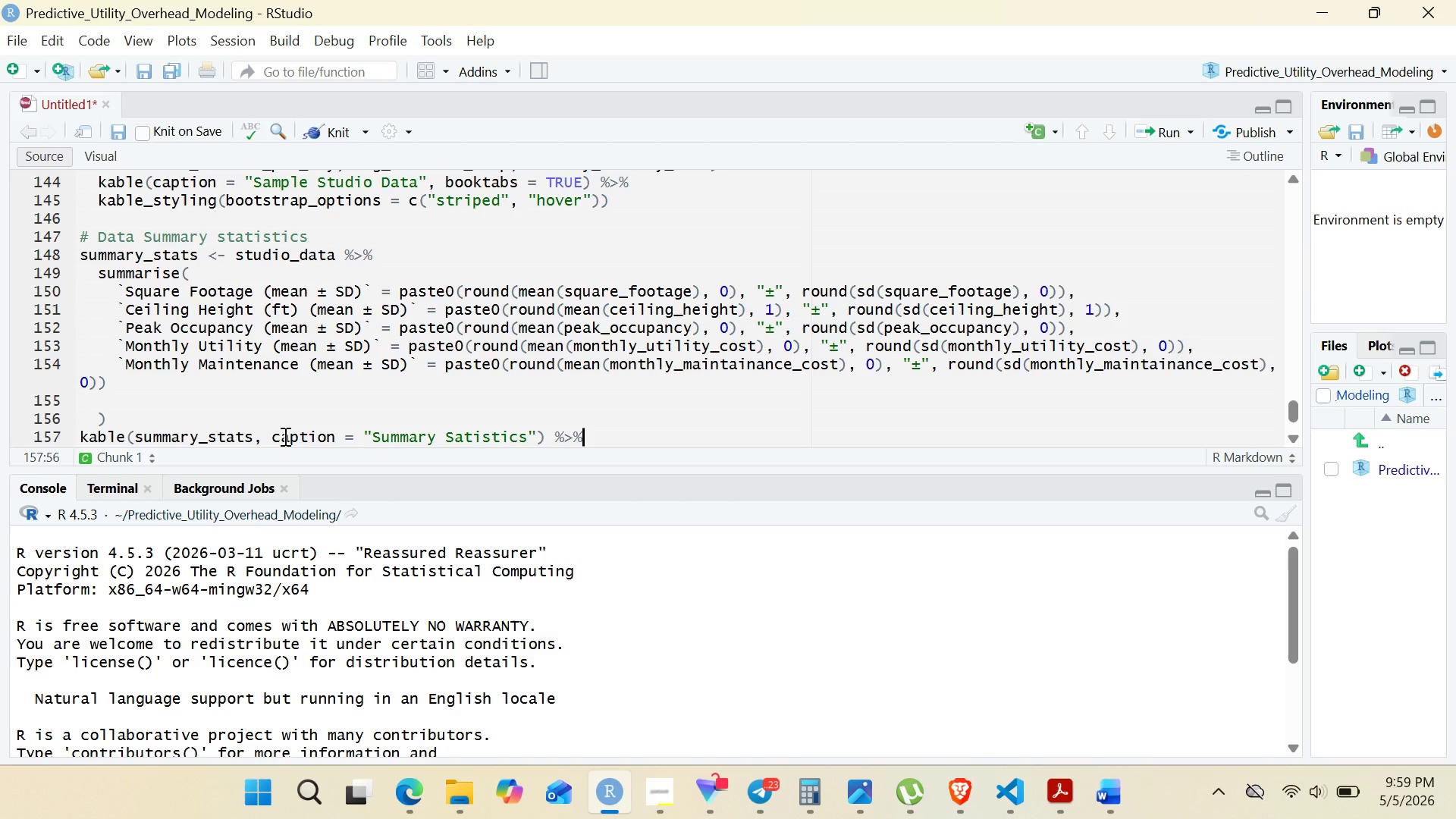 
wait(7.97)
 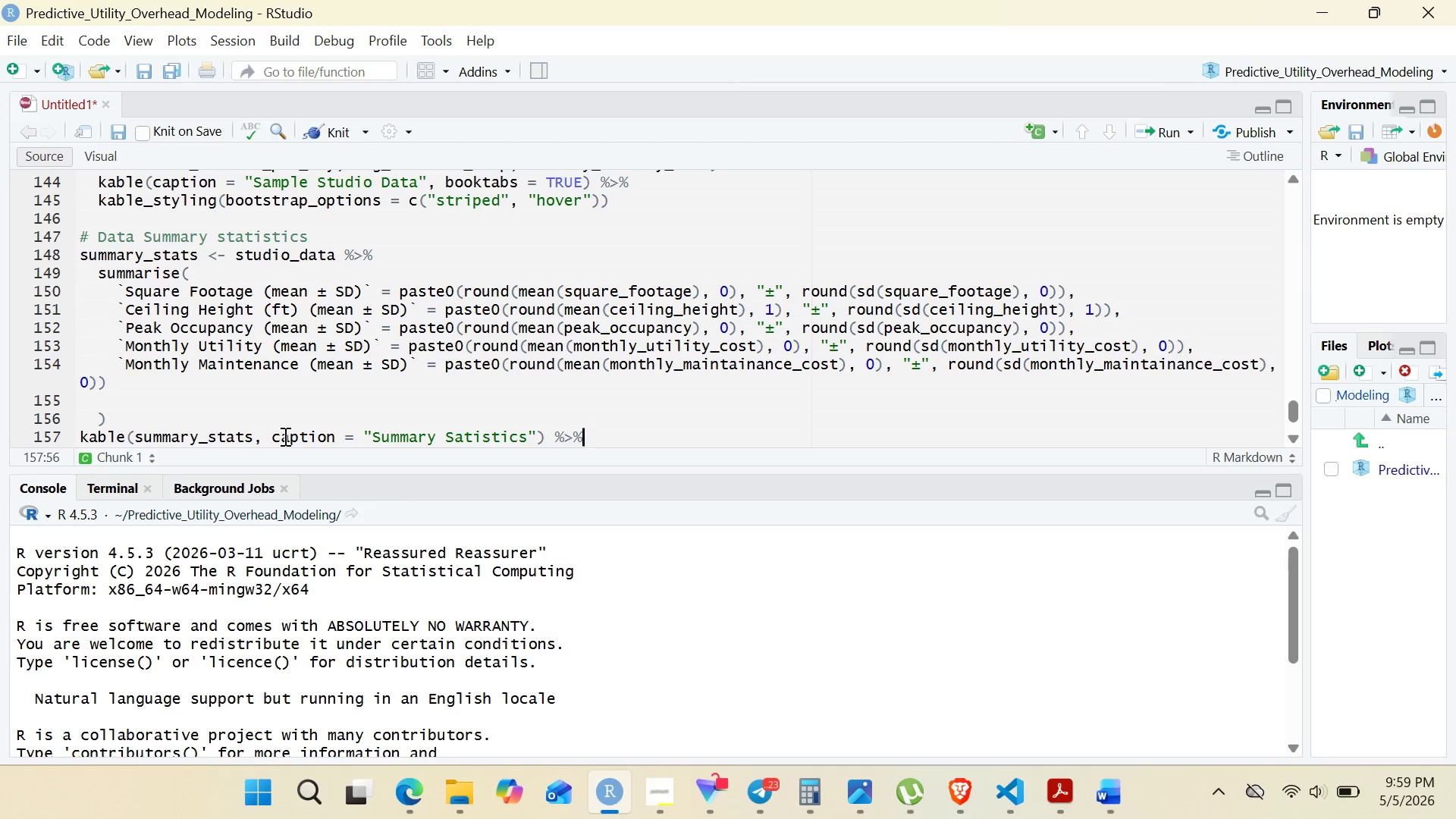 
key(Enter)
 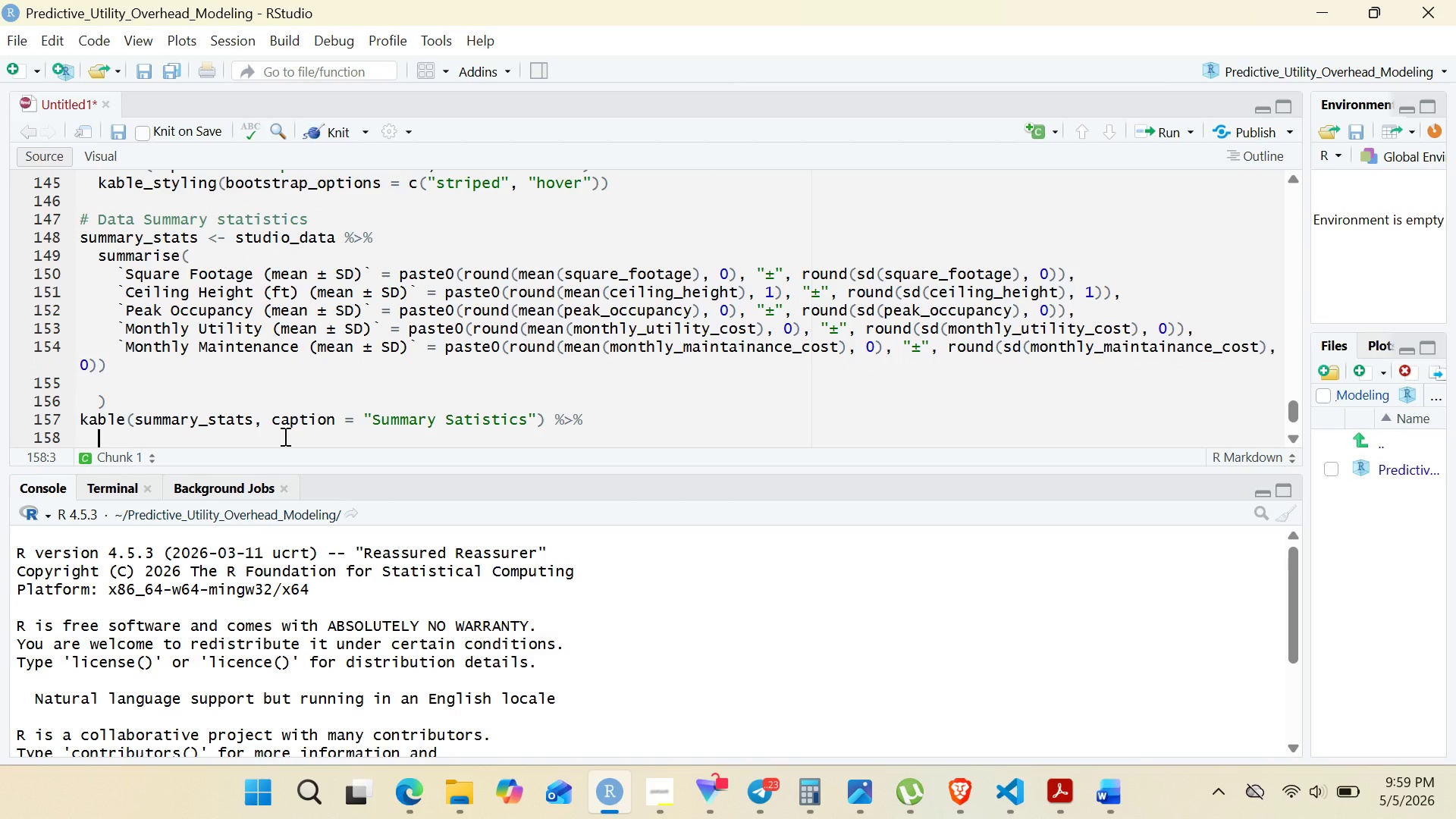 
type(kable_styling(boo)
 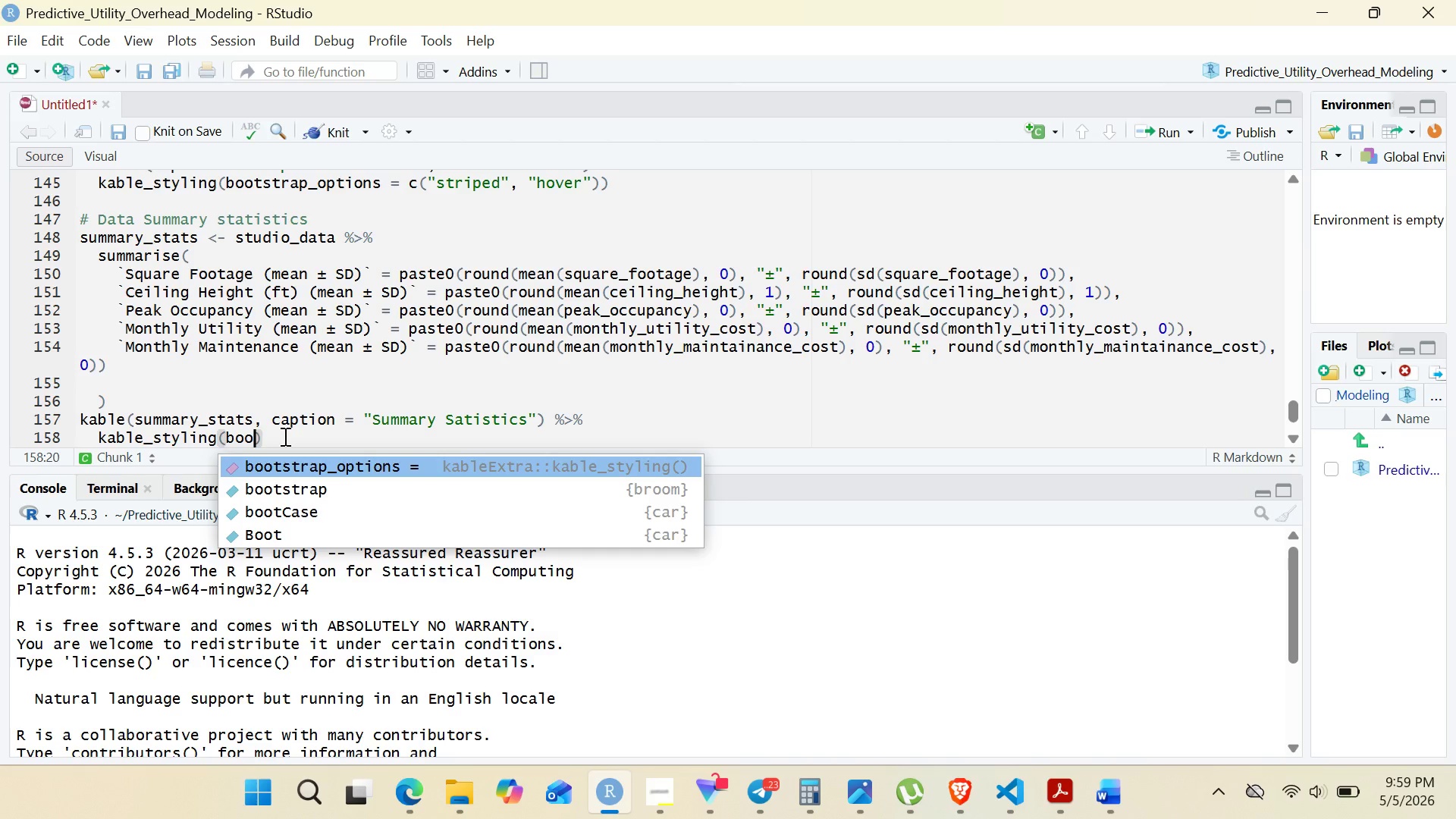 
key(Enter)
 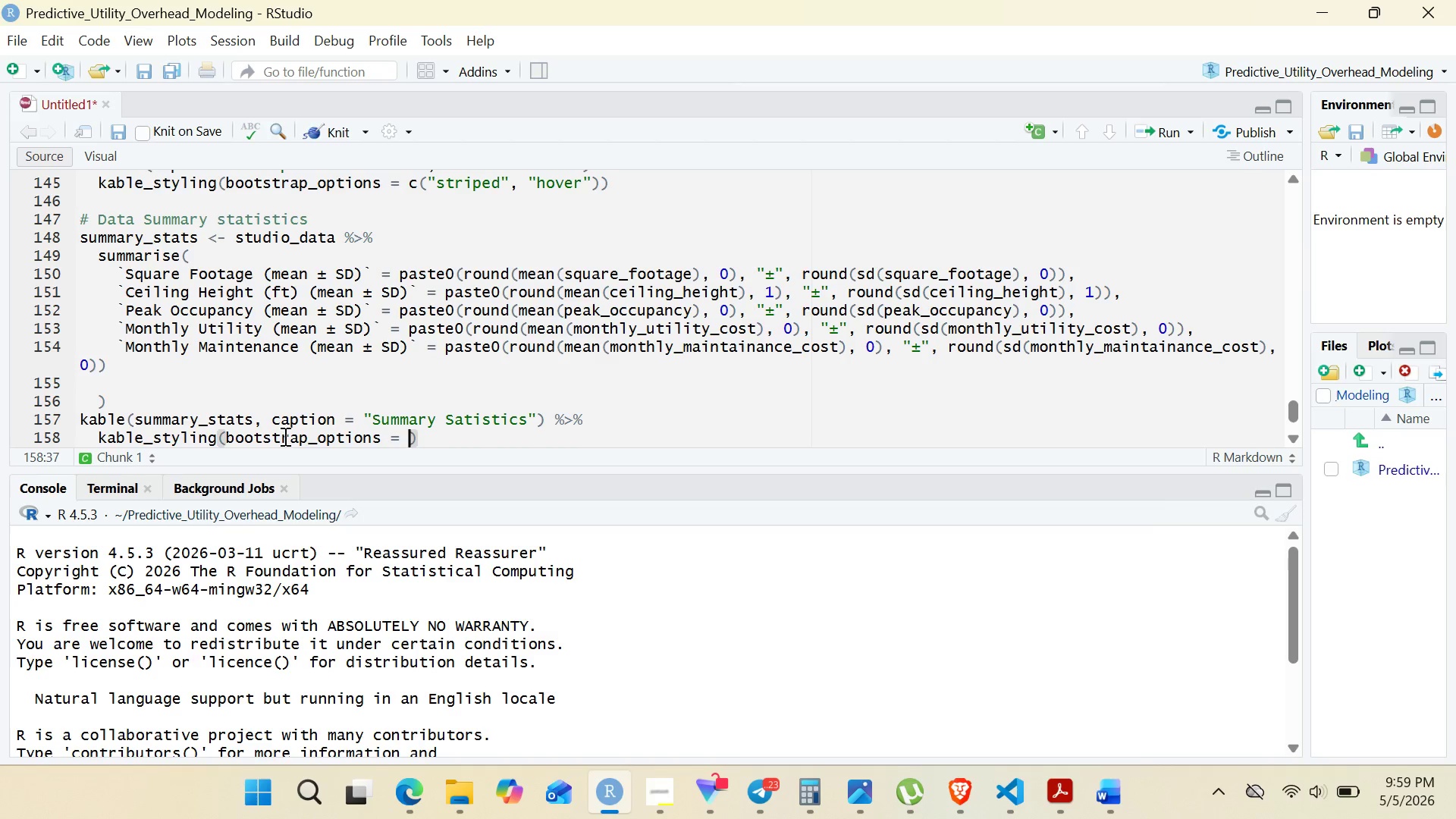 
wait(6.5)
 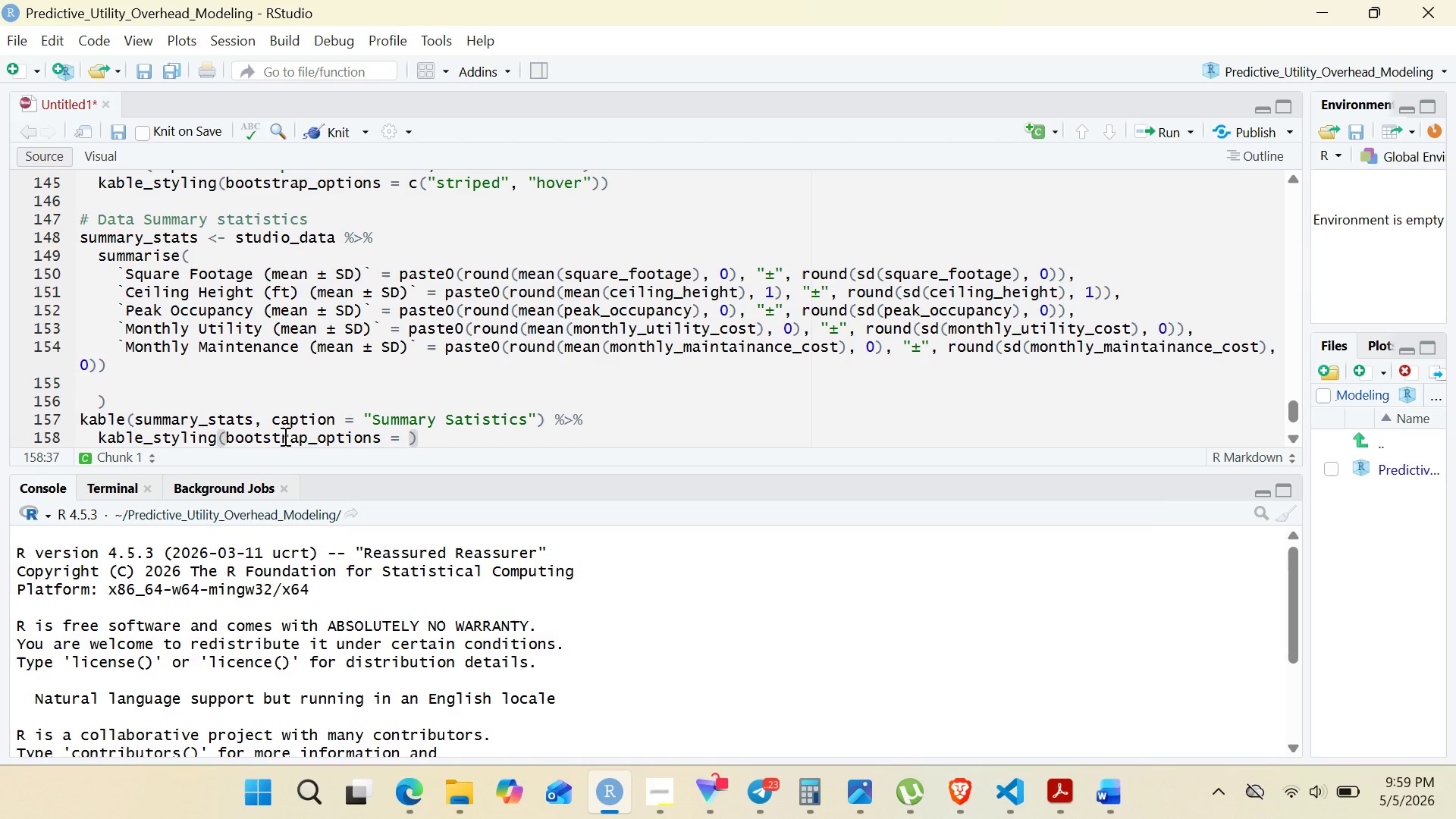 
type(c("striped)
 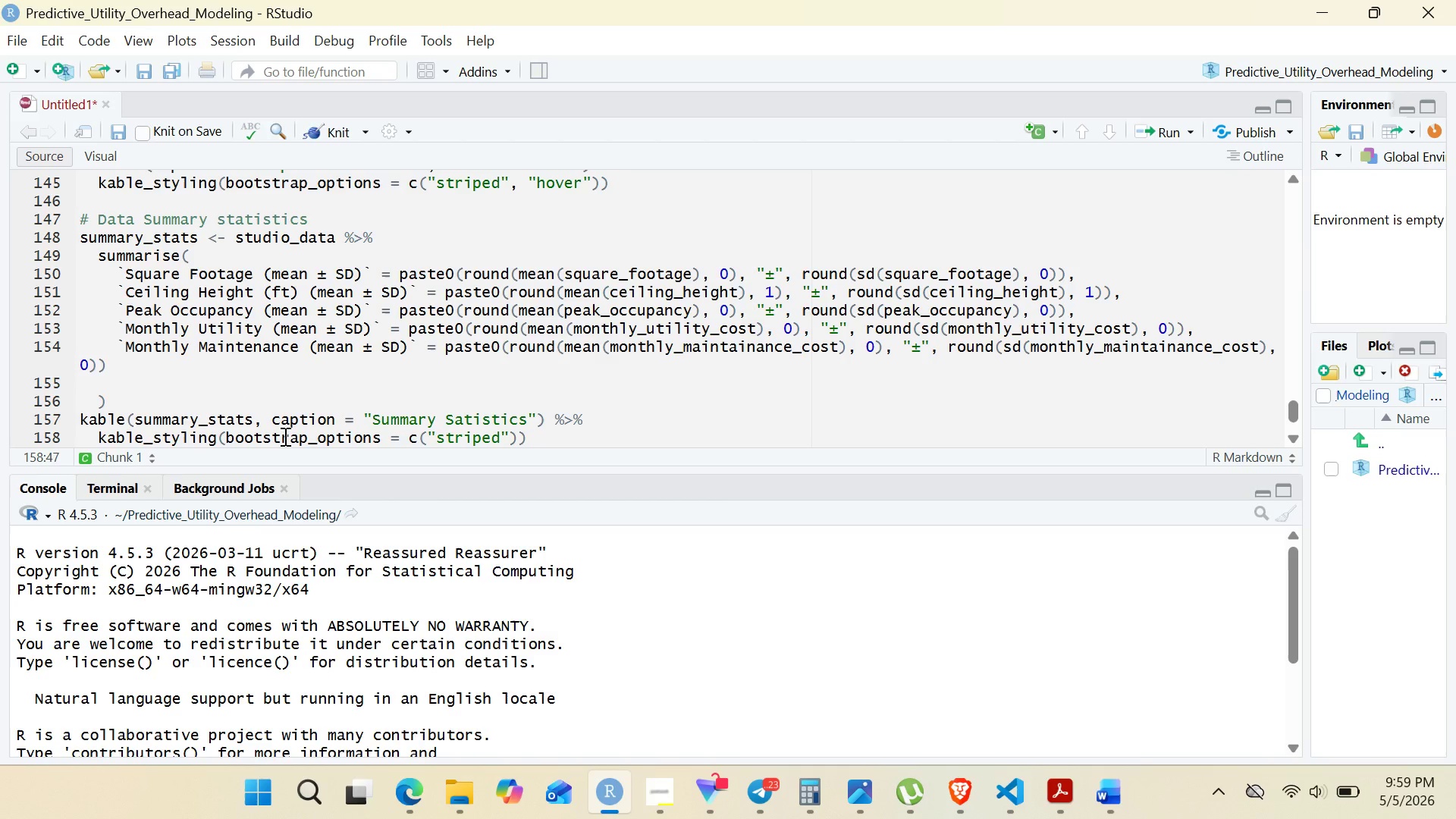 
key(ArrowRight)
 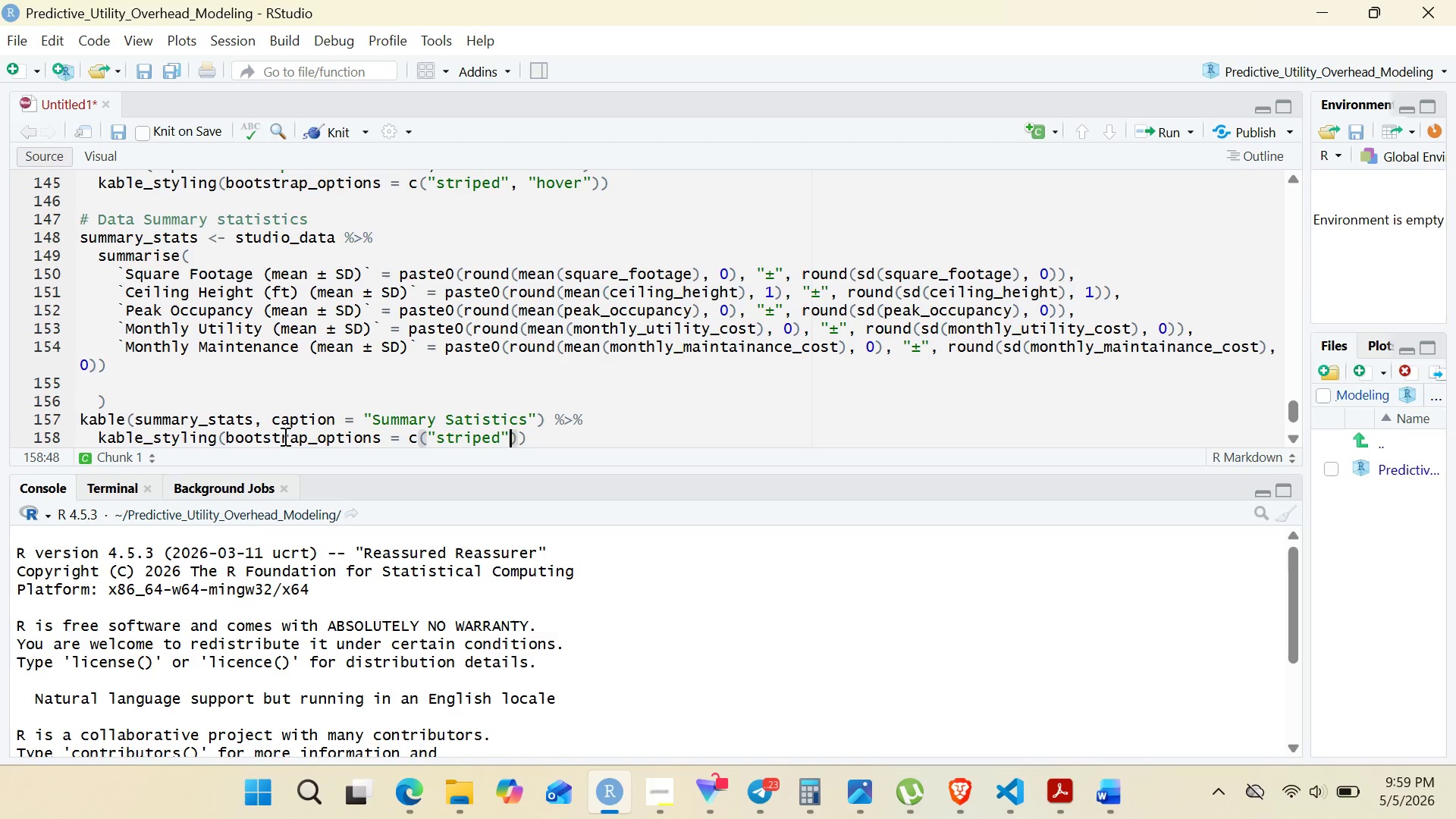 
wait(19.47)
 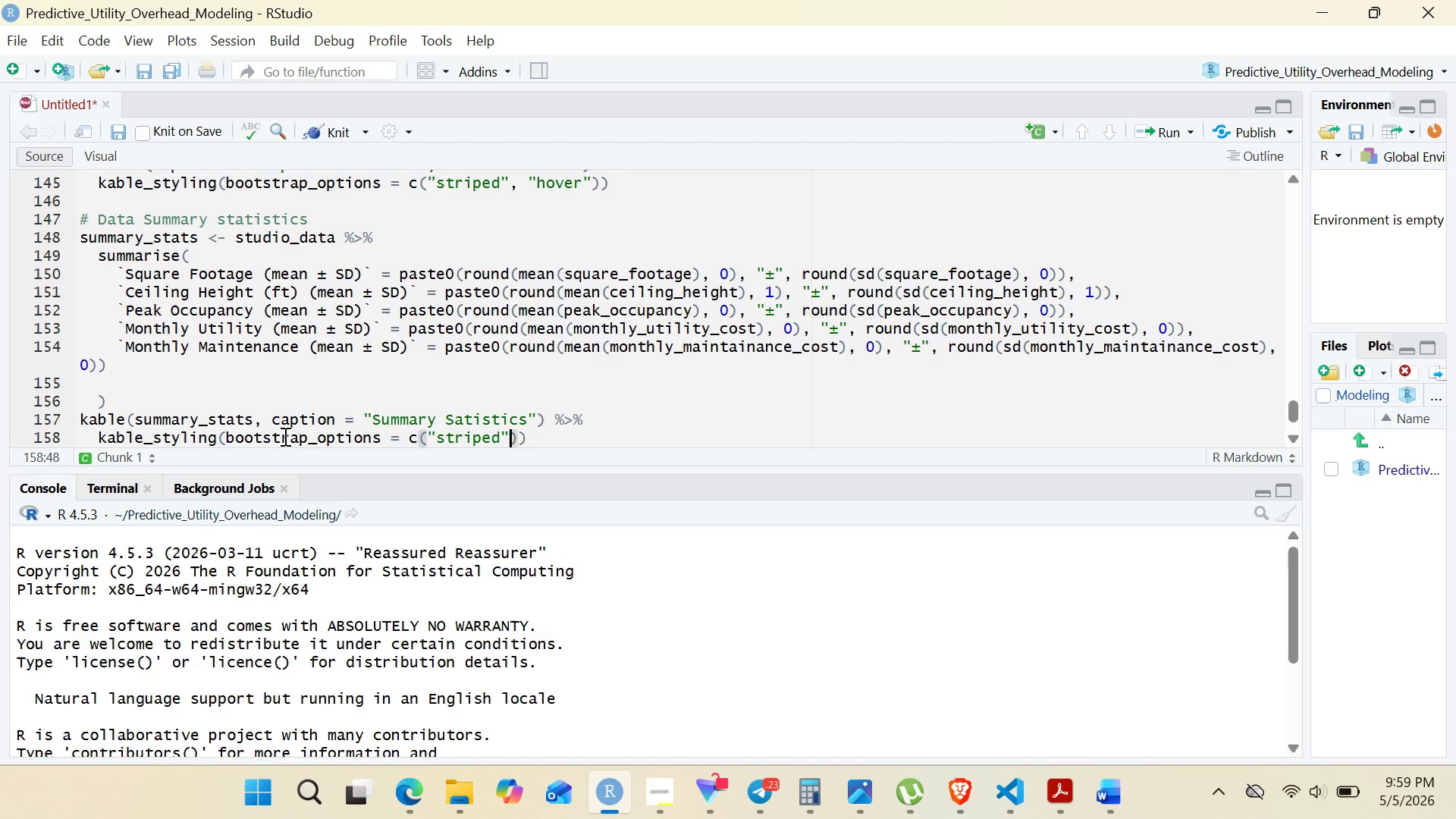 
type(, "info)
 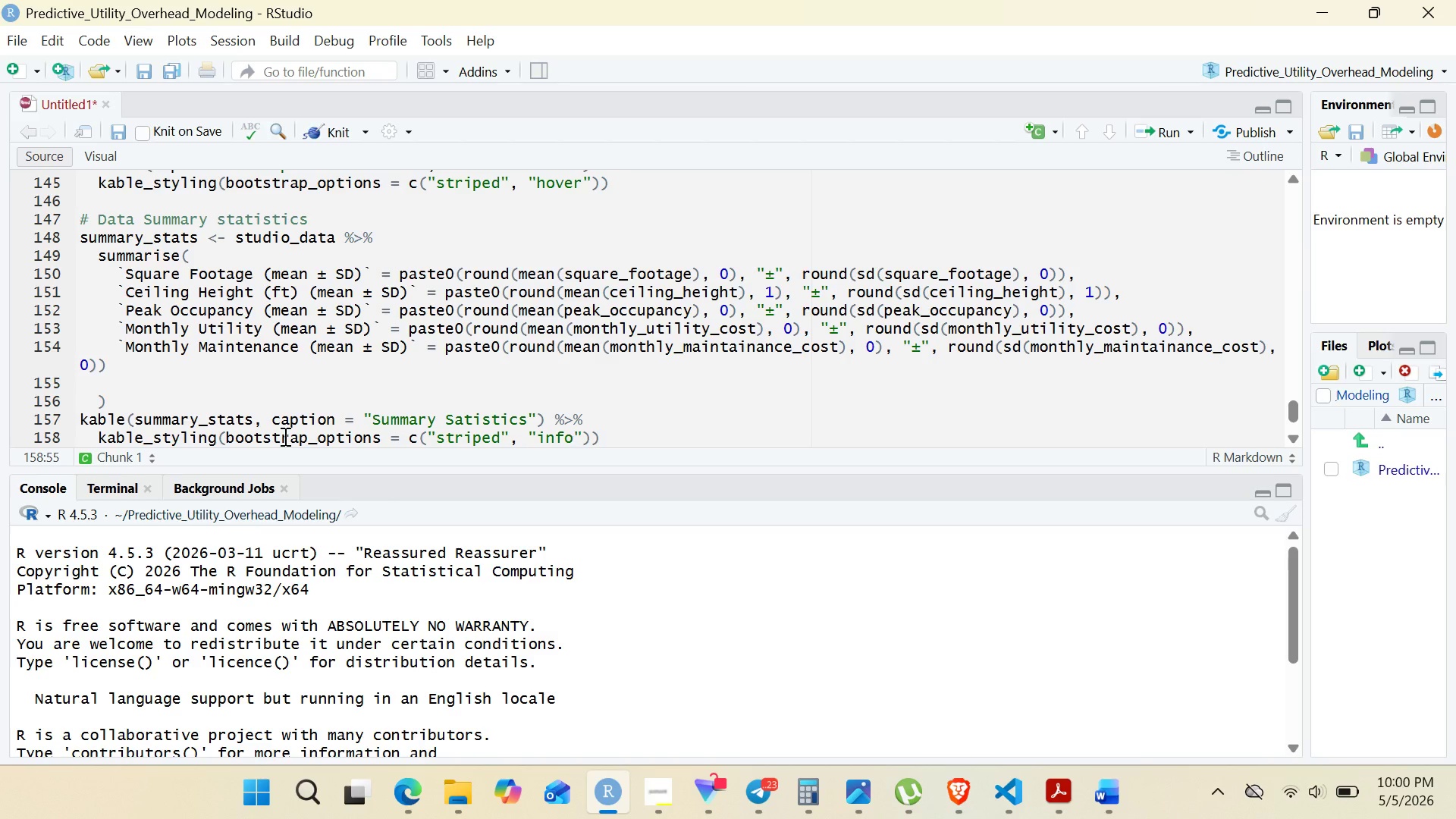 
wait(10.09)
 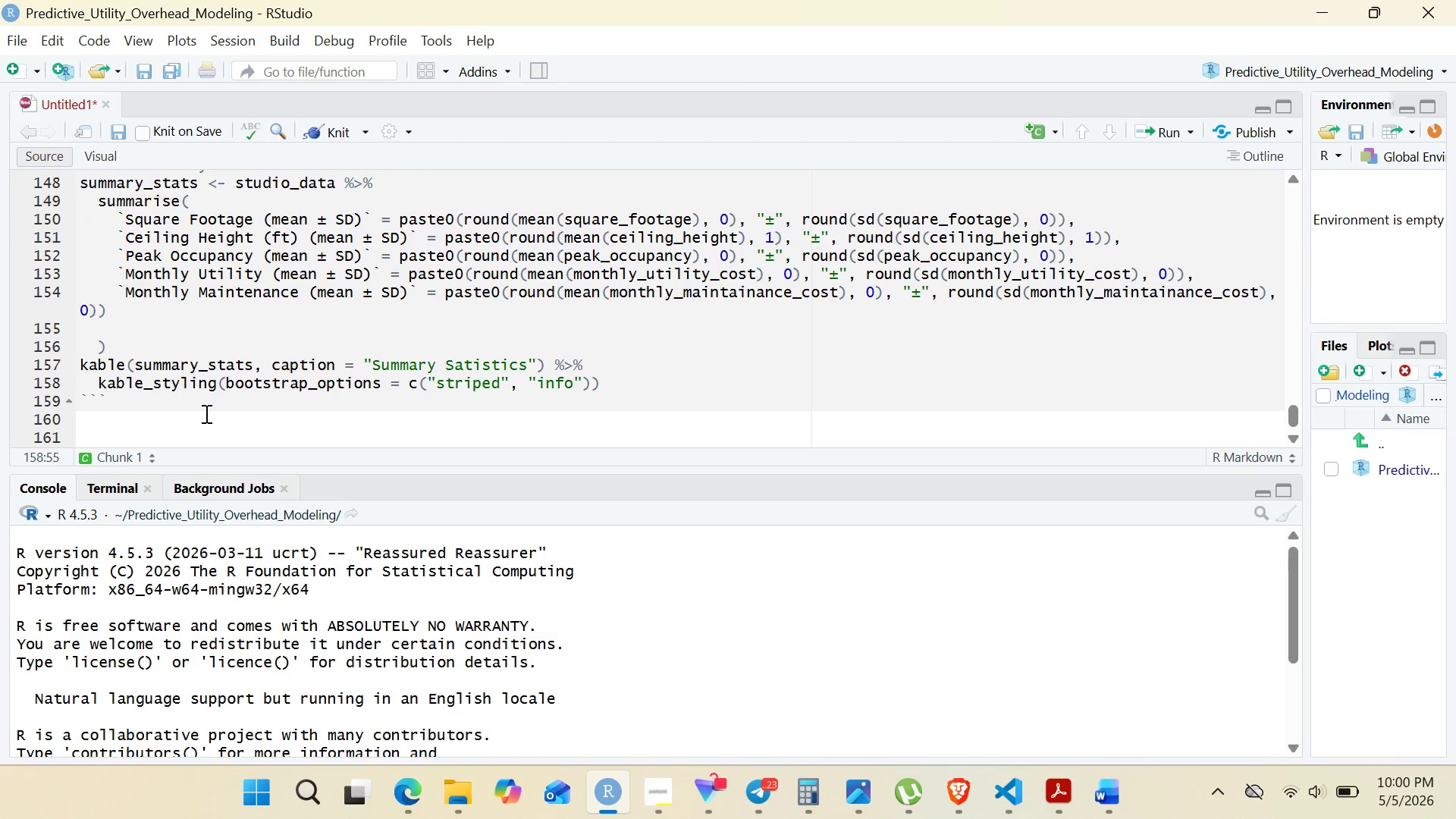 
left_click([717, 419])
 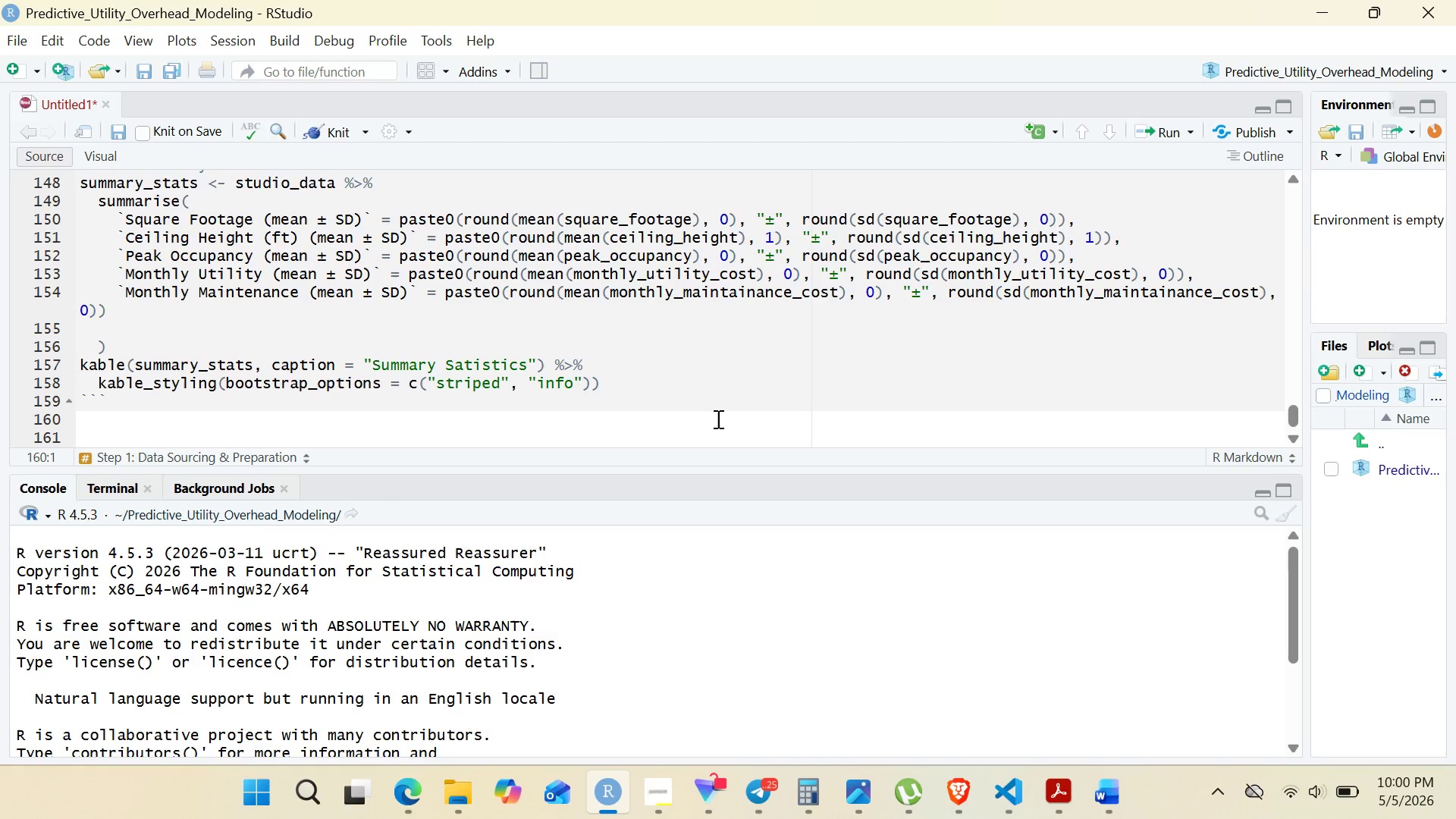 
key(Enter)
 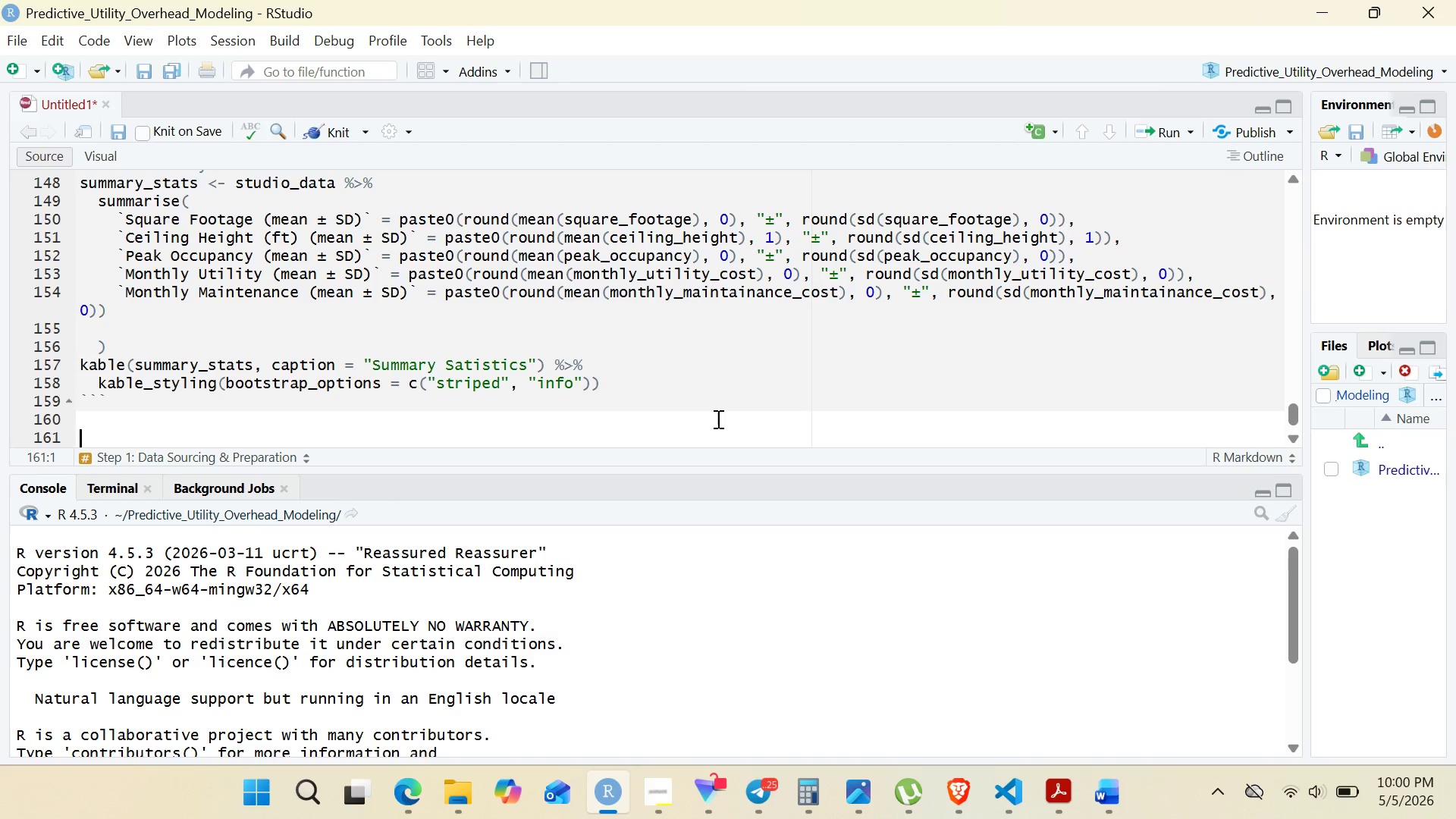 
type(## Step2)
 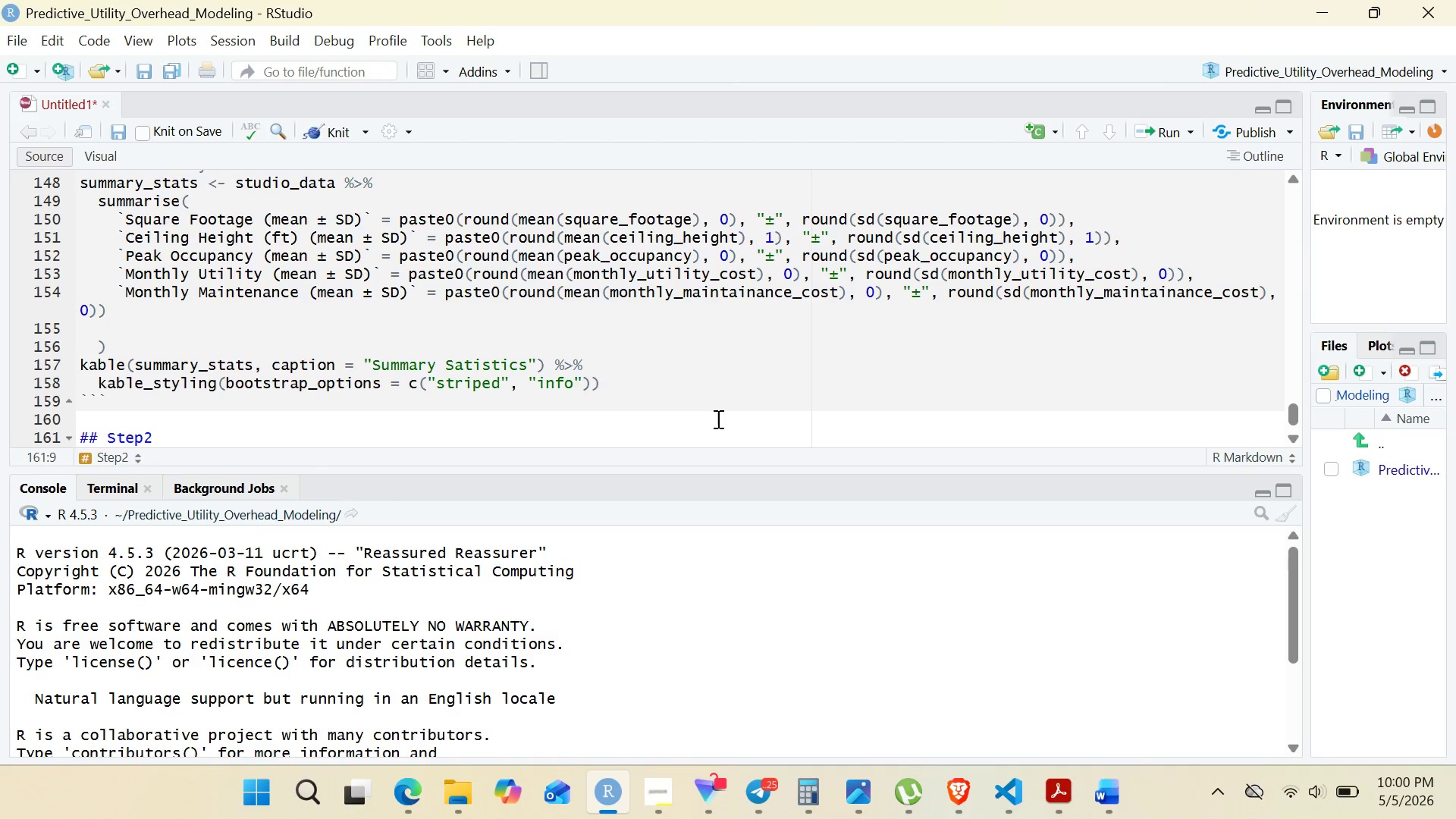 
key(ArrowLeft)
 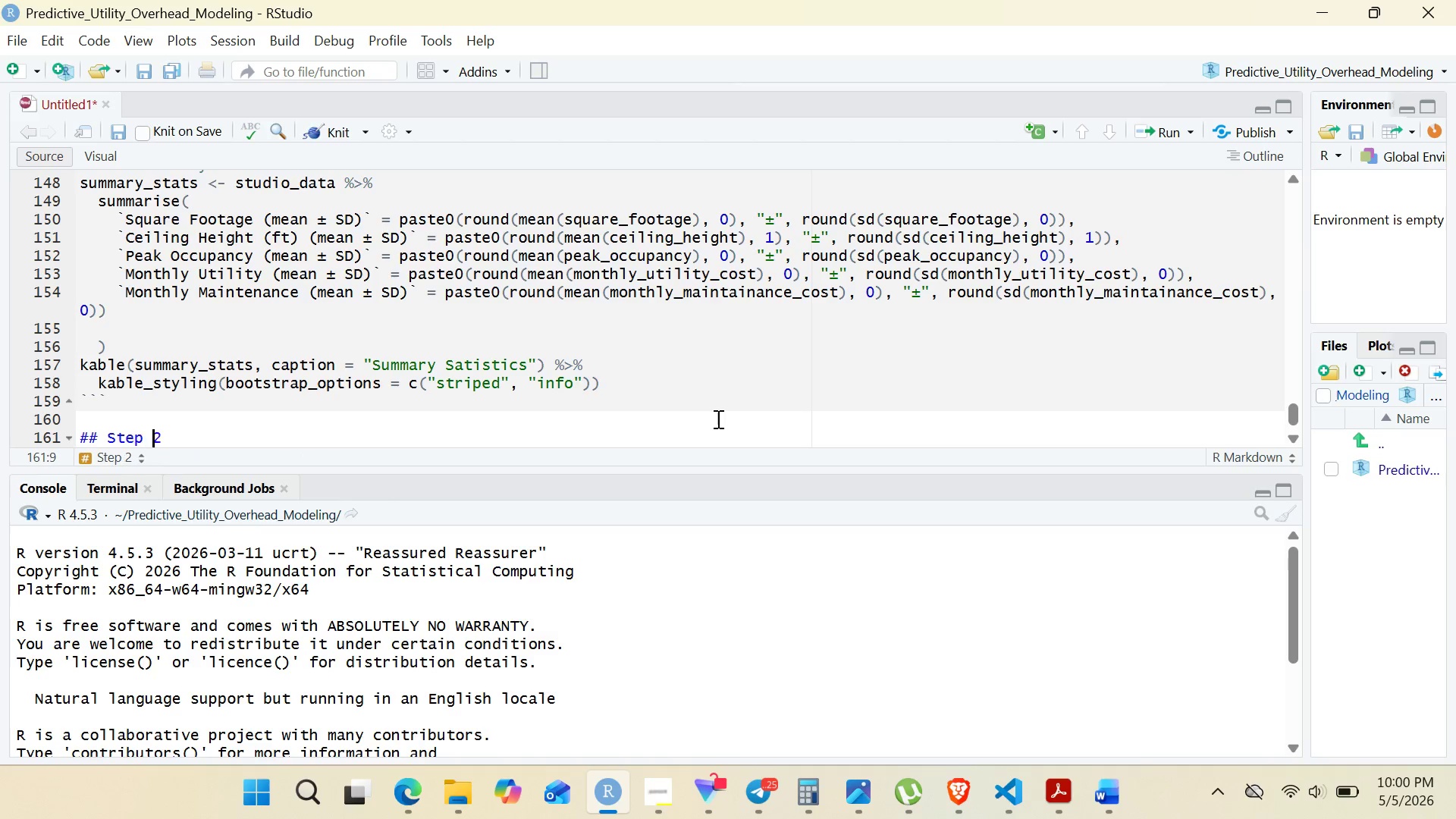 
key(Space)
 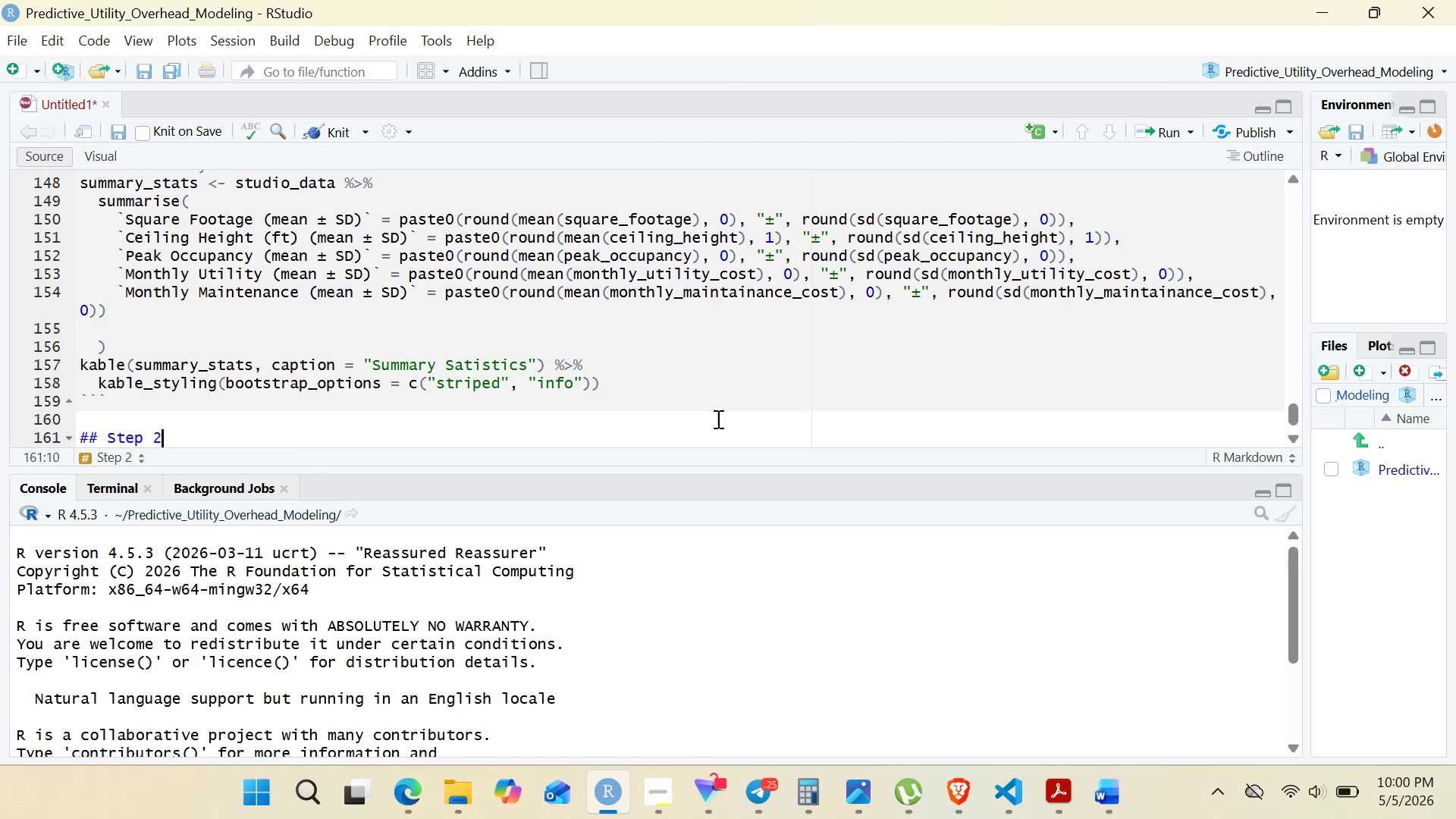 
key(ArrowRight)
 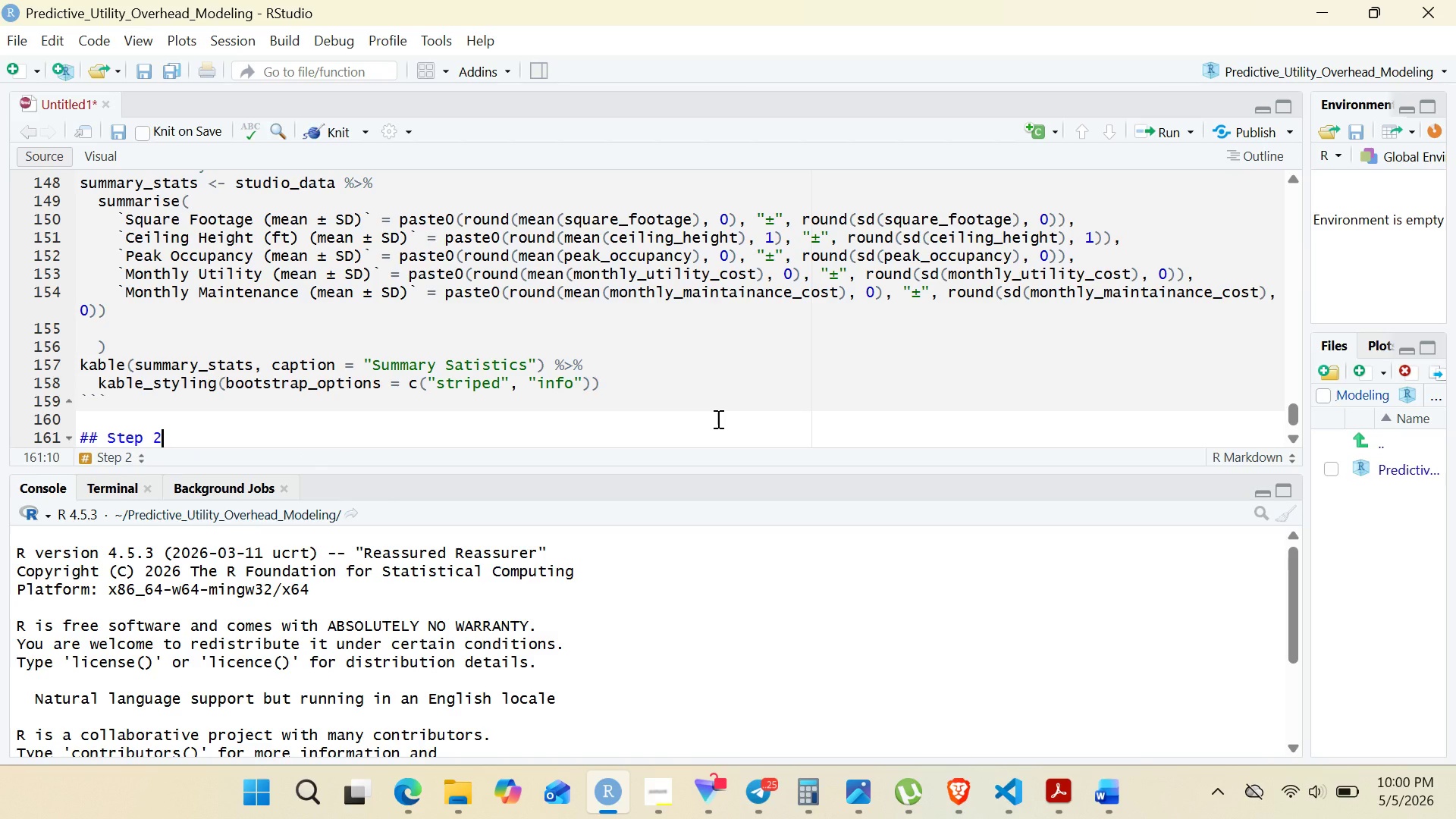 
key(Shift+Semicolon)
 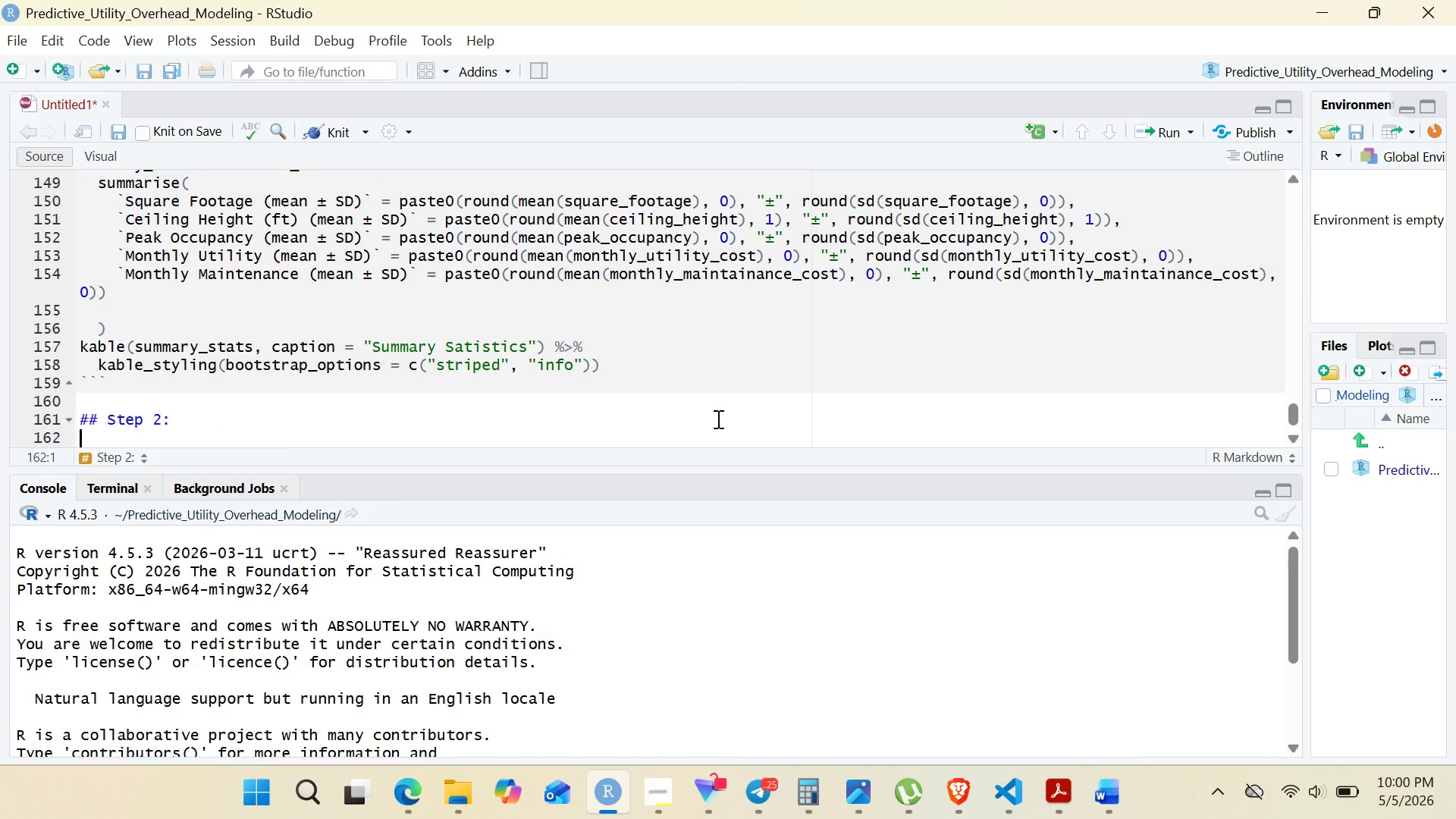 
key(Enter)
 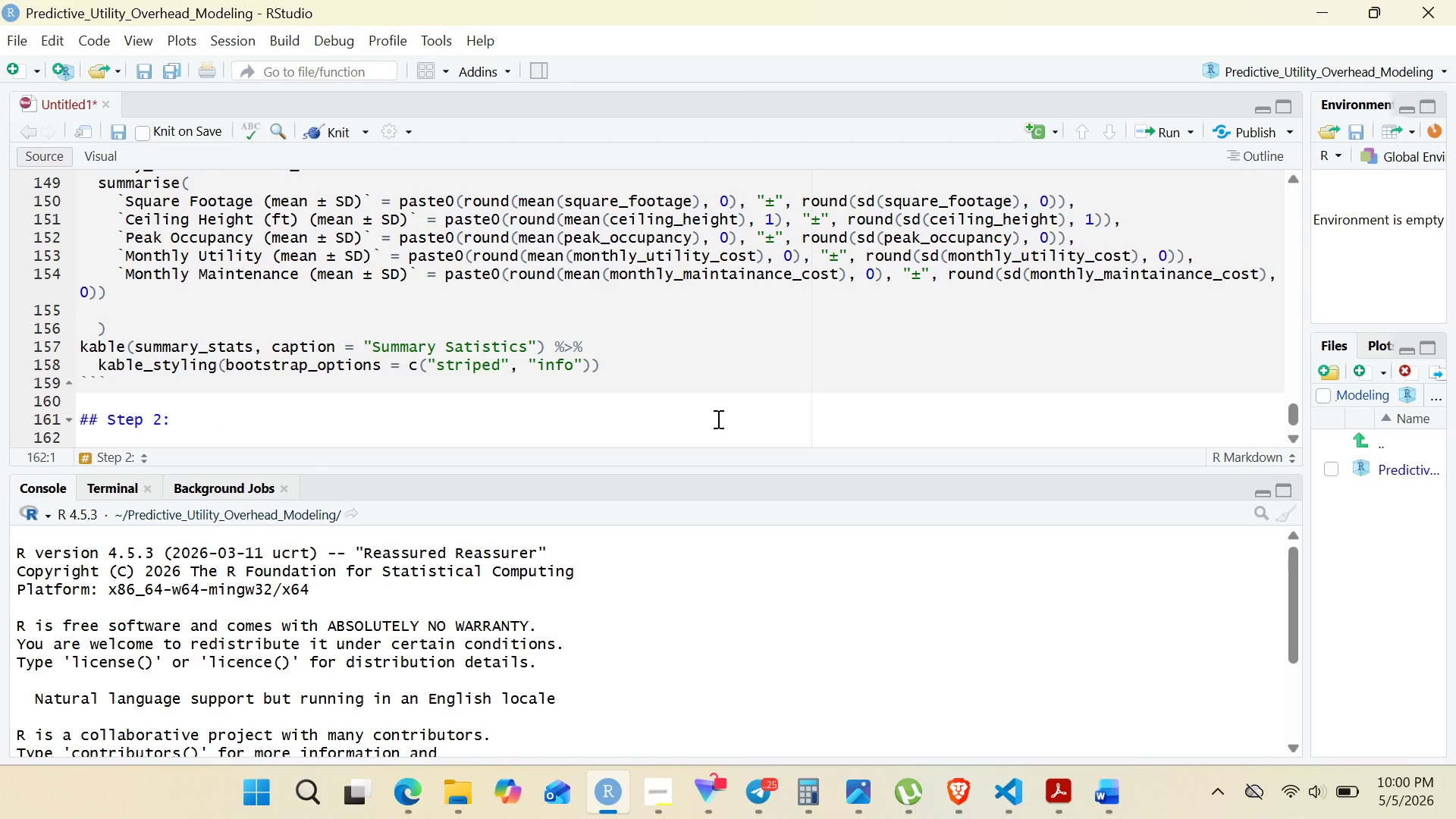 
key(Backspace)
type( Expl)
 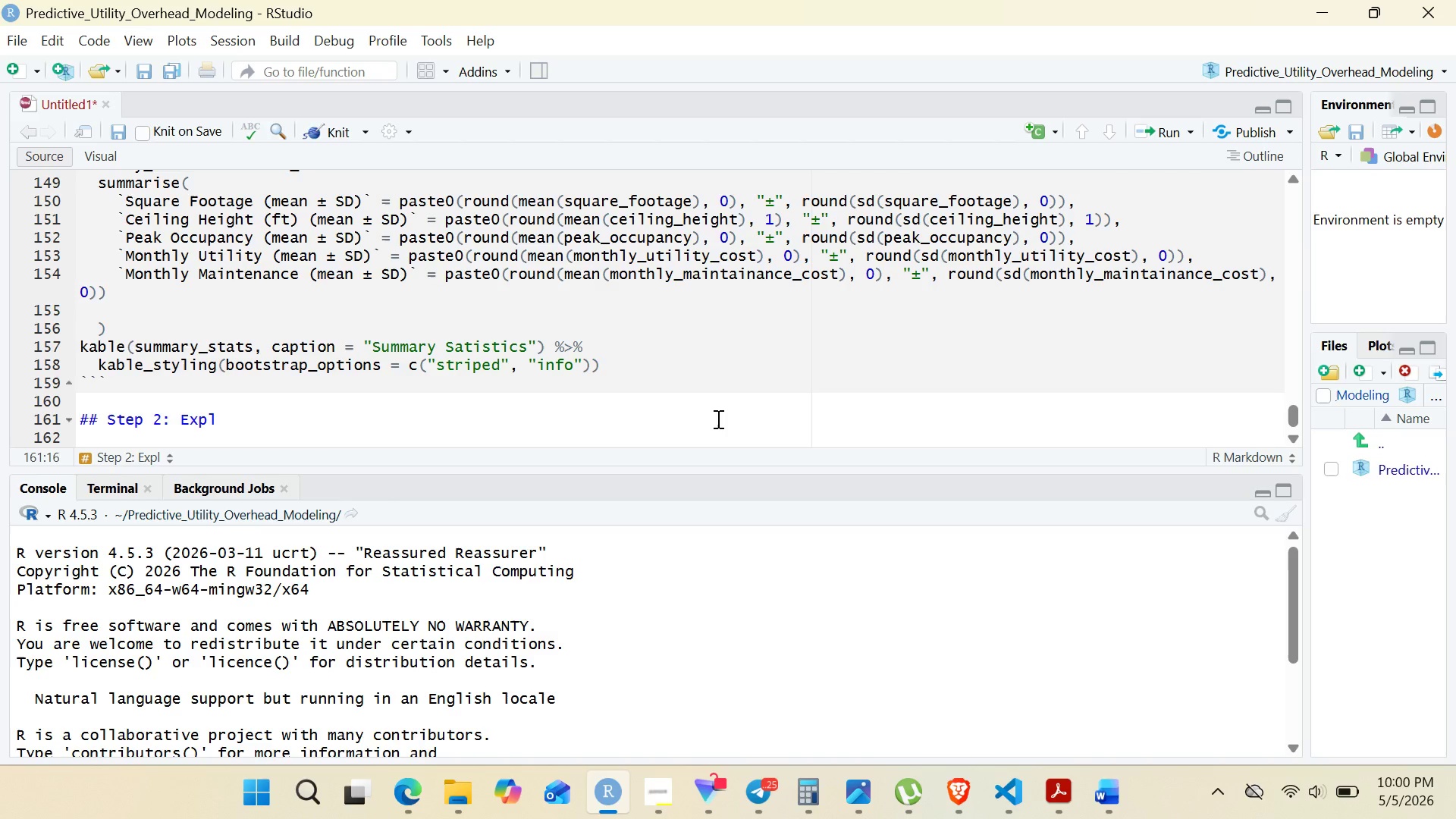 
type(ora)
 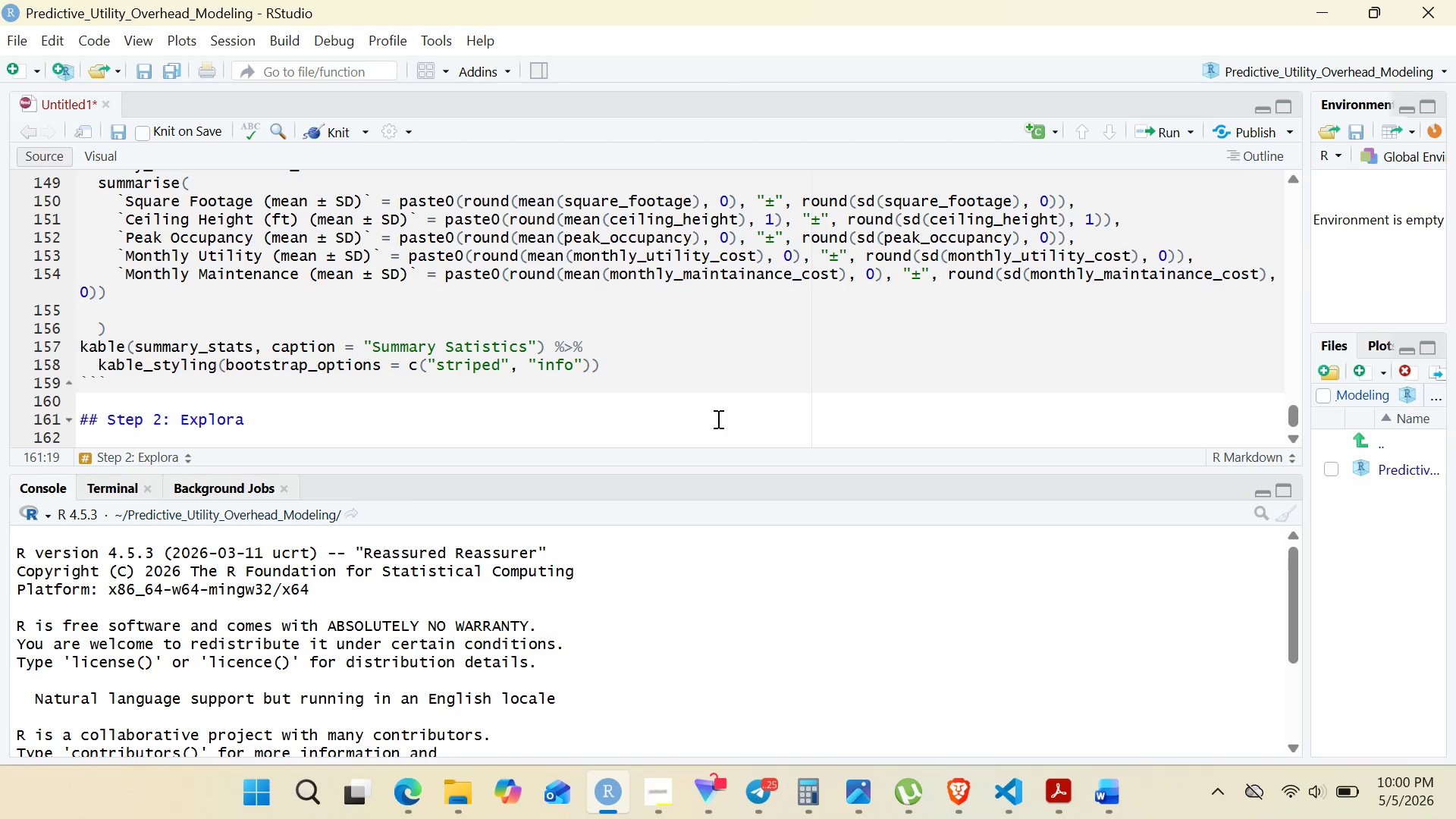 
type(tory Data Analysis(EDA)
 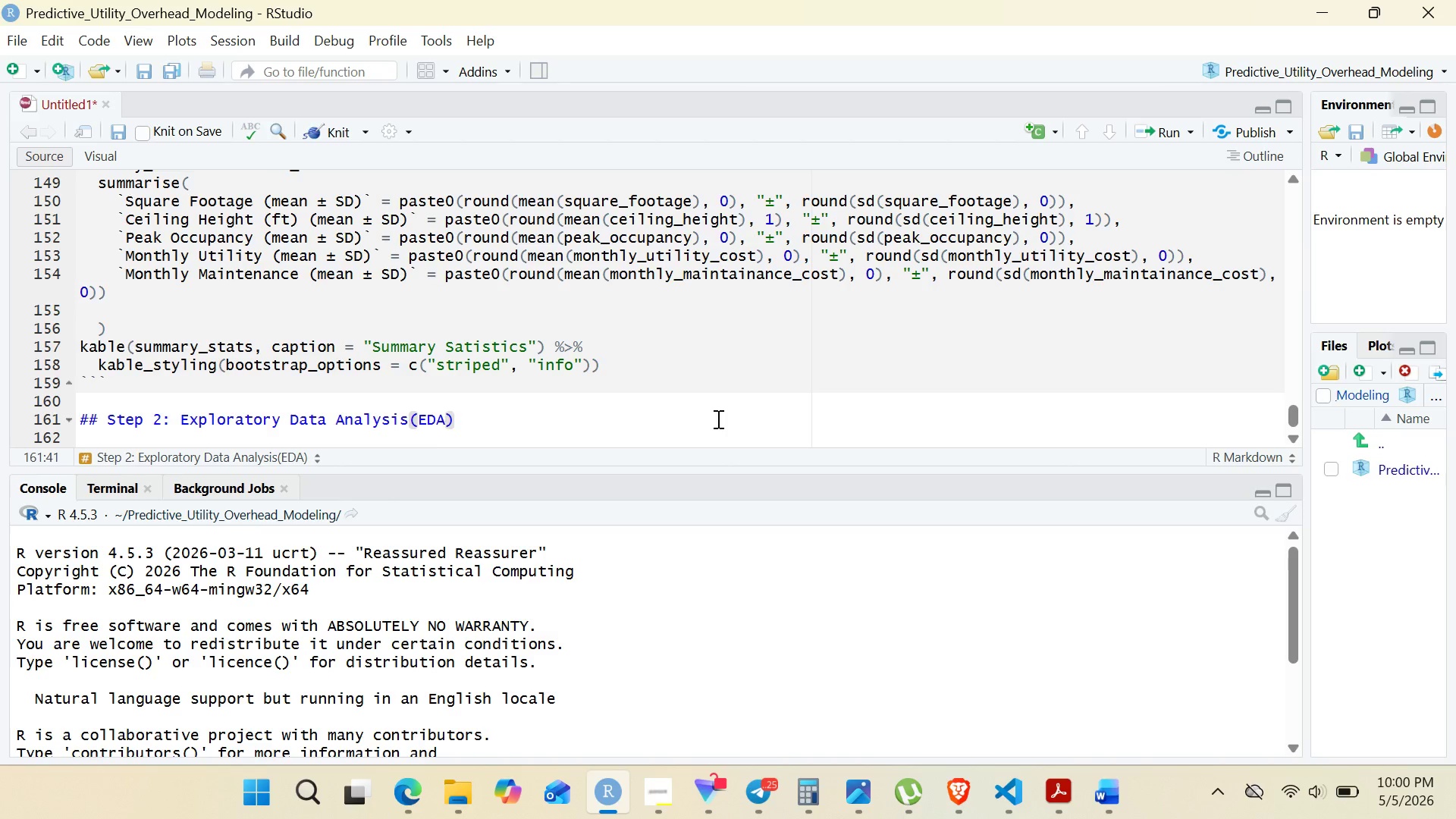 
key(ArrowRight)
 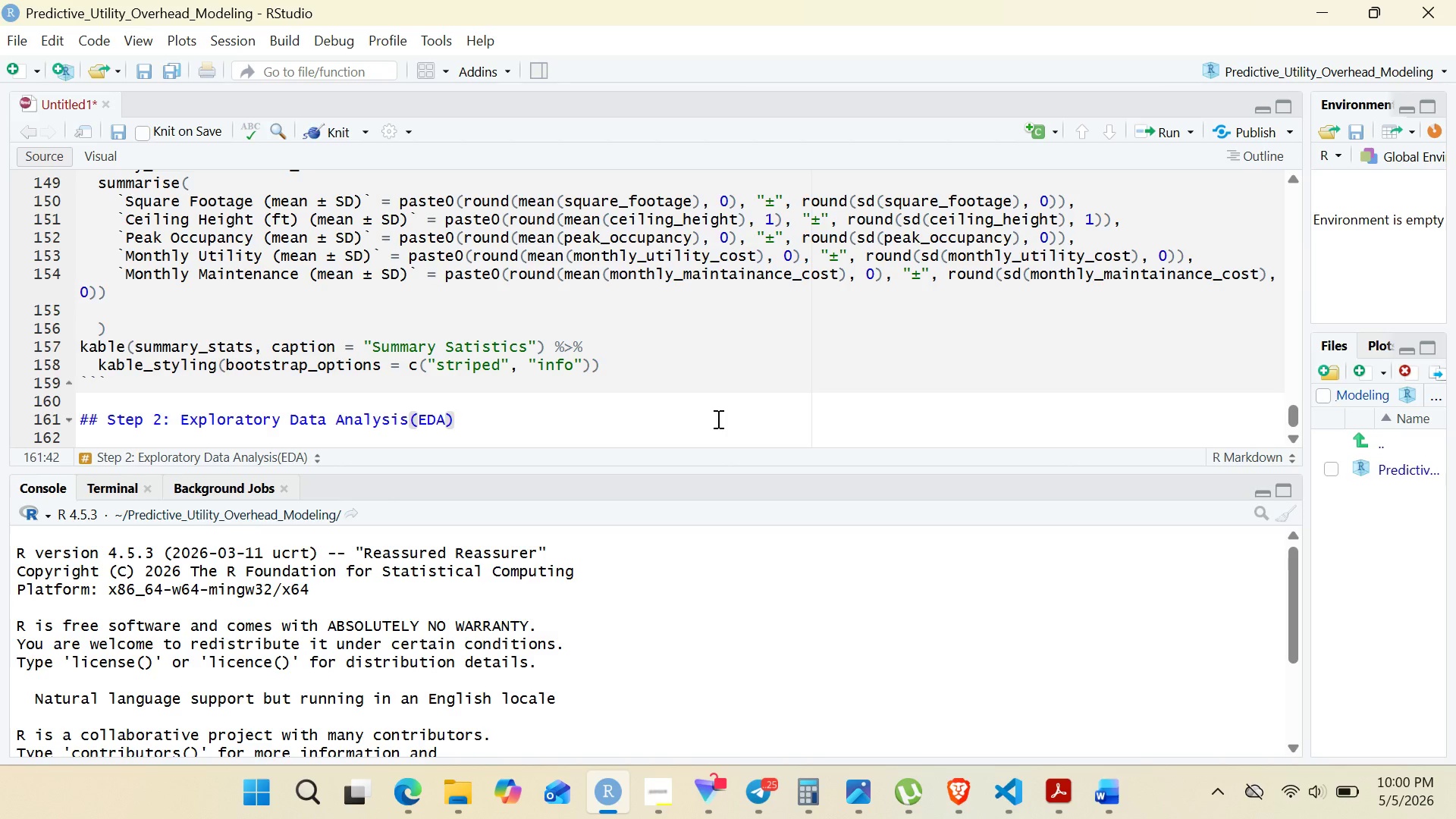 
key(Enter)
 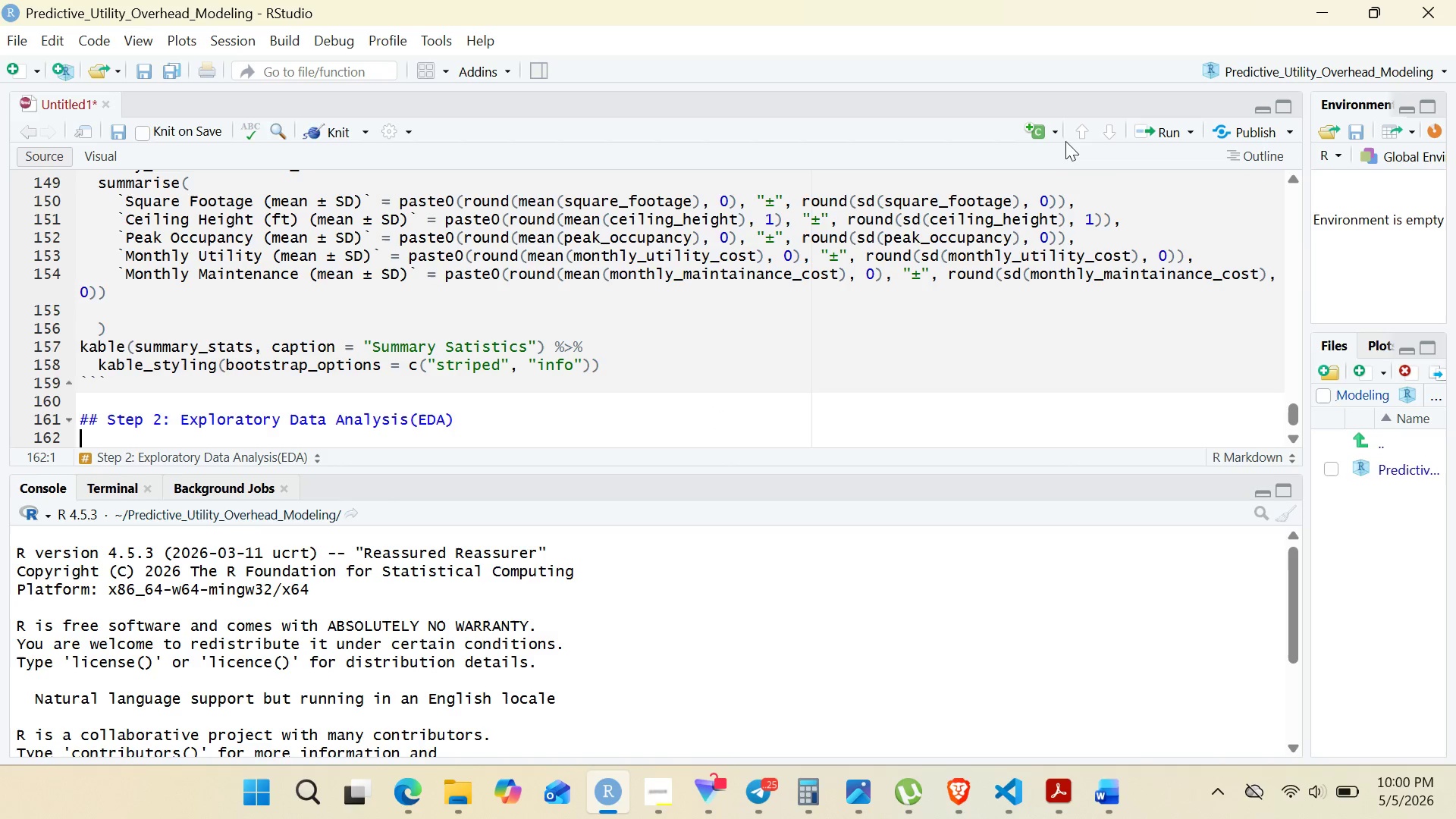 
left_click([1057, 138])
 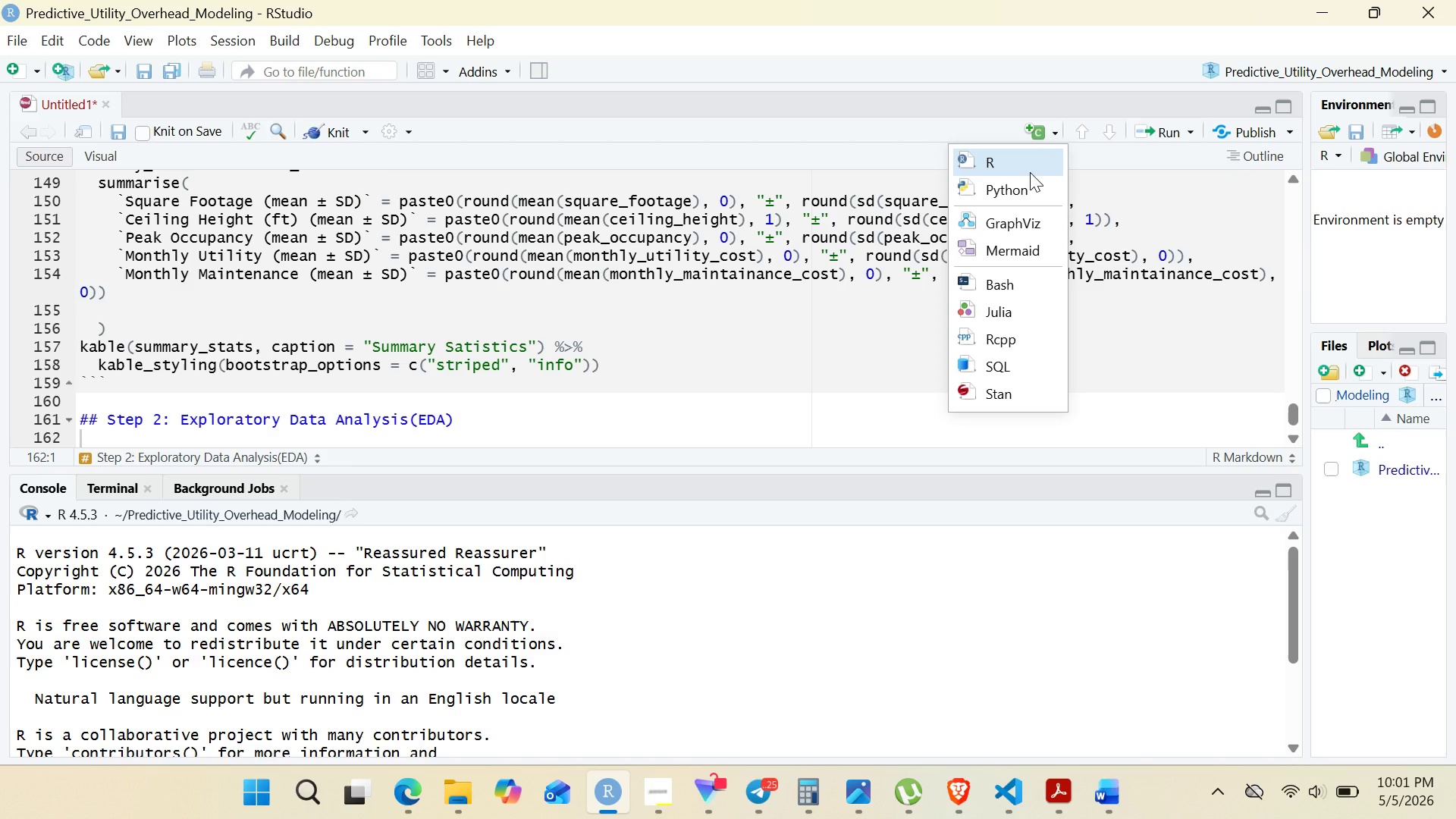 
left_click([1030, 172])
 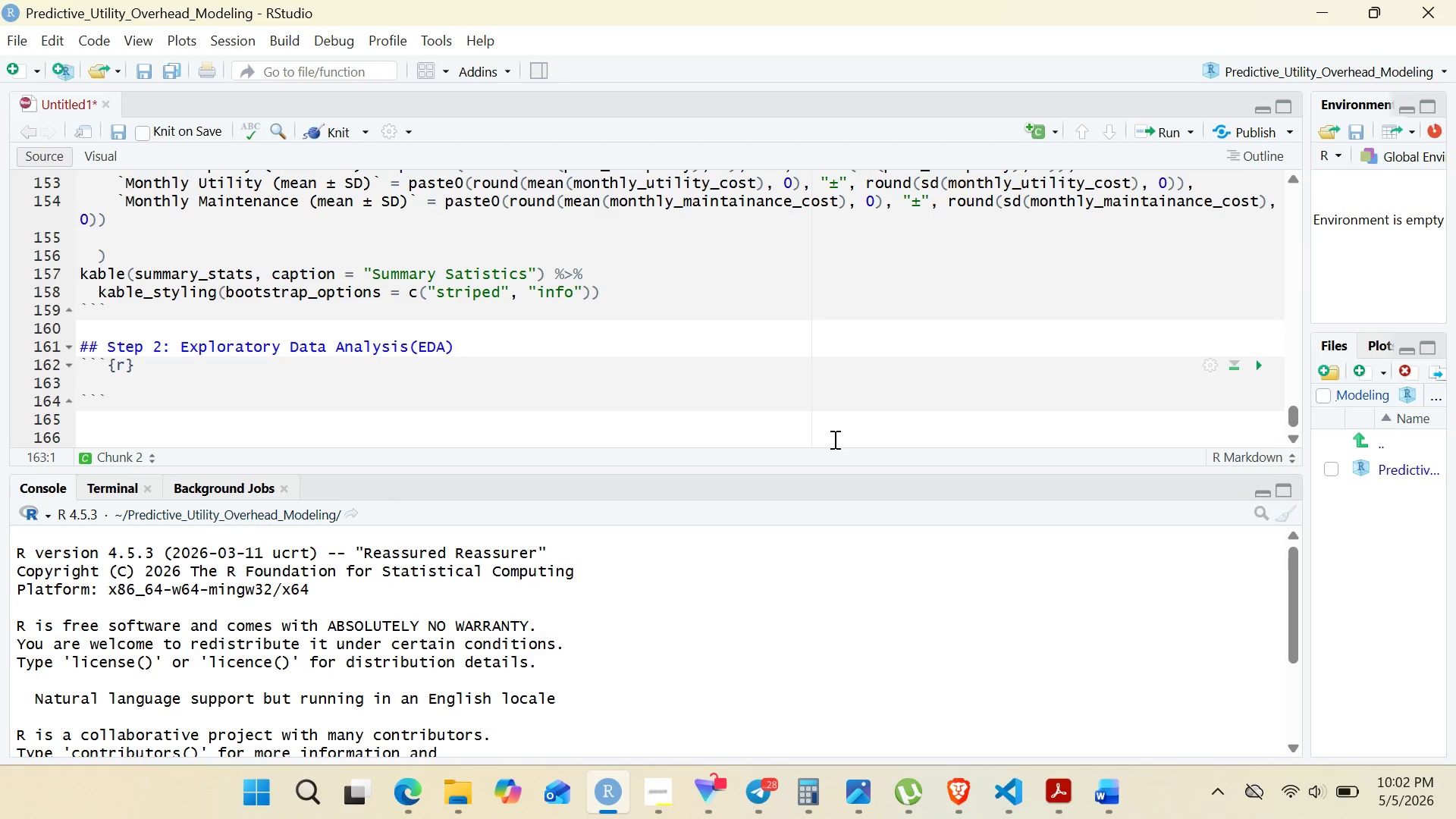 
wait(97.73)
 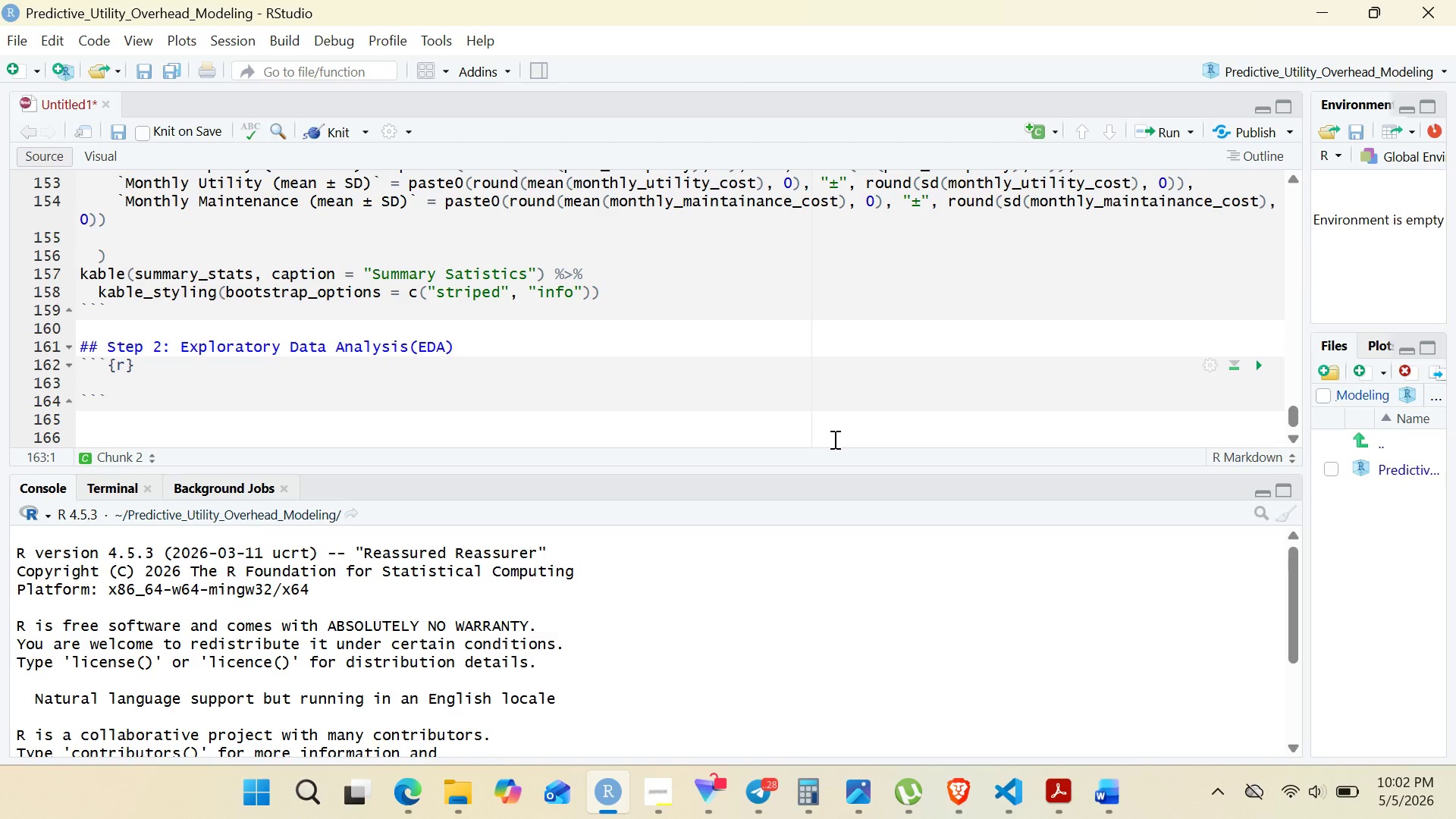 
key(Shift+3)
 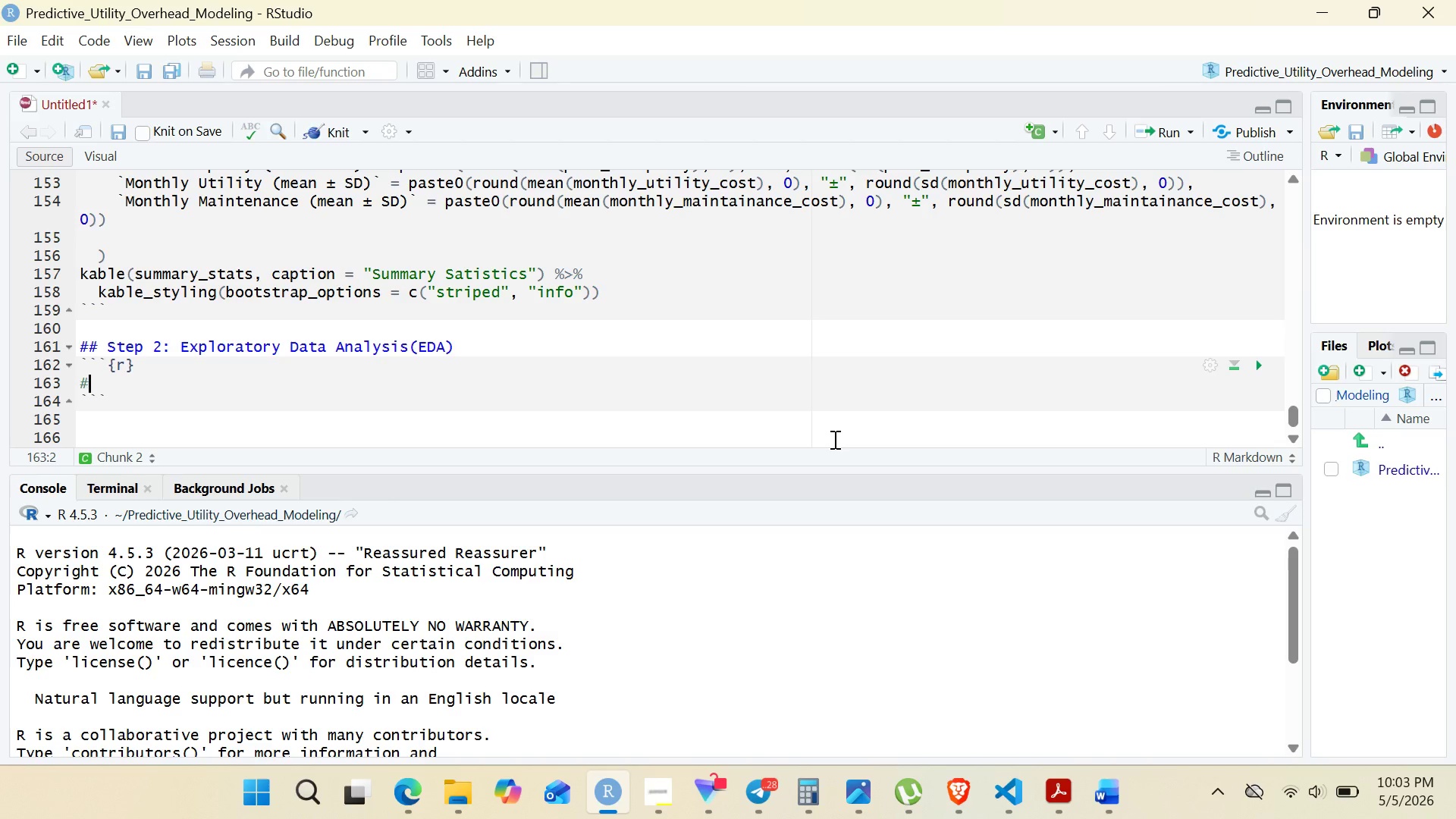 
wait(34.36)
 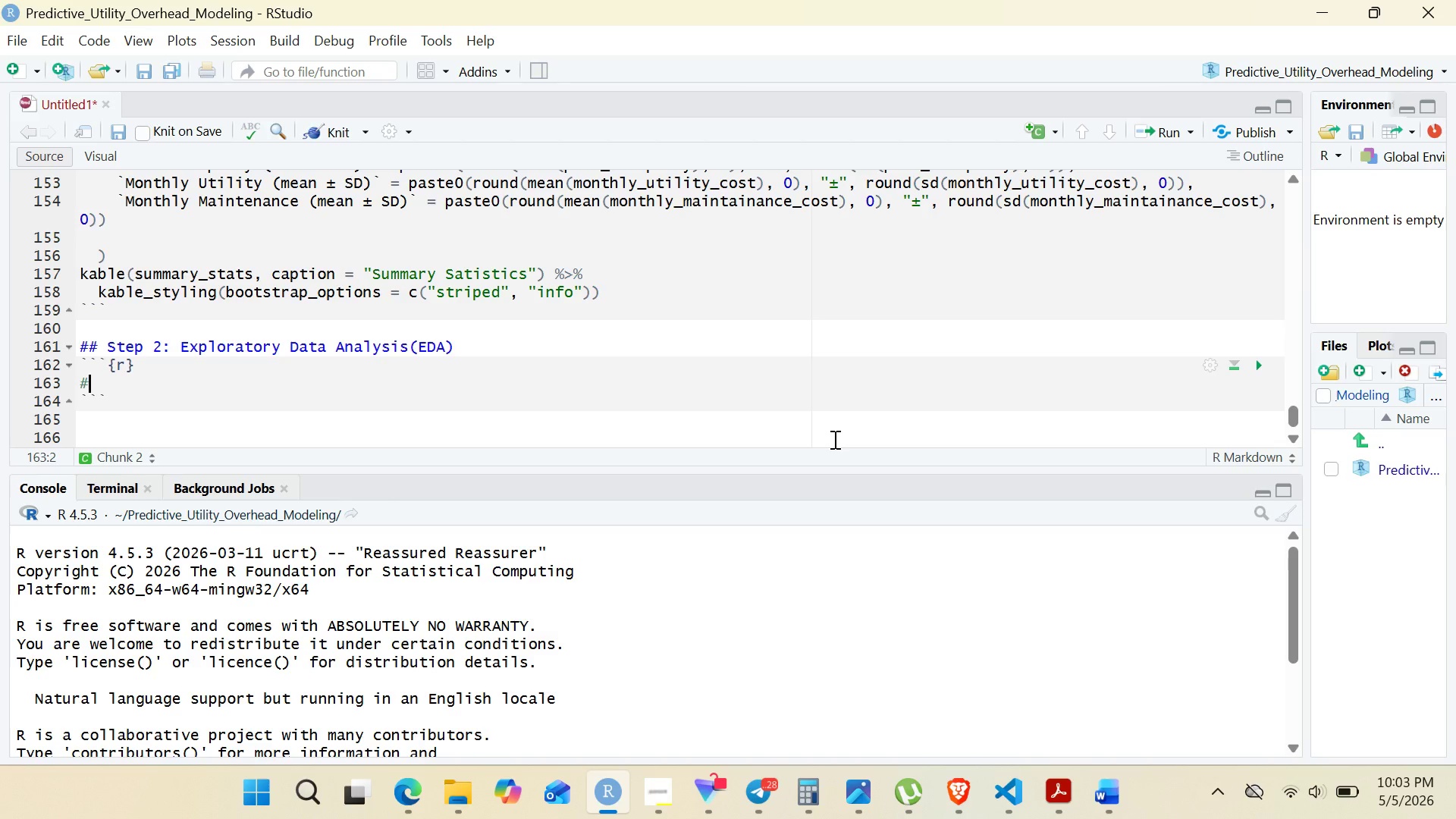 
type(Distr)
 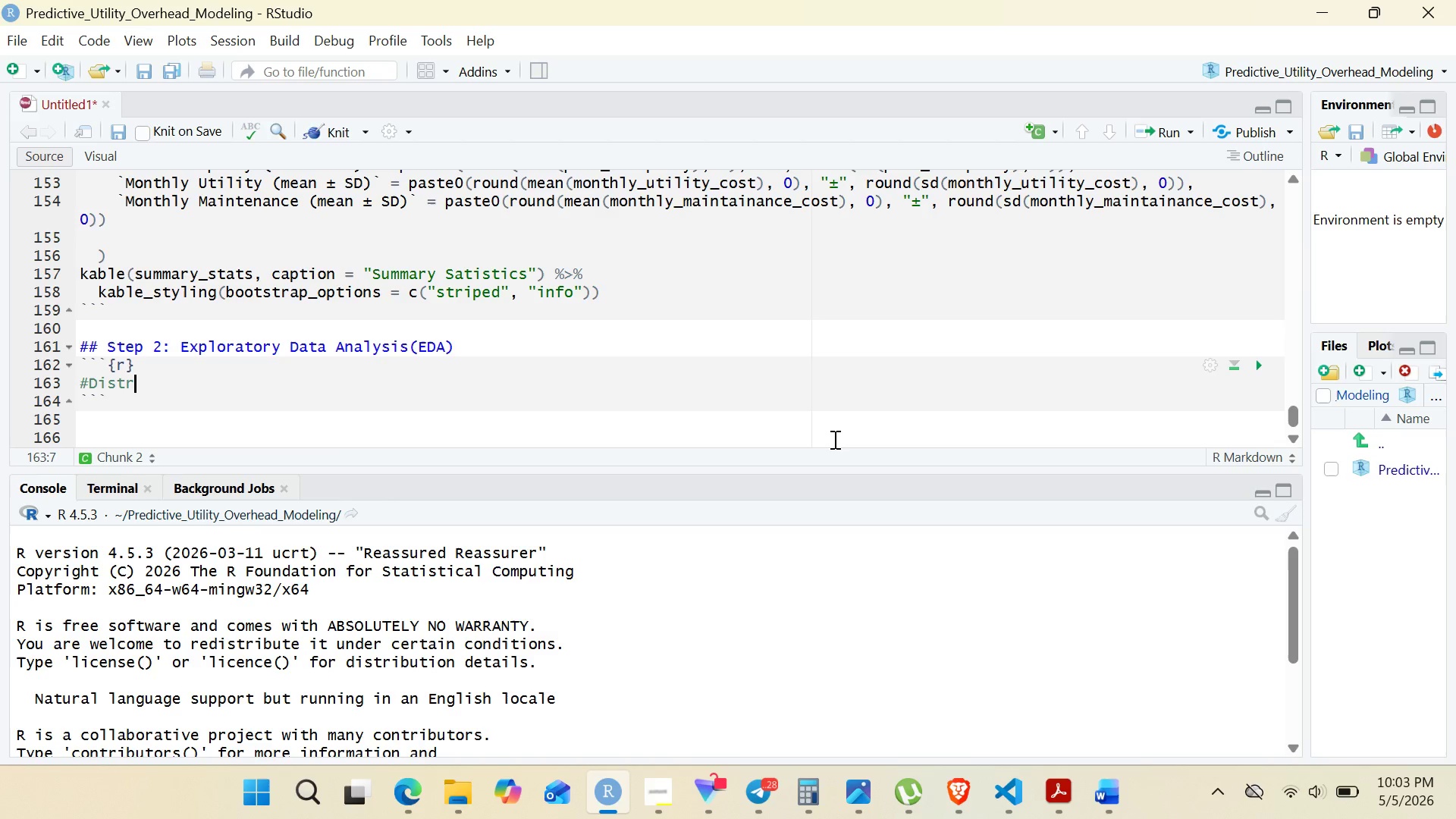 
type(ibution)
 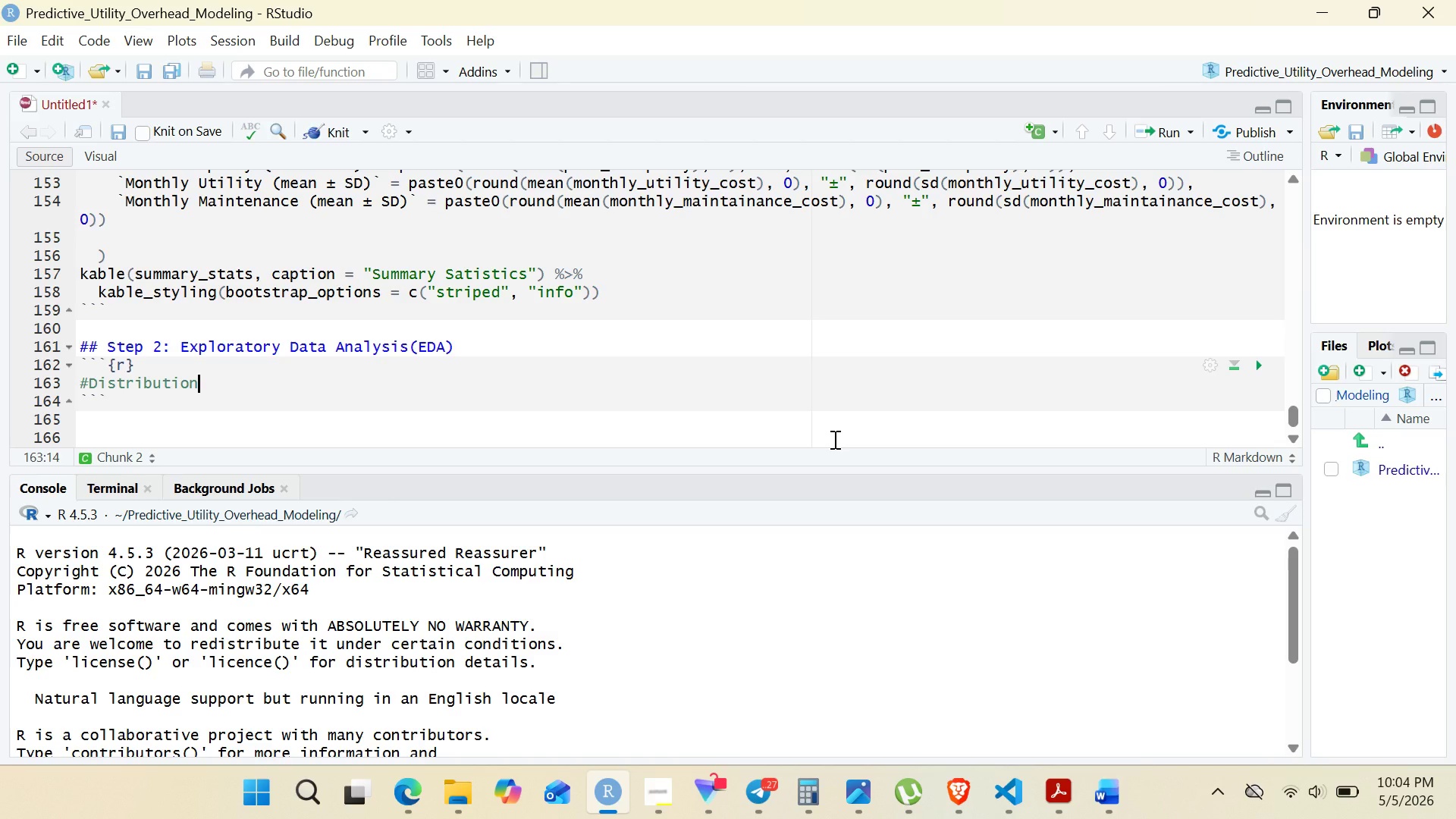 
wait(60.3)
 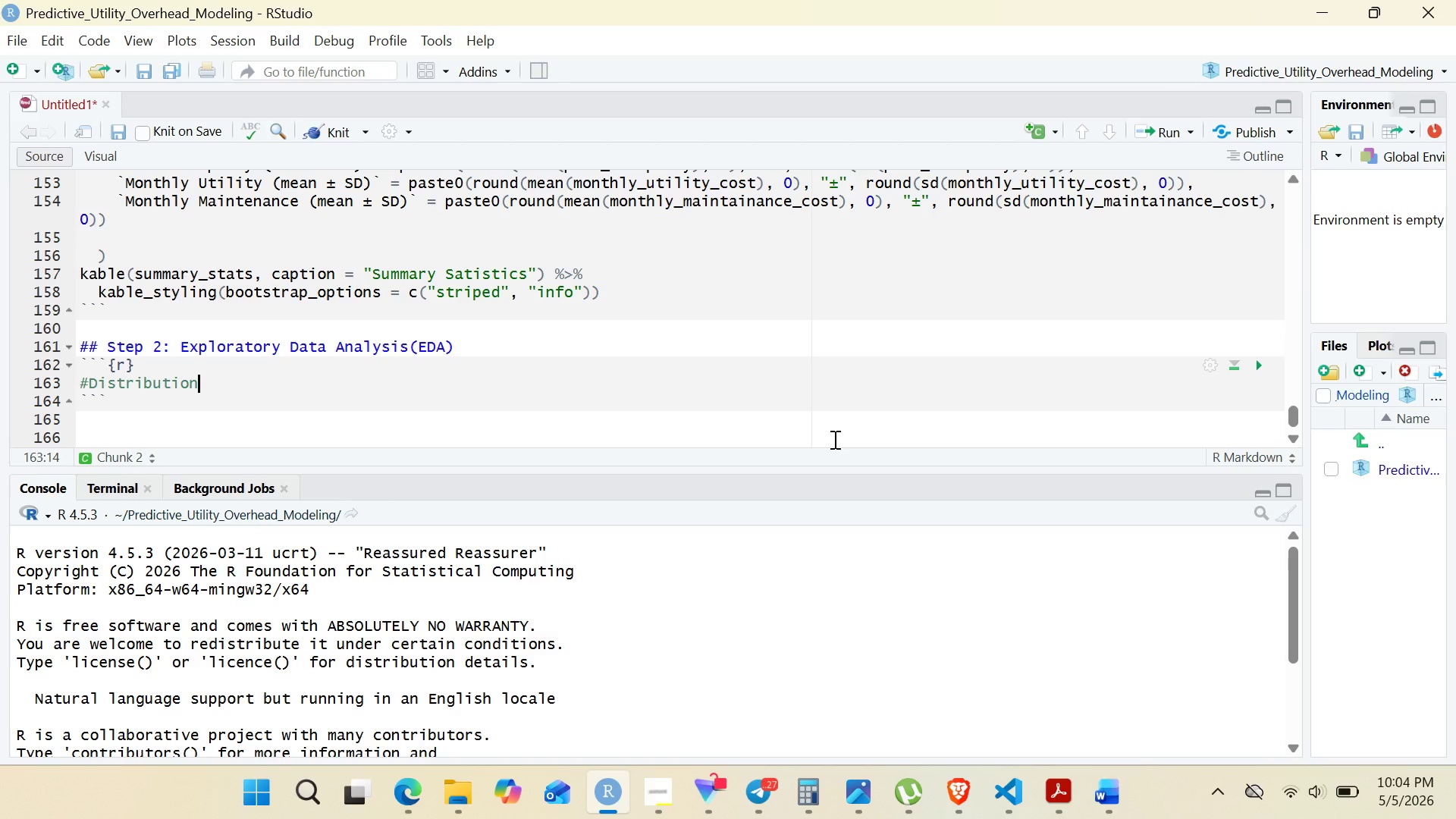 
key(Space)
 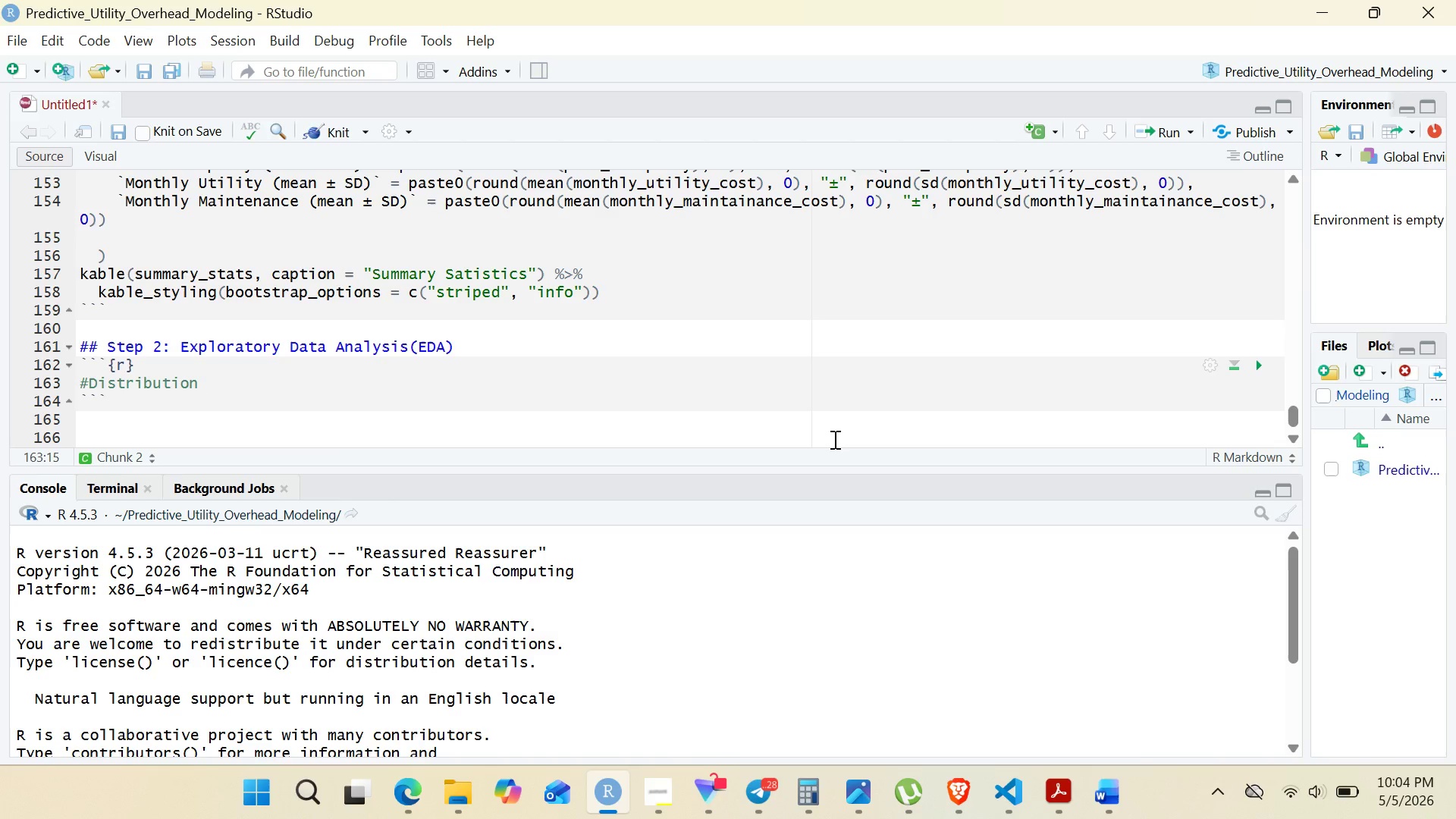 
wait(14.47)
 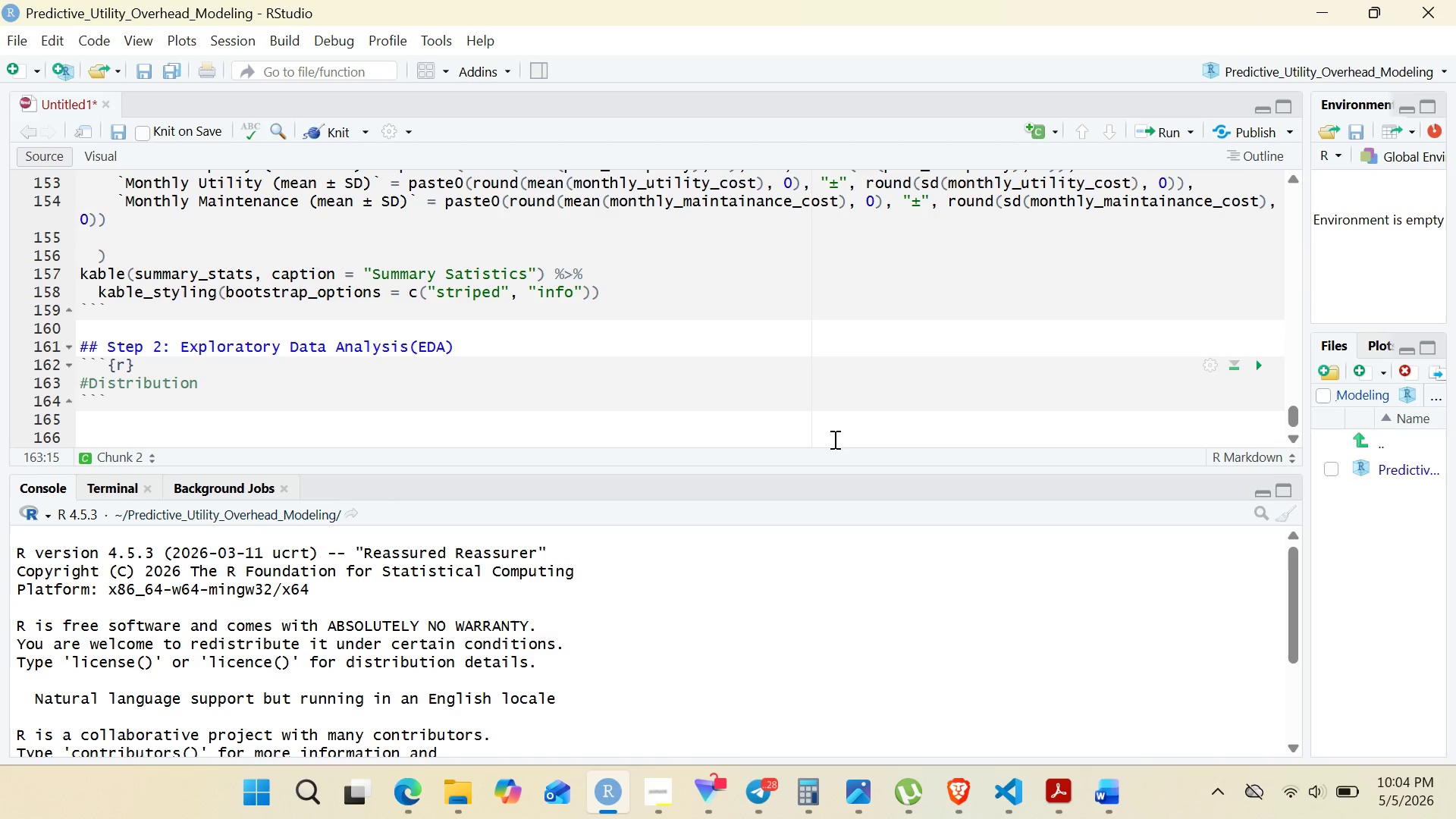 
type(pl)
 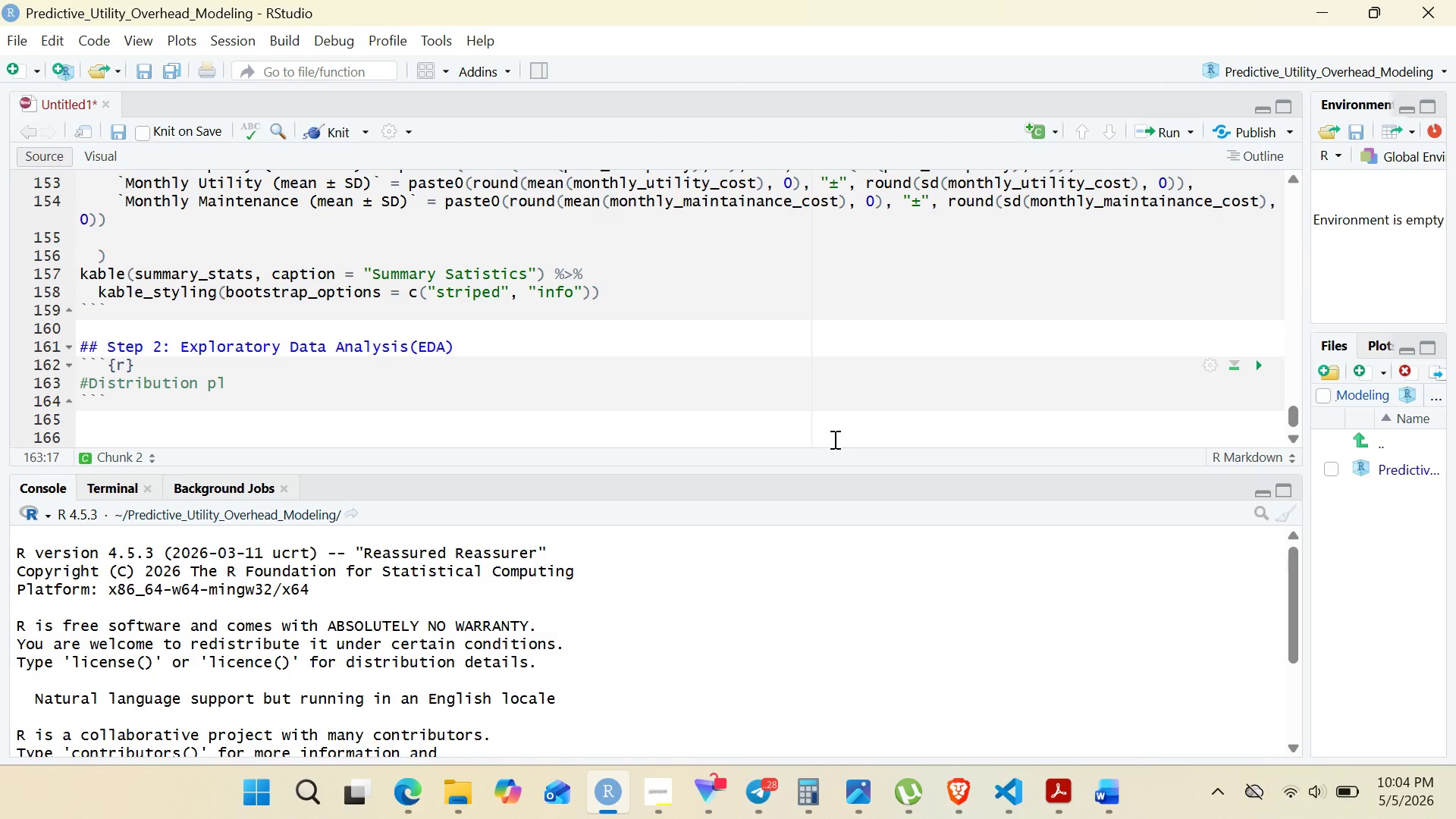 
wait(6.47)
 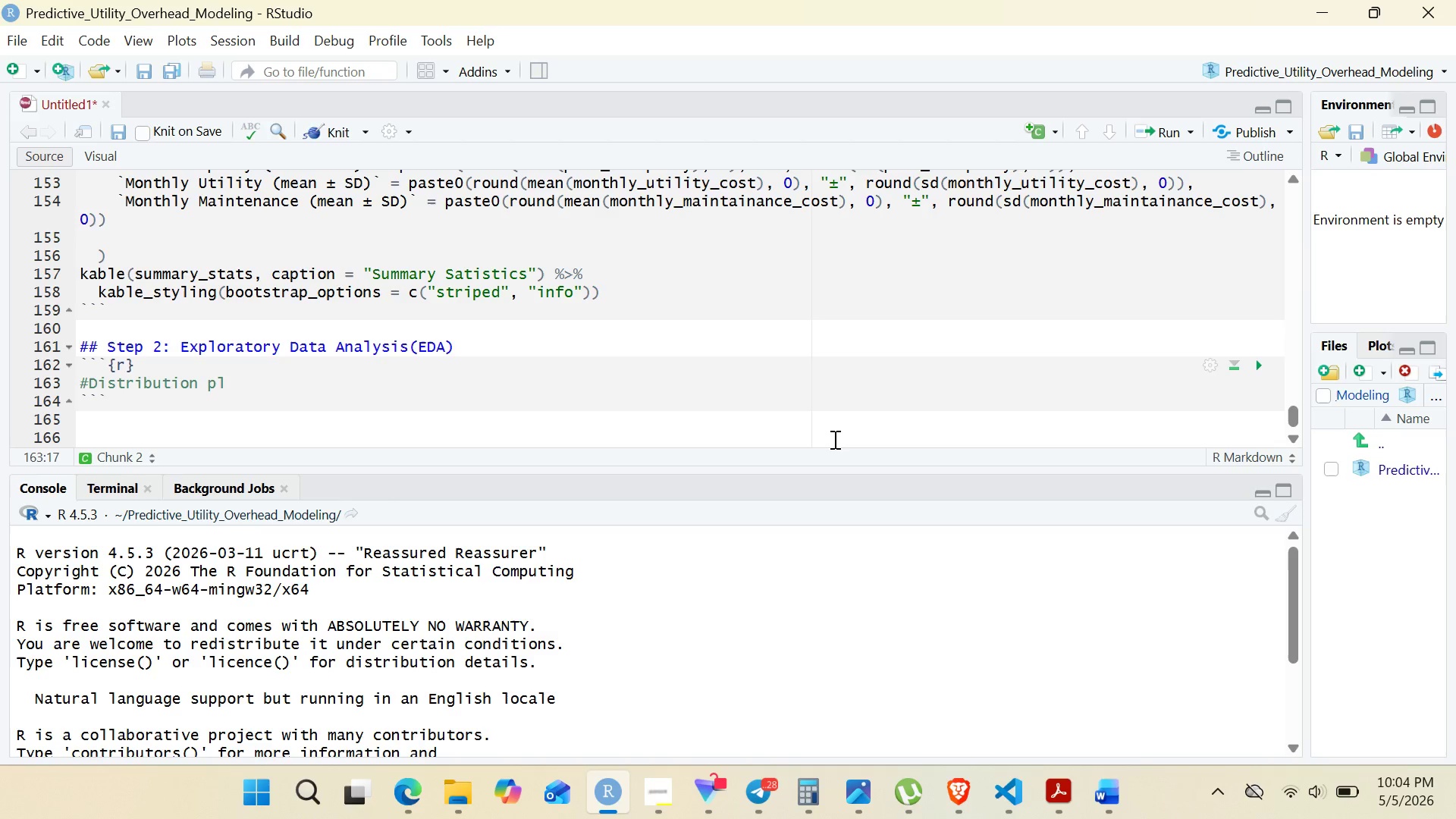 
type(ots)
 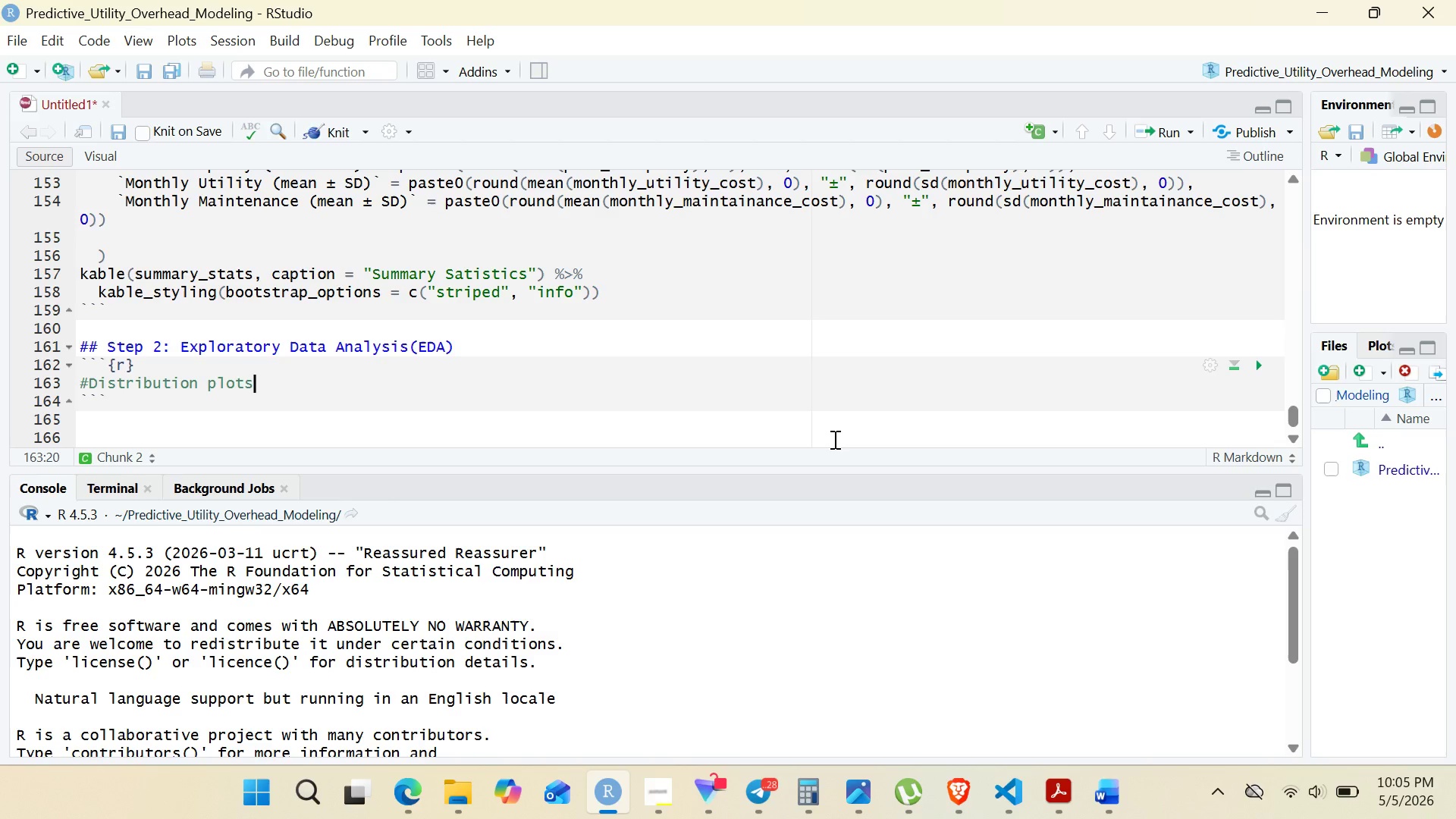 
wait(41.34)
 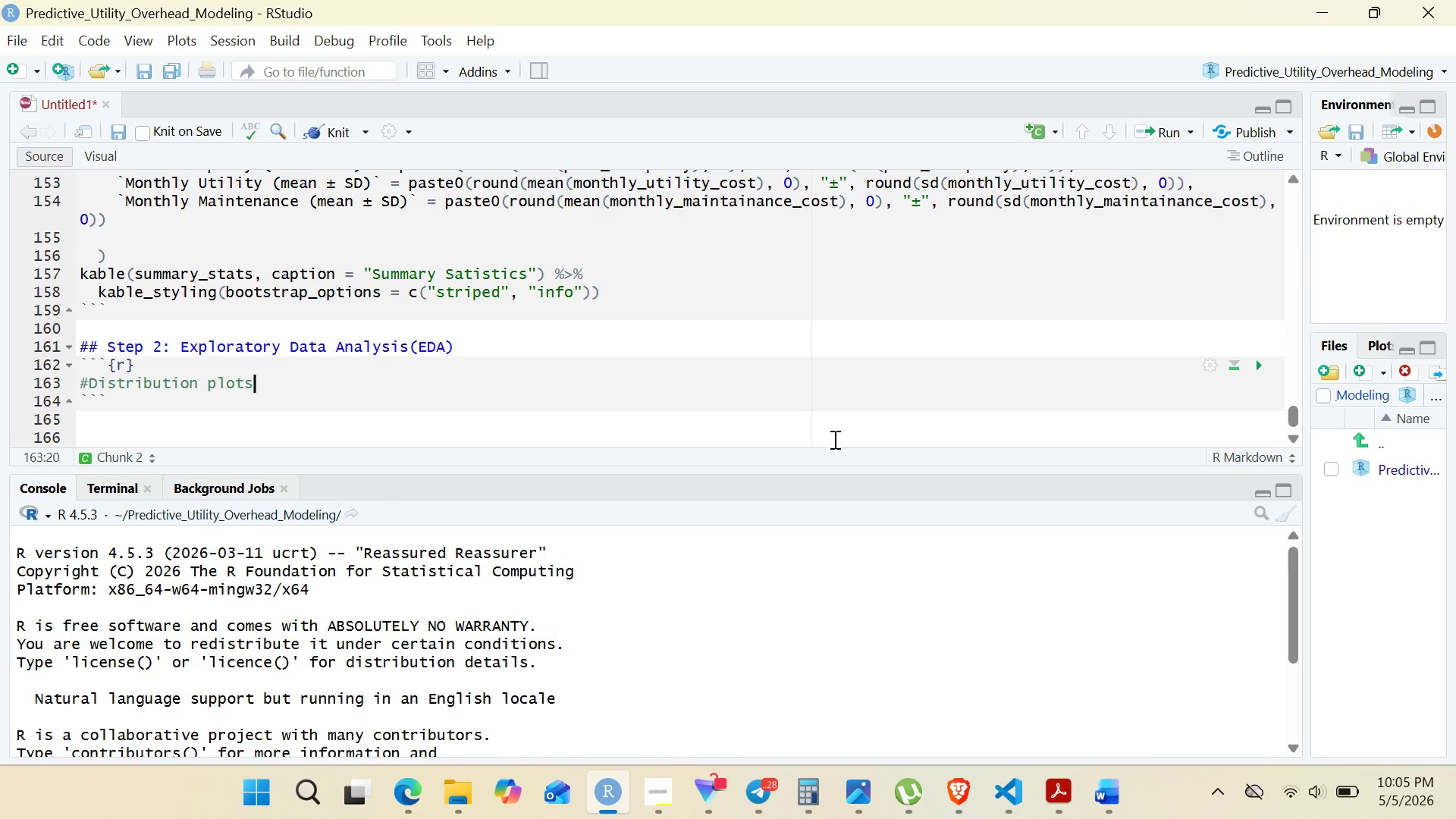 
type( for key)
 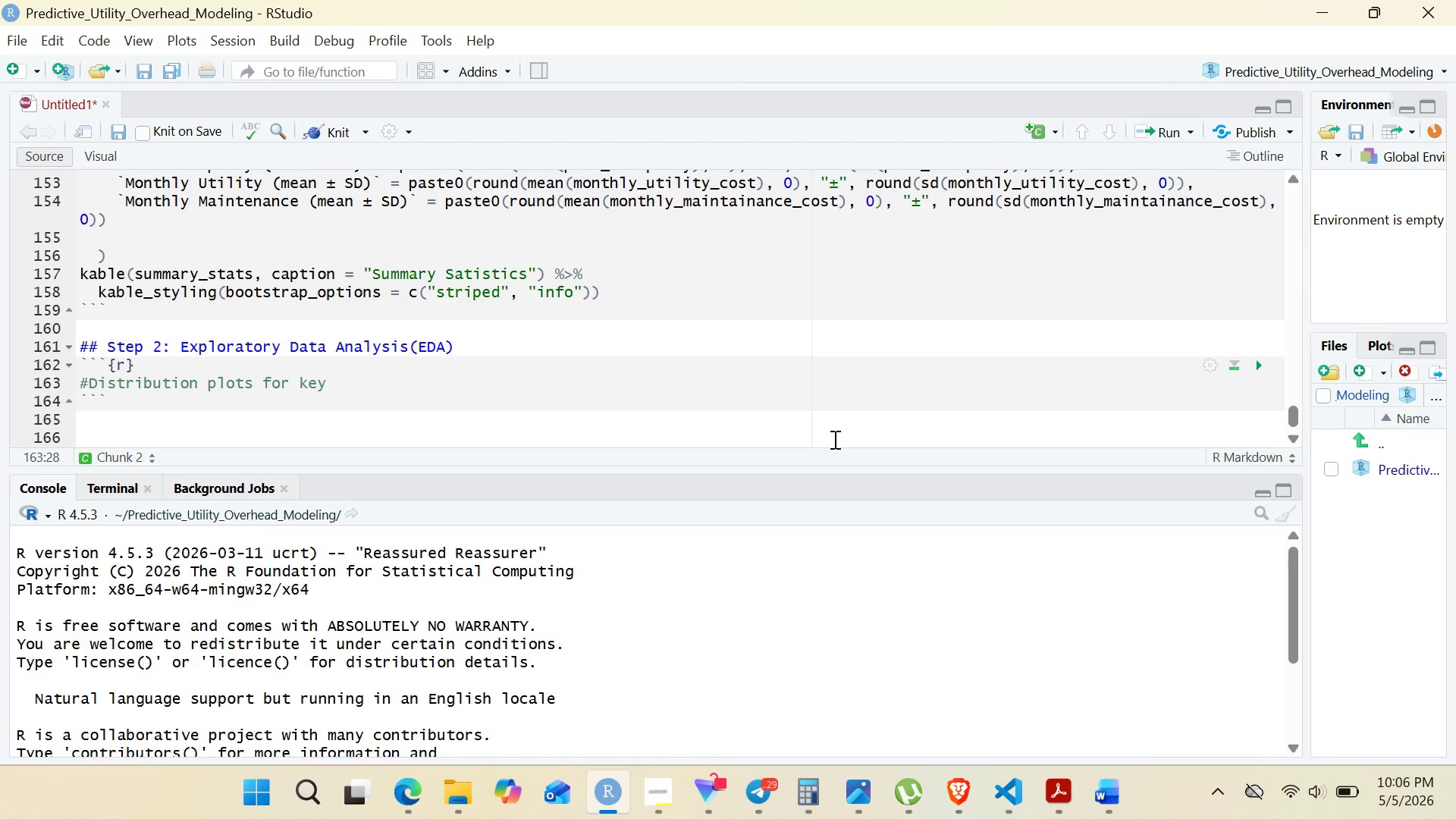 
wait(41.84)
 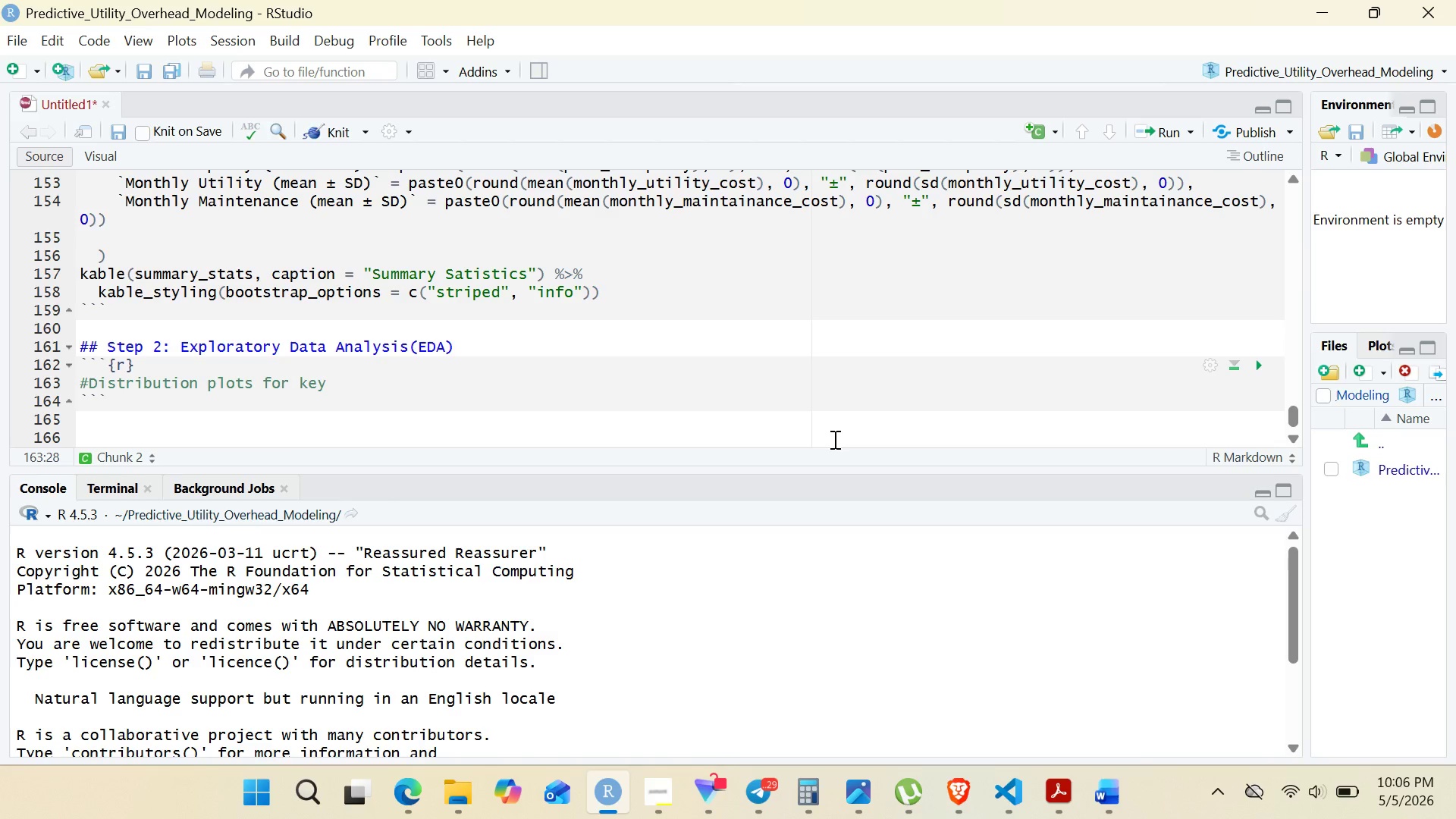 
type( varie)
 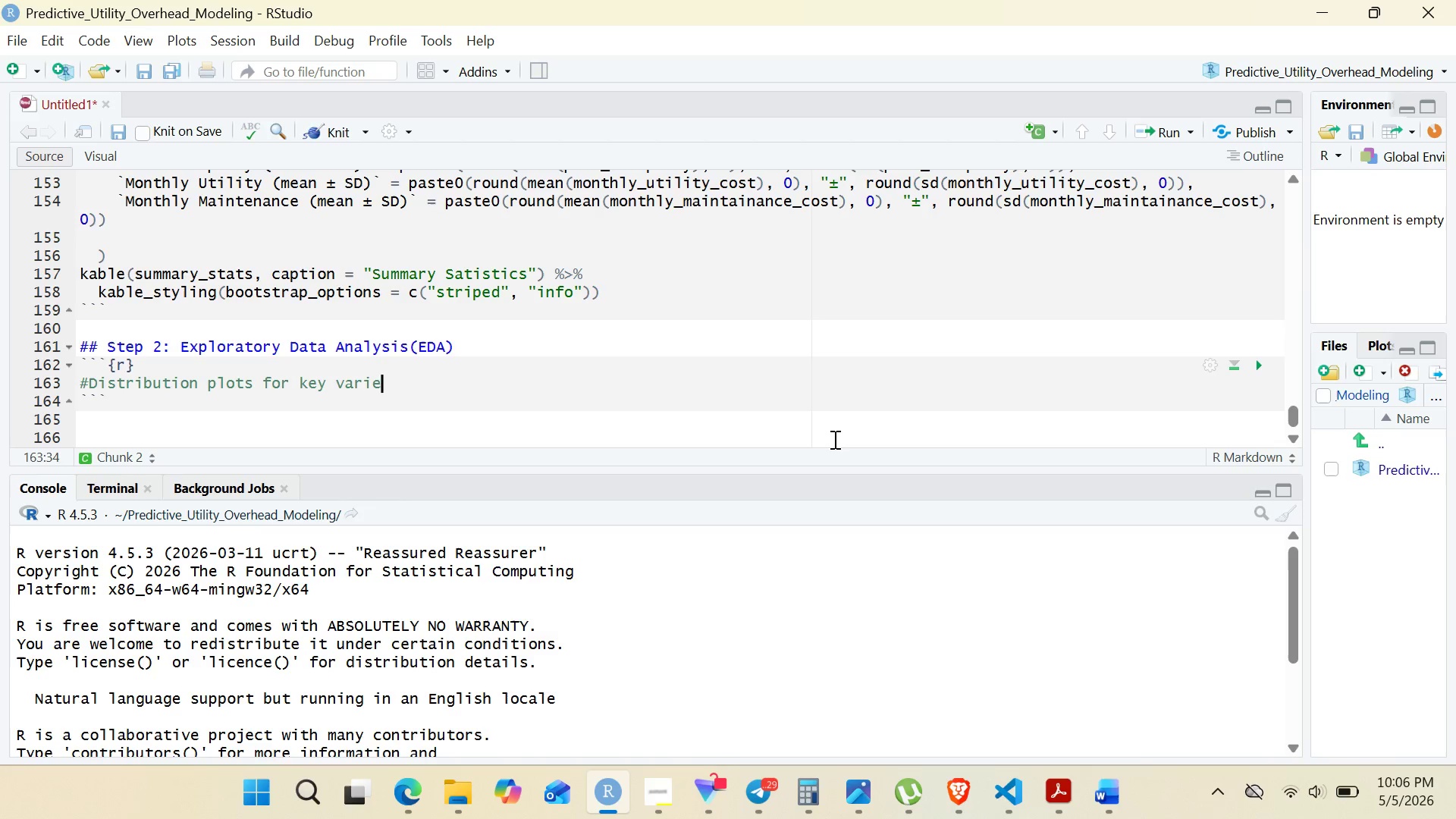 
key(Backspace)
type(able)
 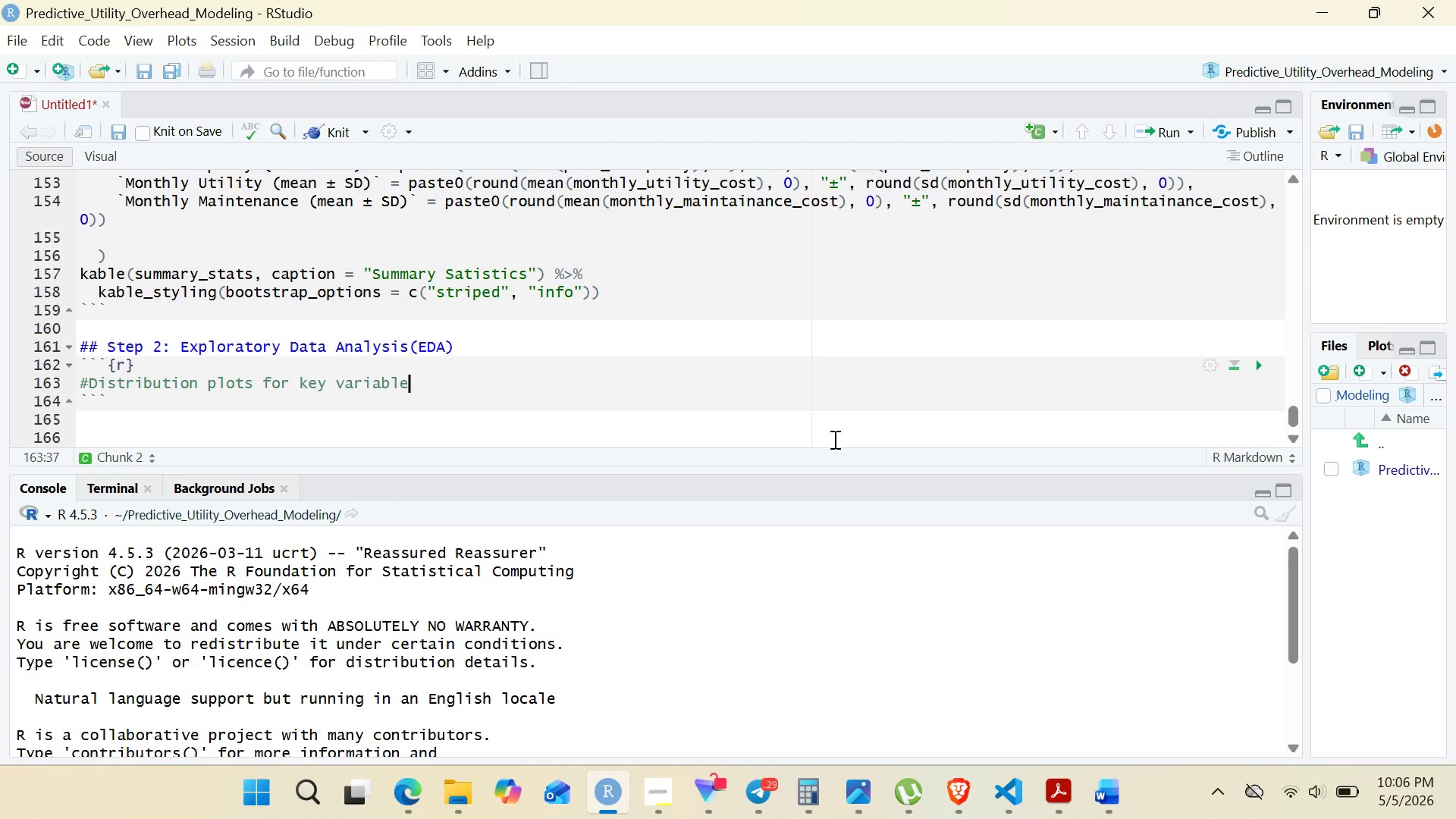 
wait(9.41)
 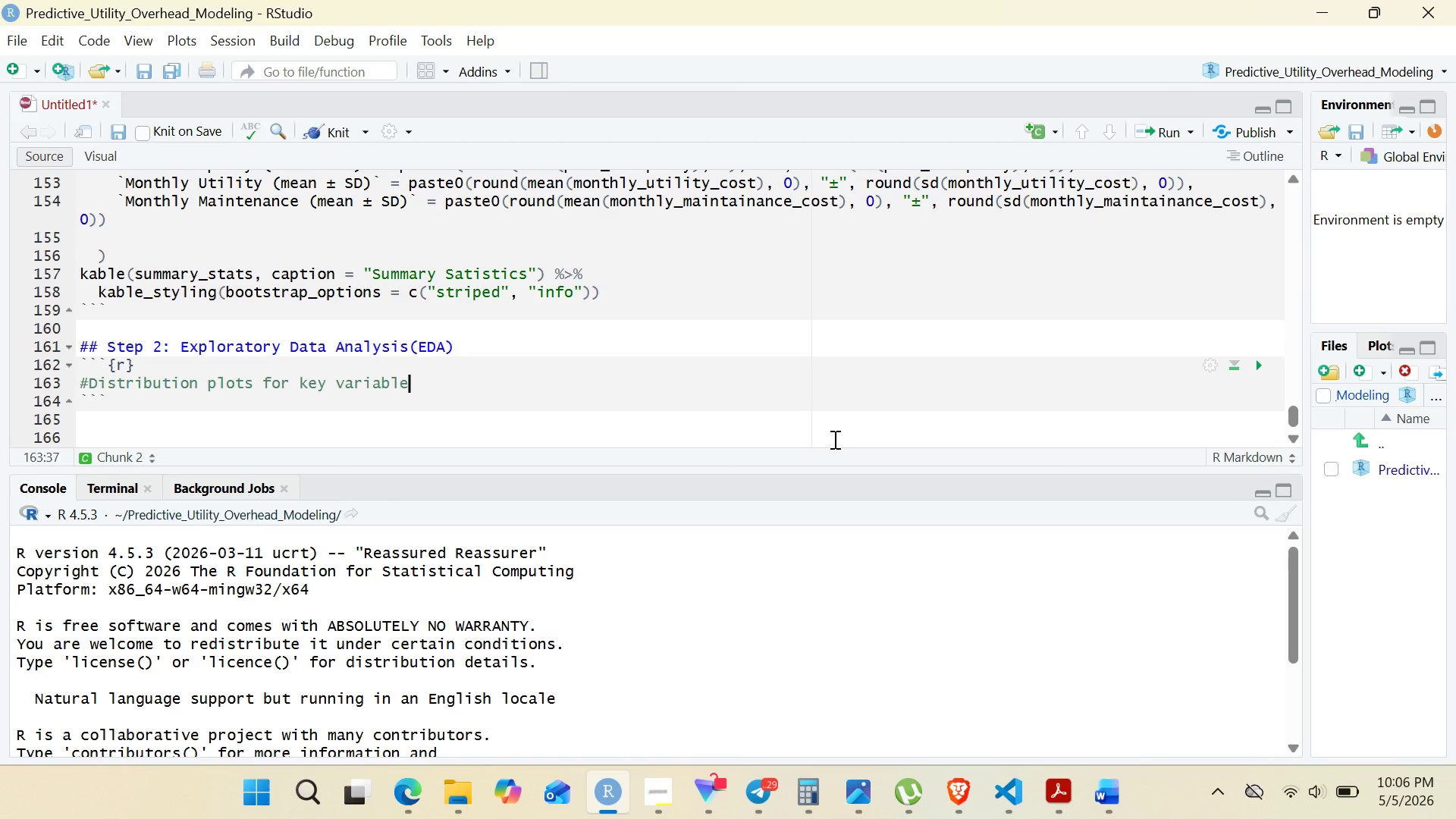 
key(S)
 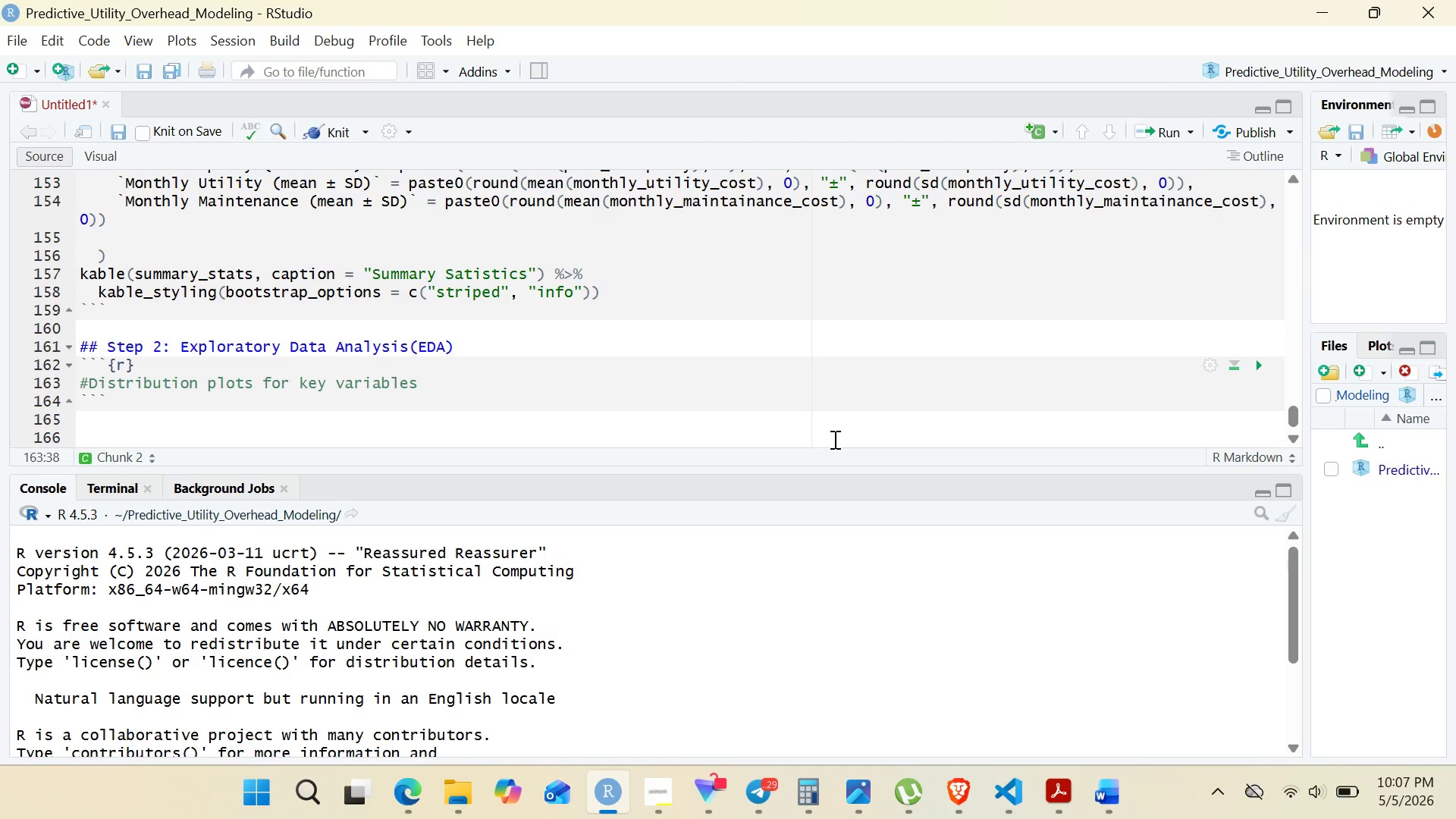 
wait(59.94)
 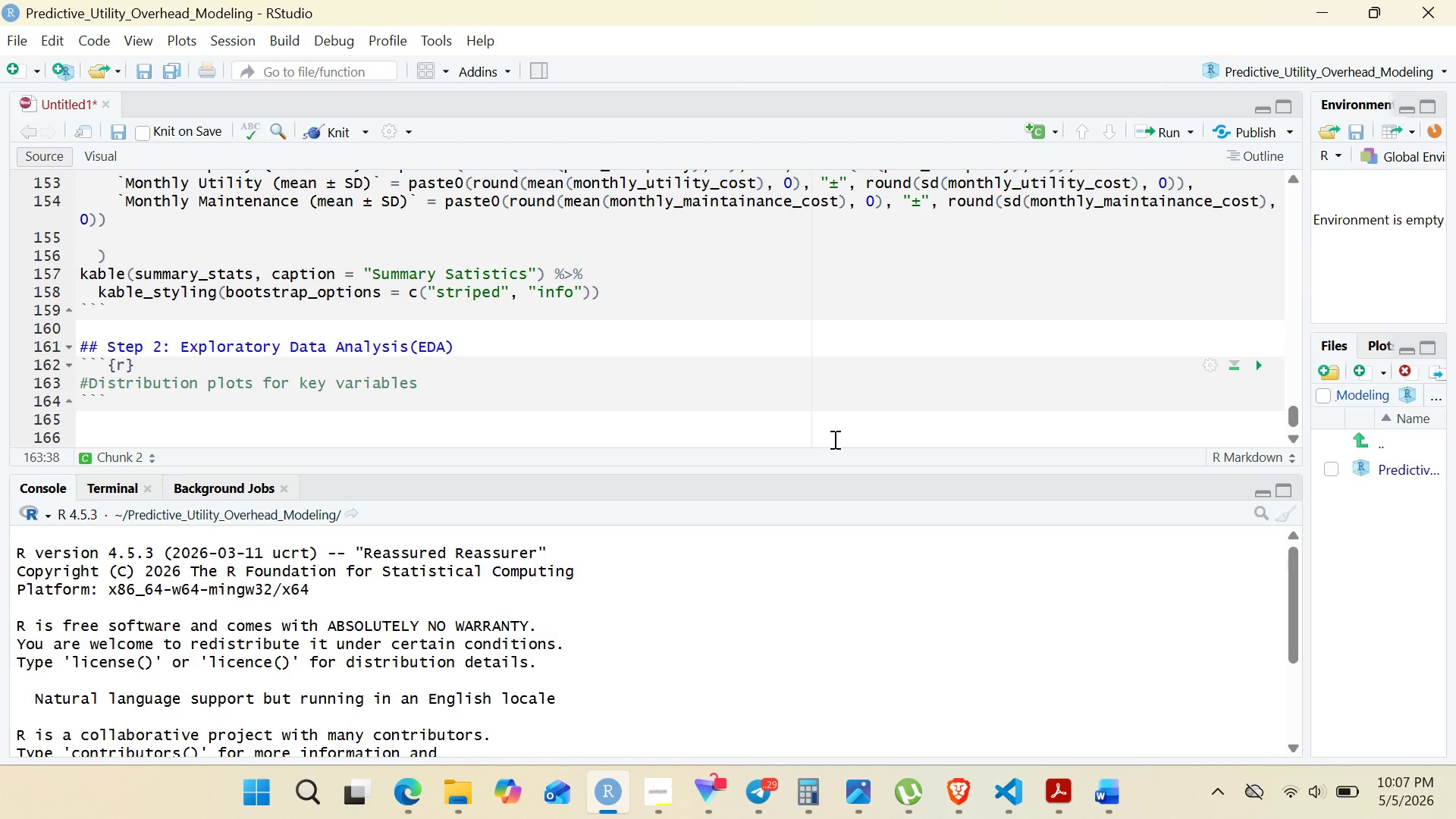 
key(Enter)
 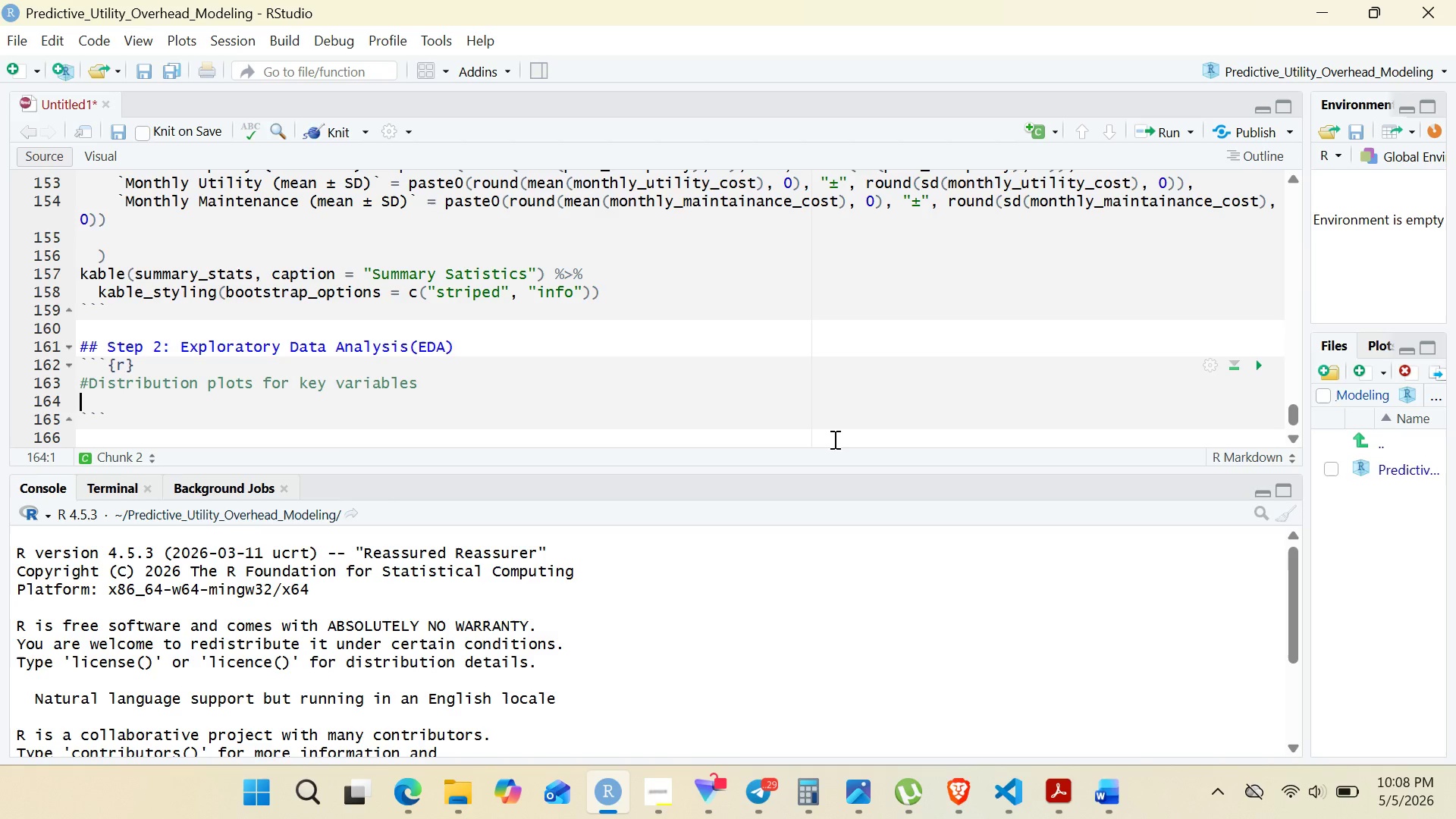 
wait(92.28)
 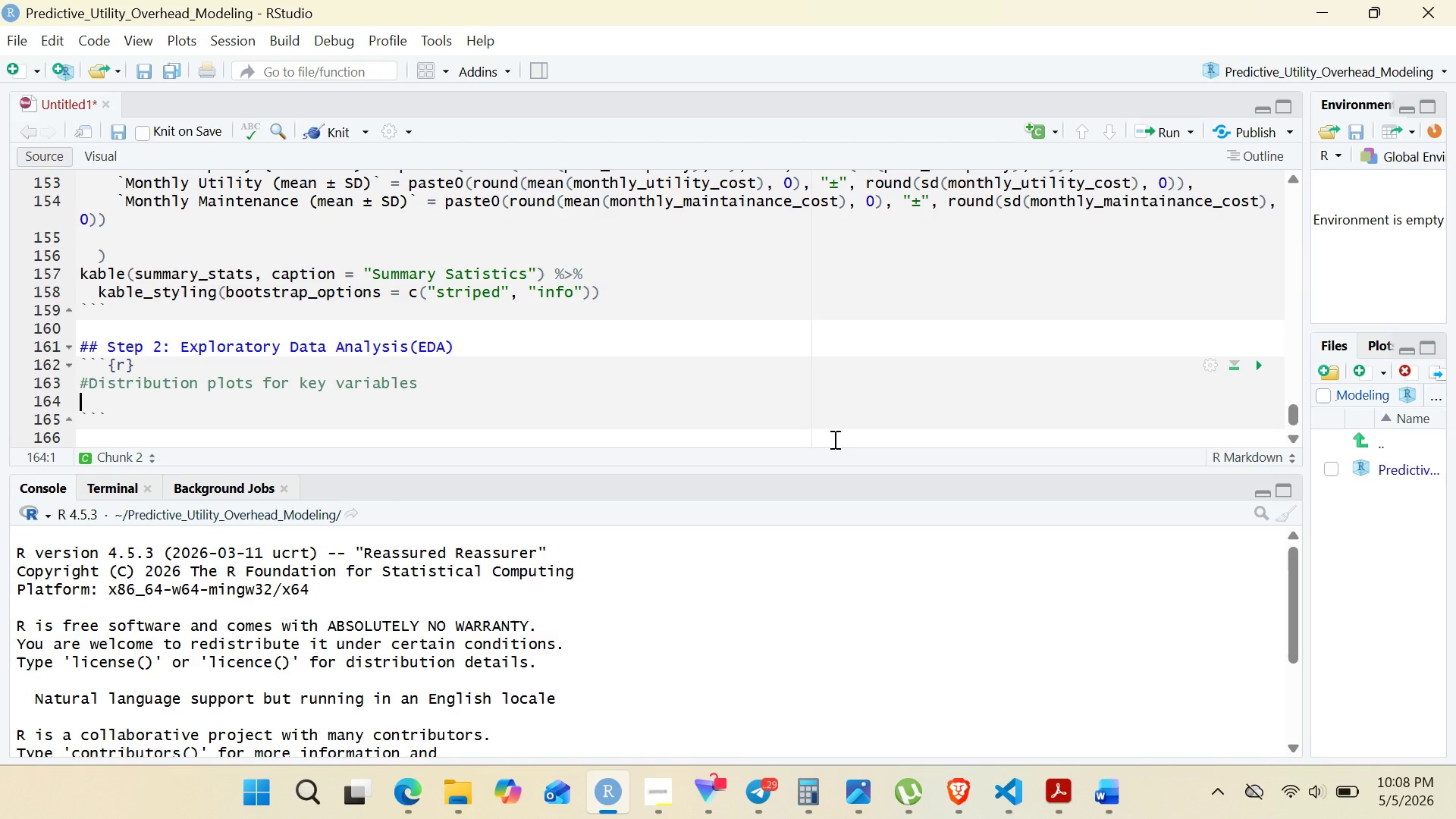 
type(p1 <- )
 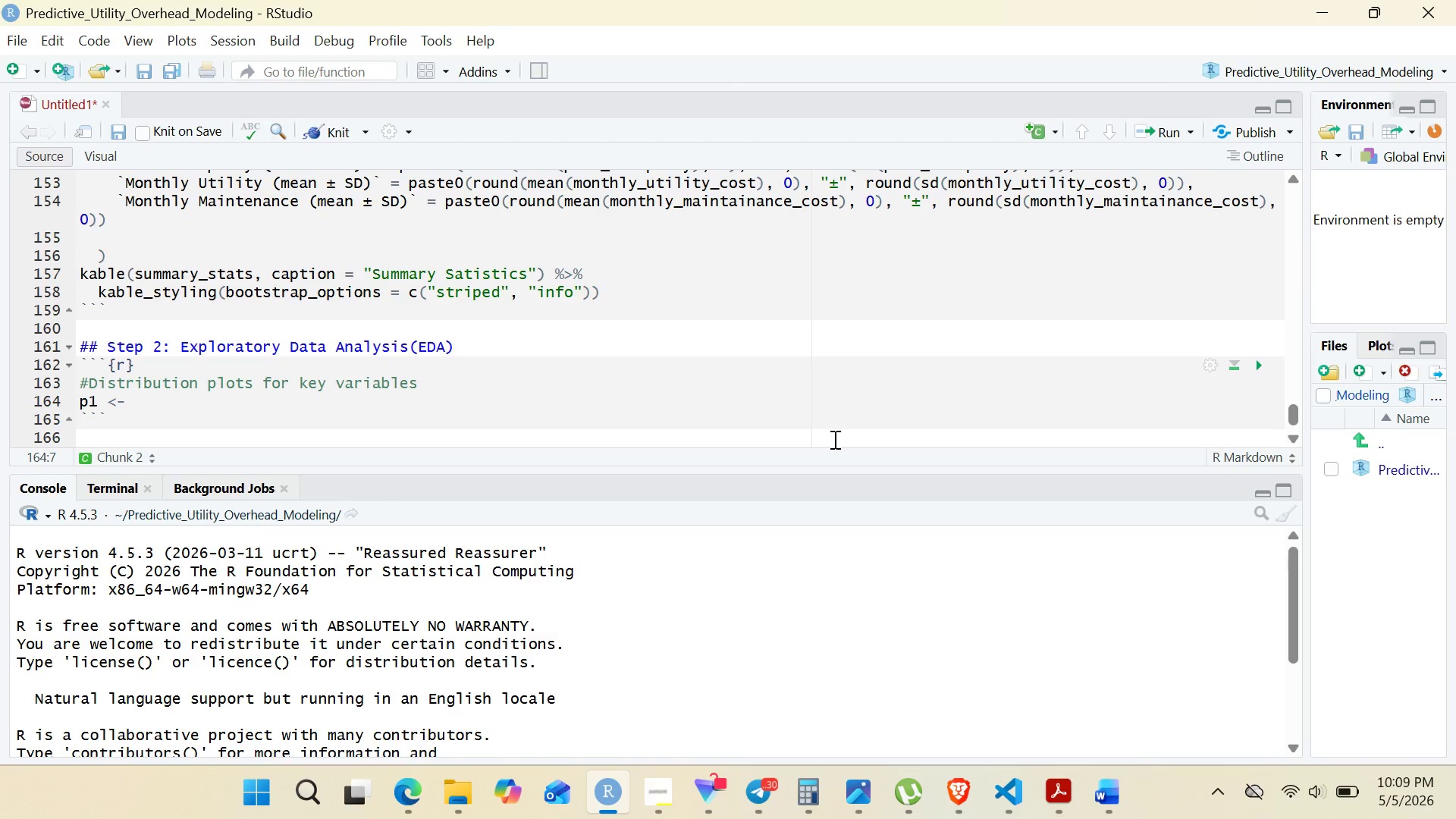 
wait(48.67)
 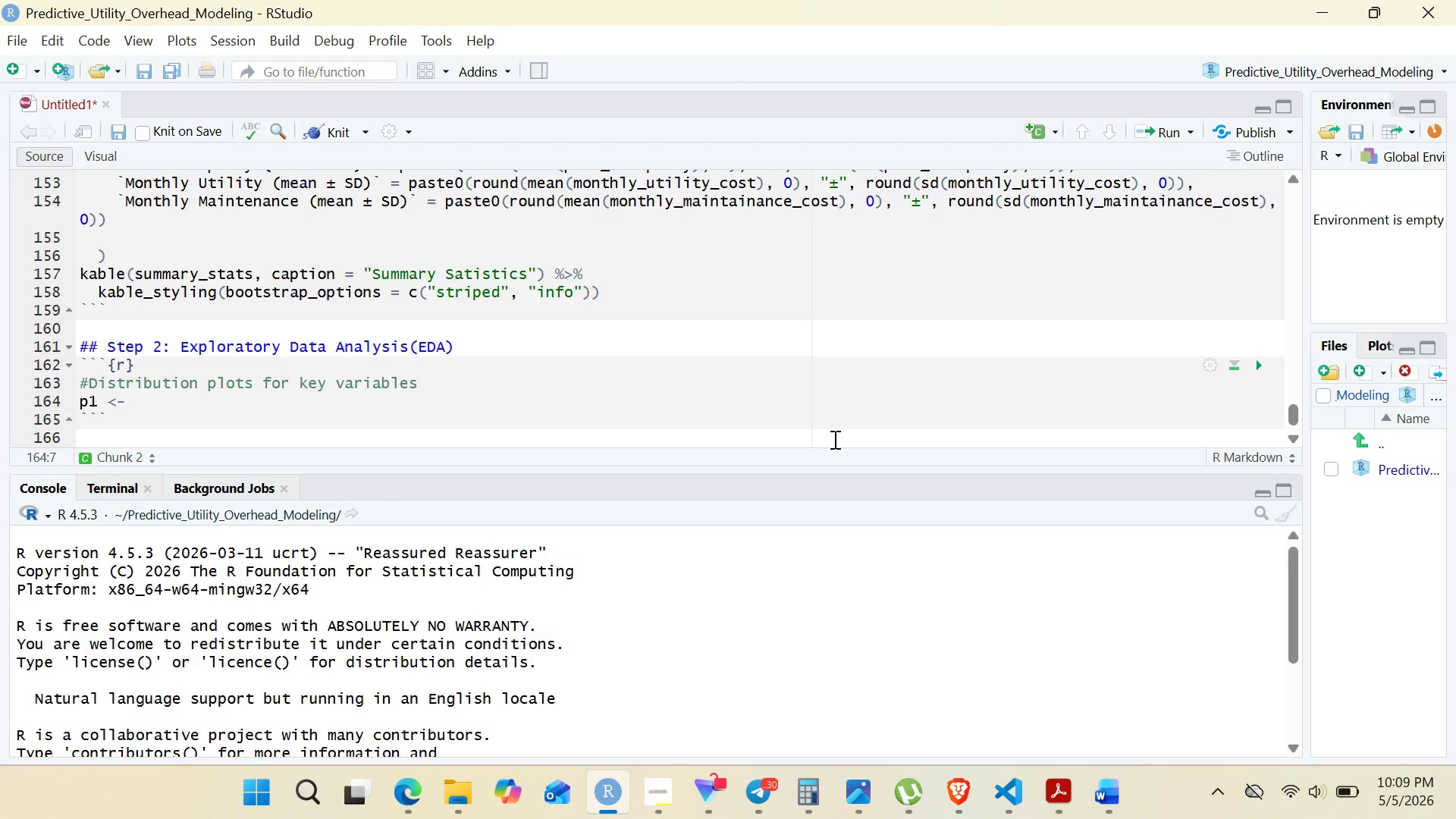 
type(gg)
 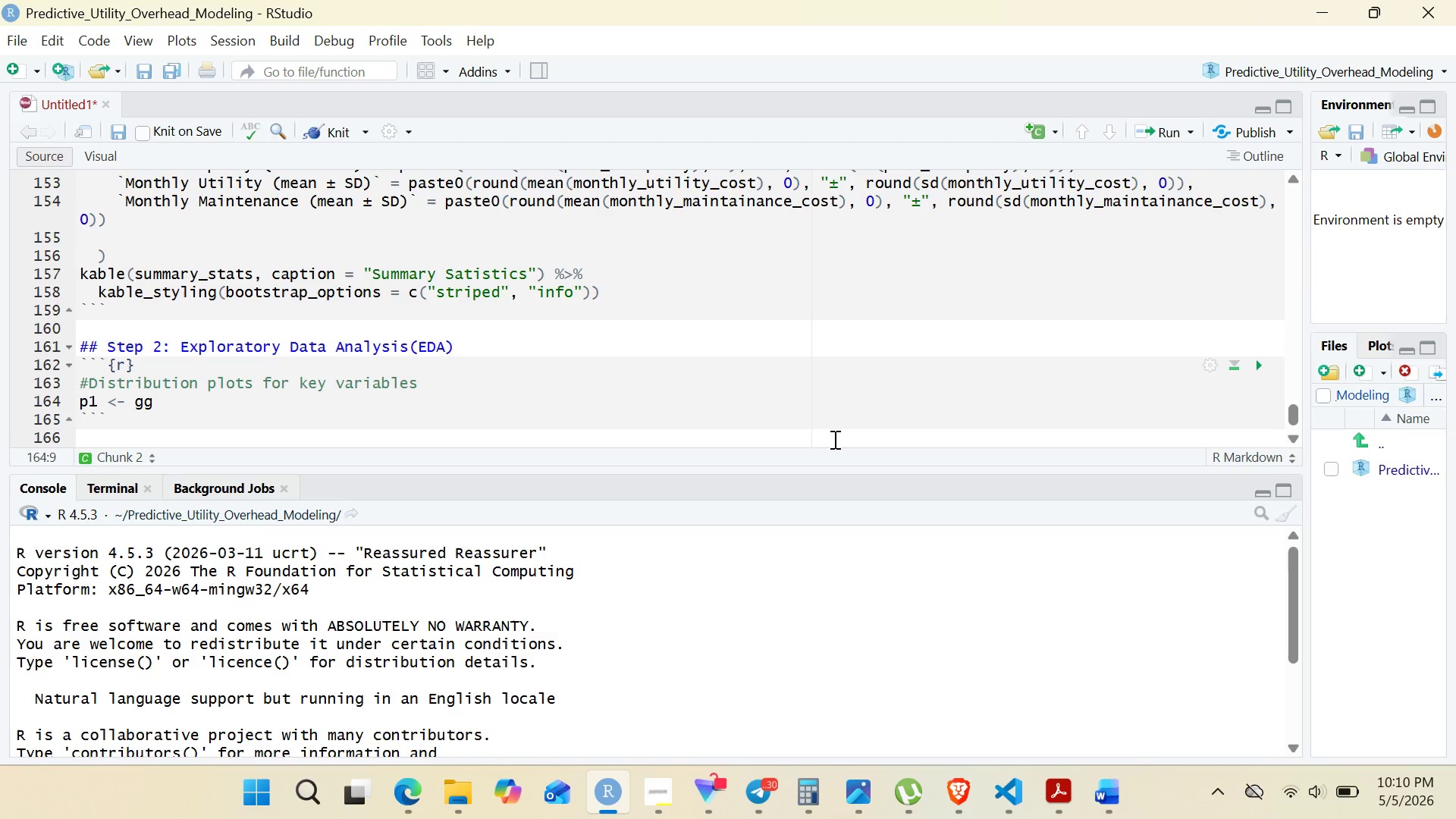 
wait(19.77)
 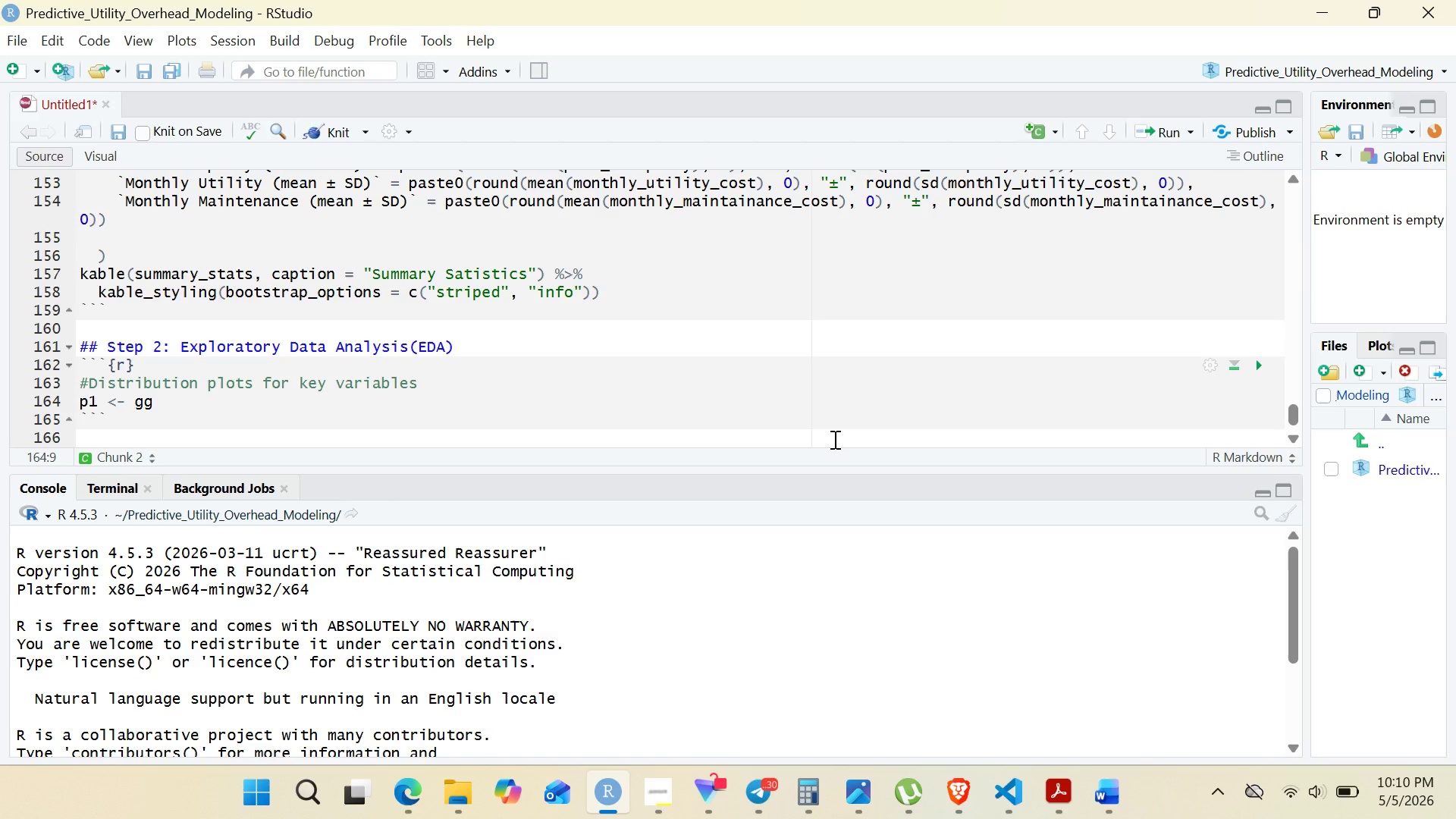 
type(plot)
 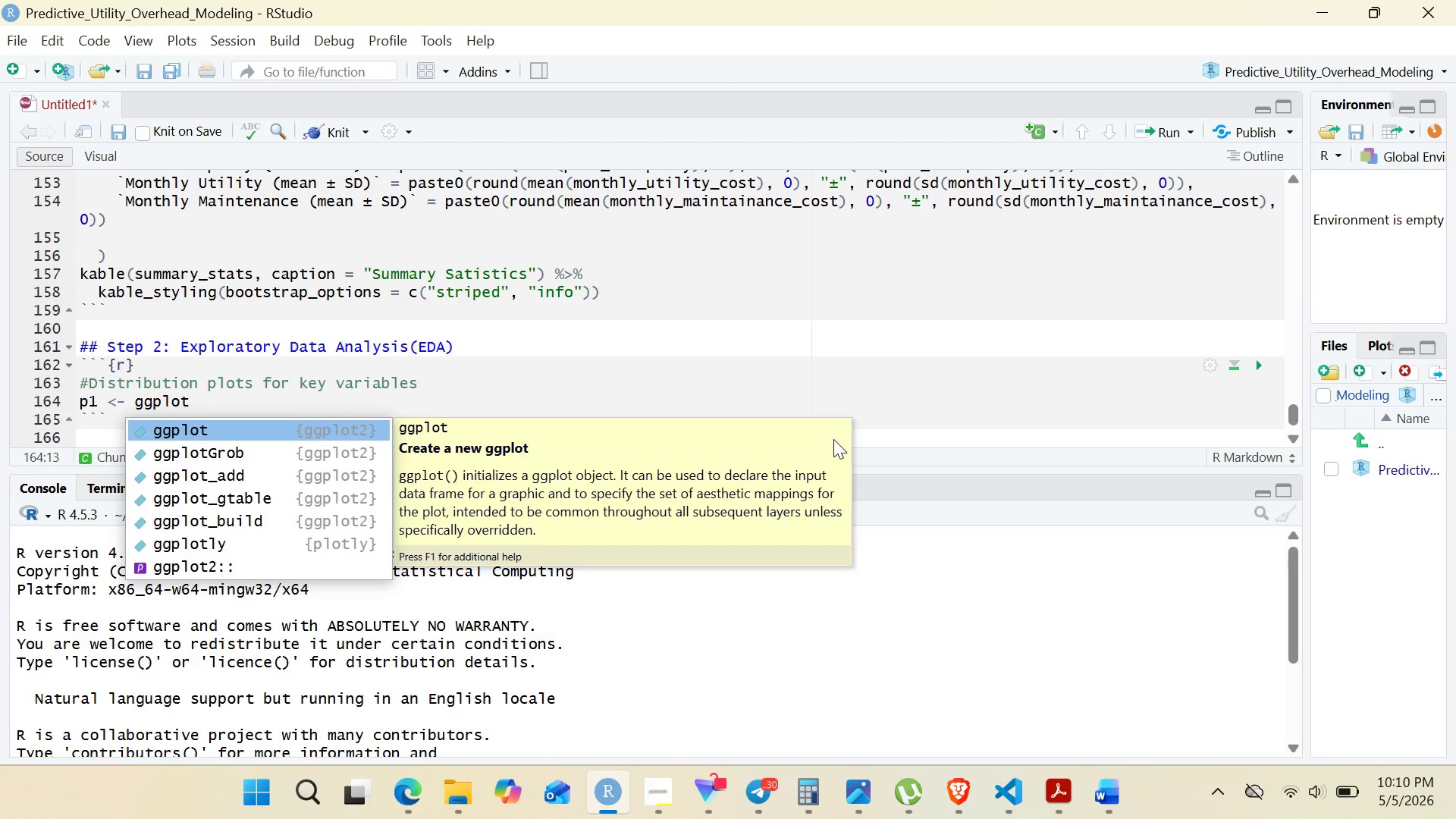 
key(Enter)
 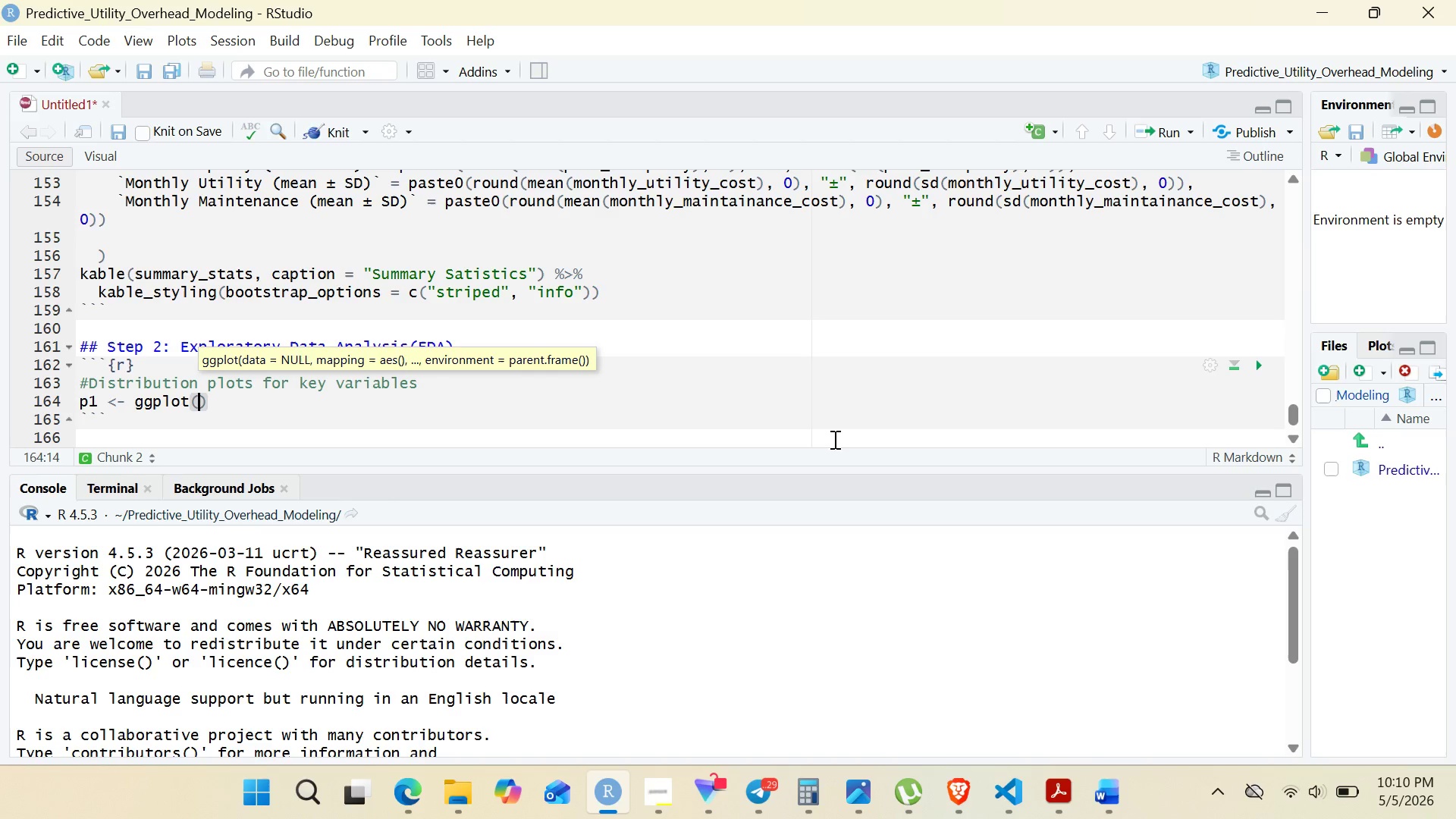 
type(studio_)
 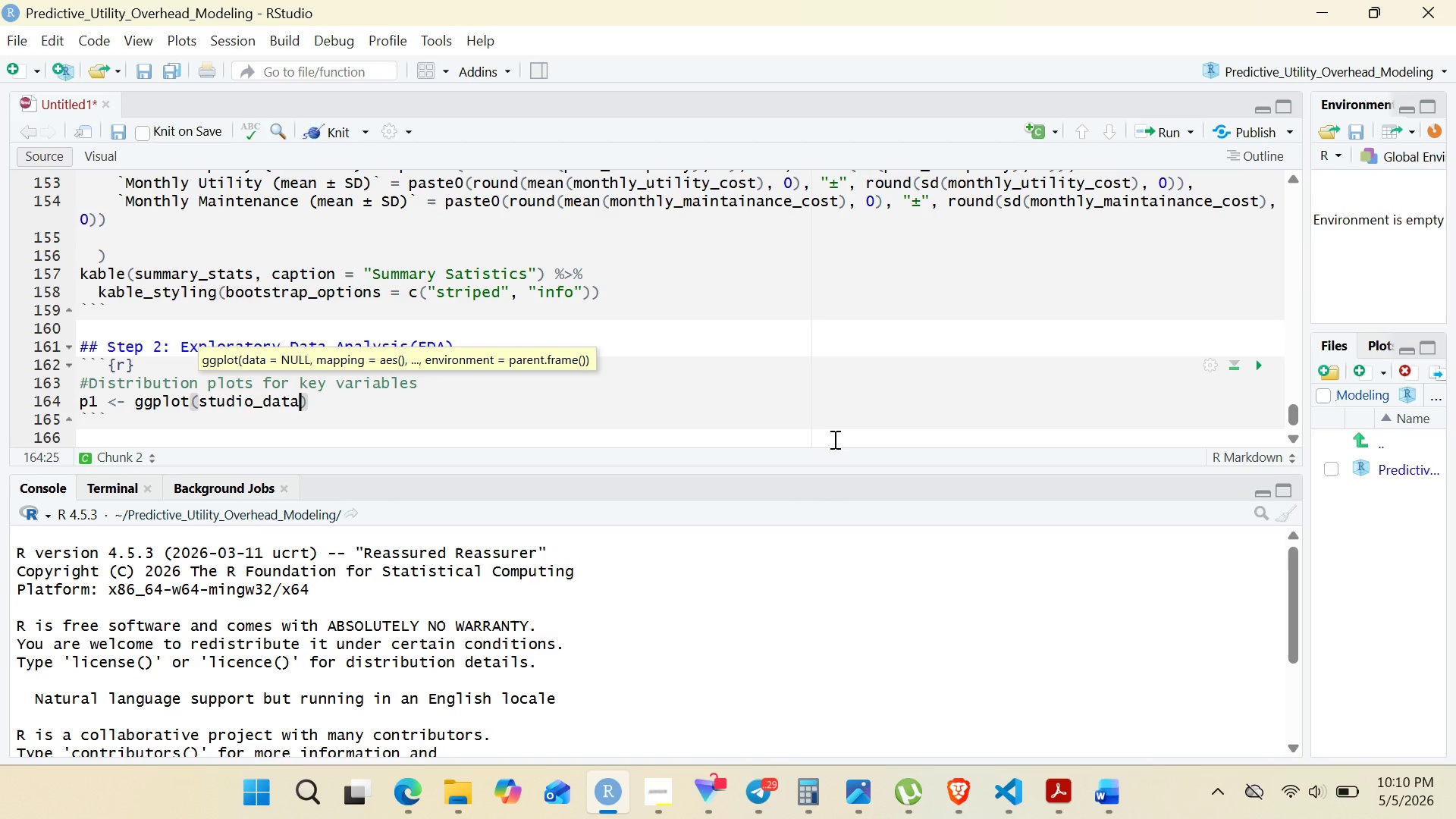 
 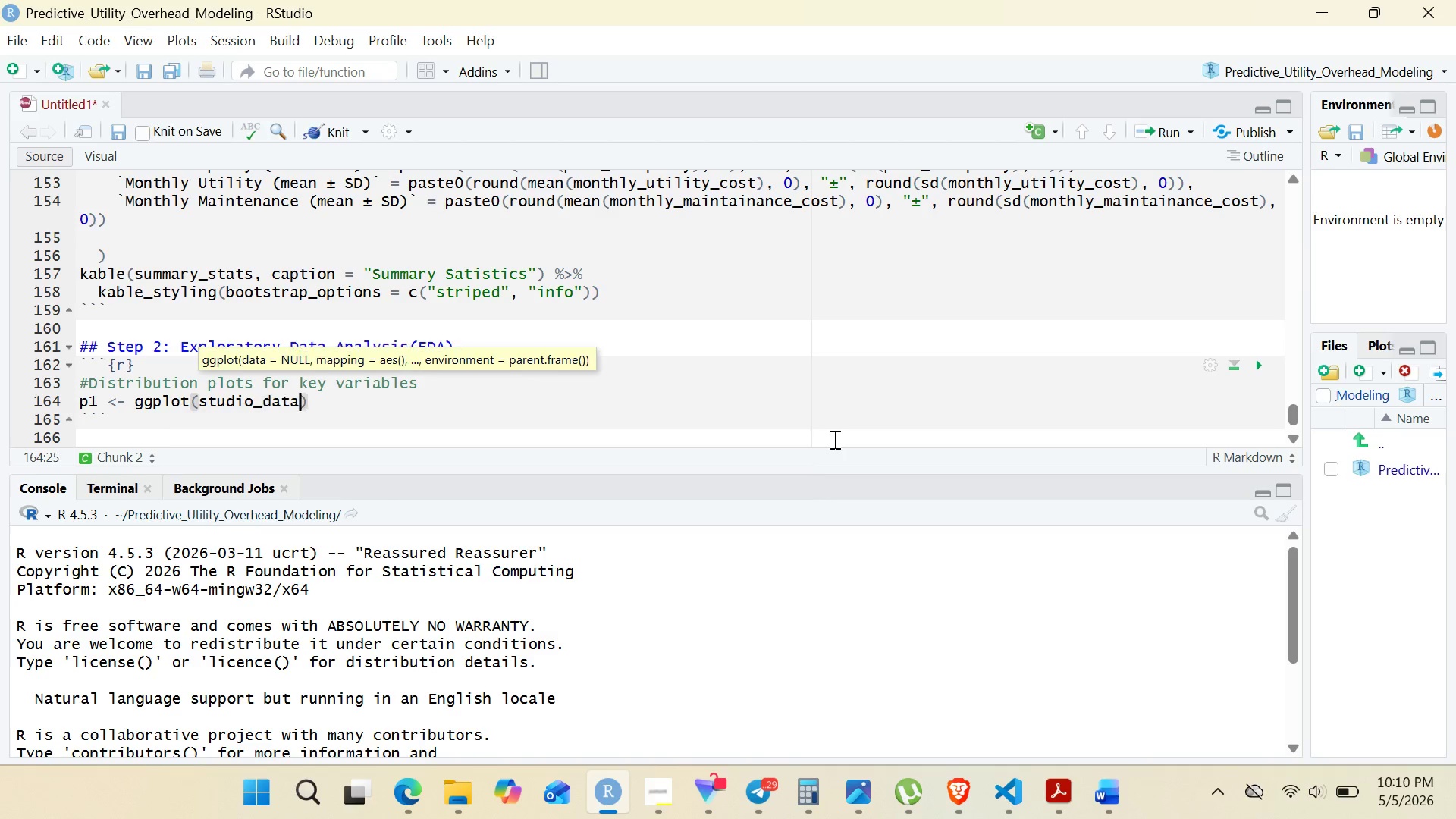 
key(Enter)
 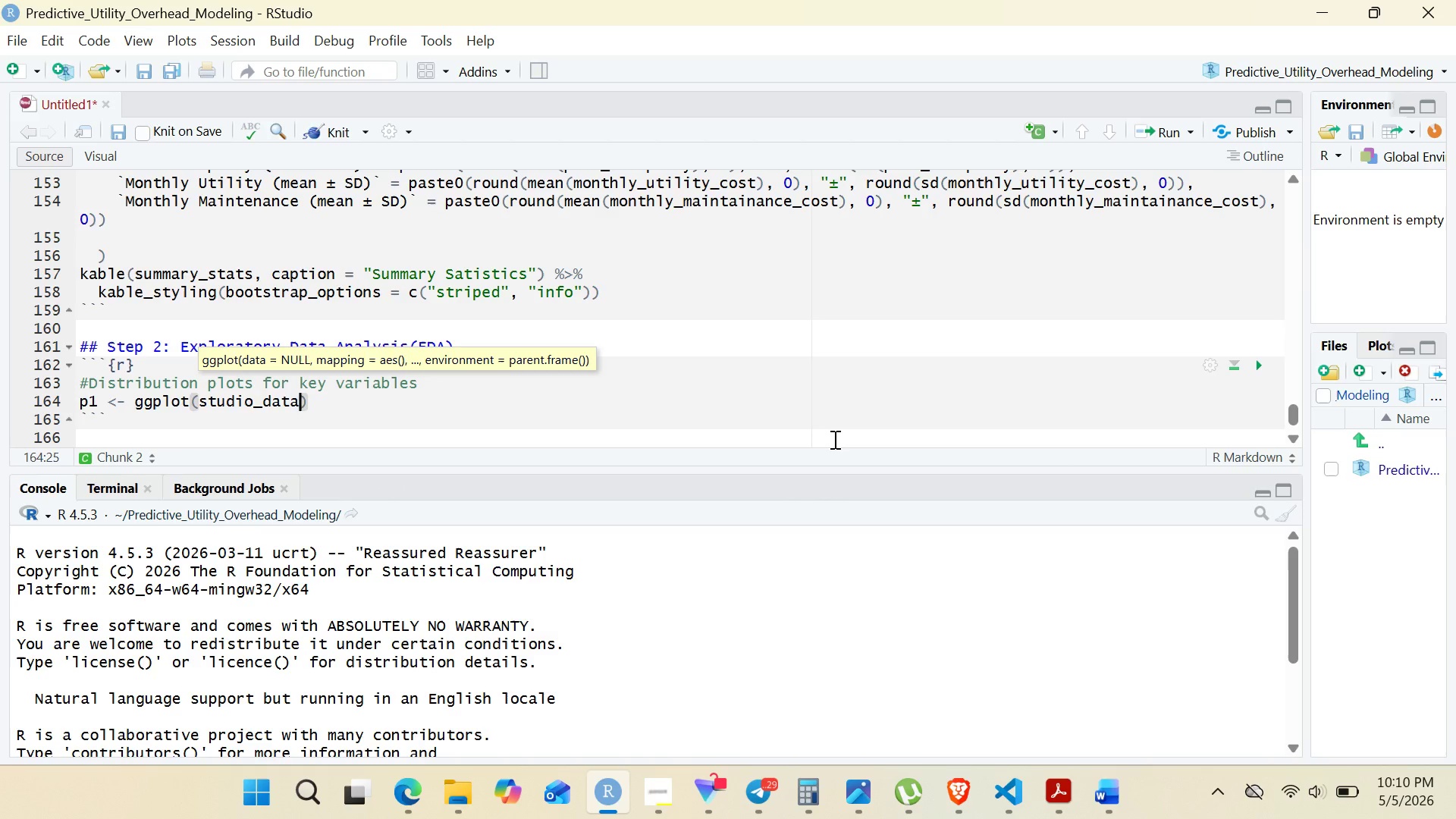 
type(< aes)
 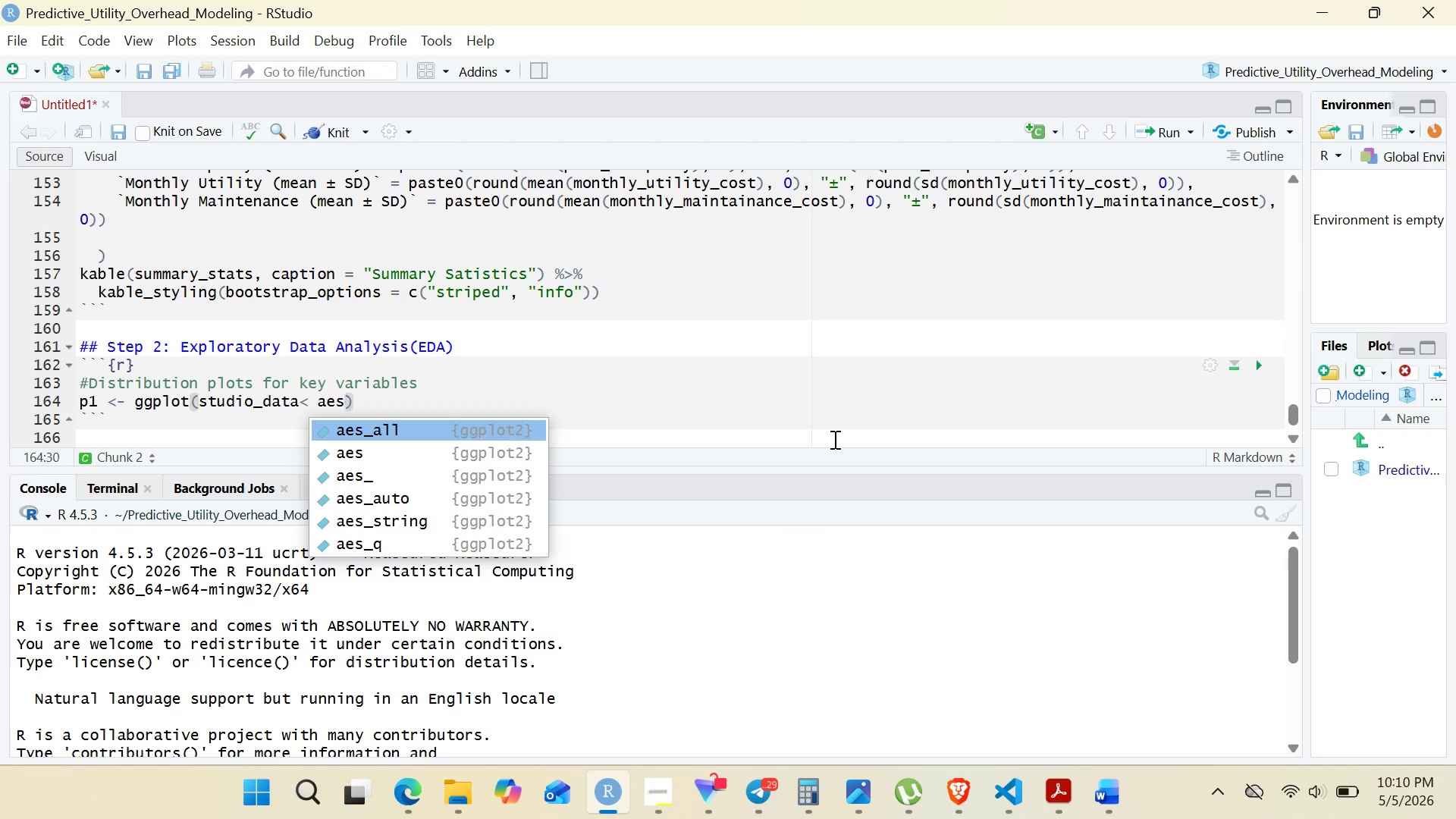 
key(ArrowDown)
 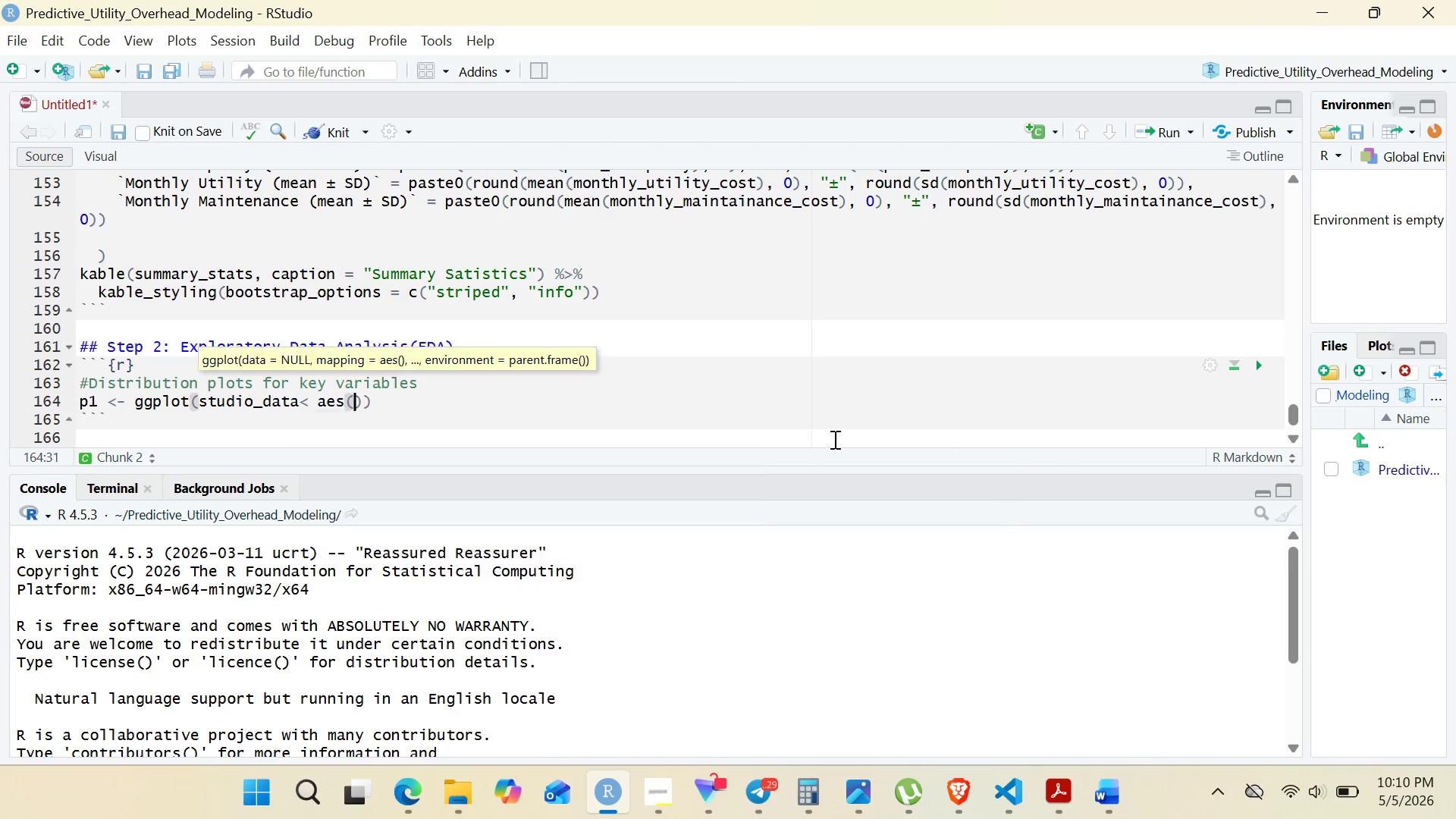 
key(Enter)
 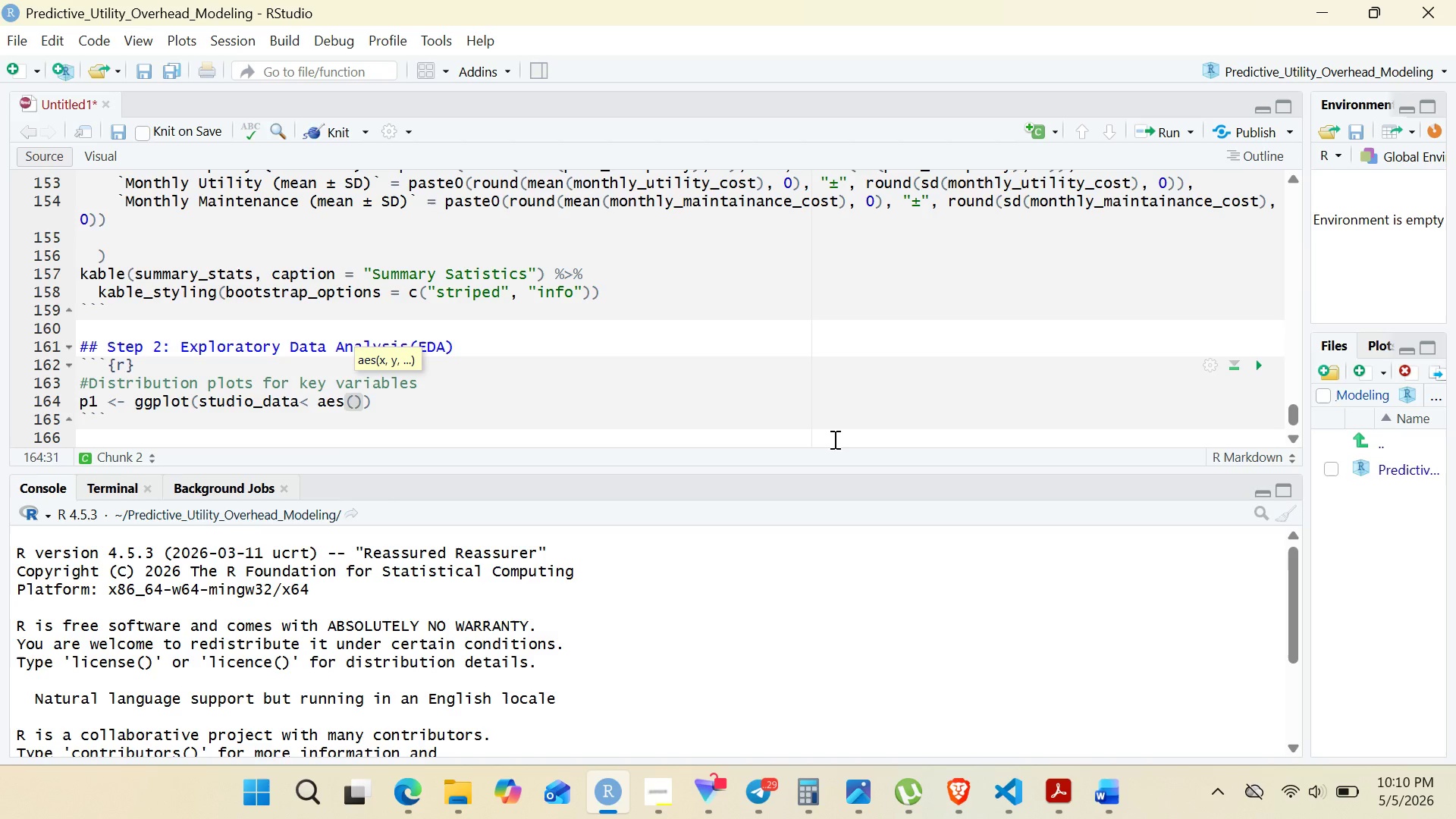 
key(X)
 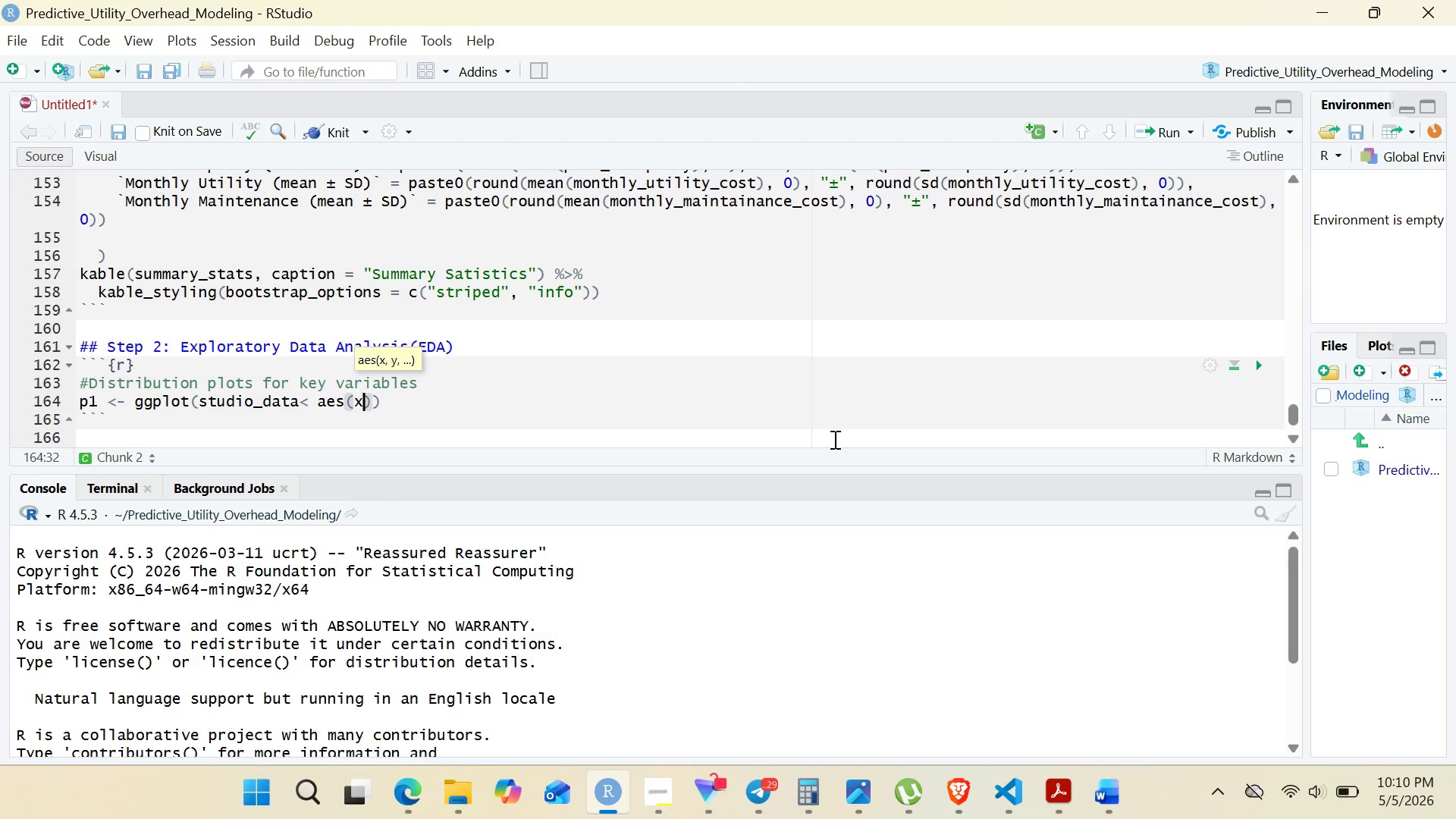 
key(Space)
 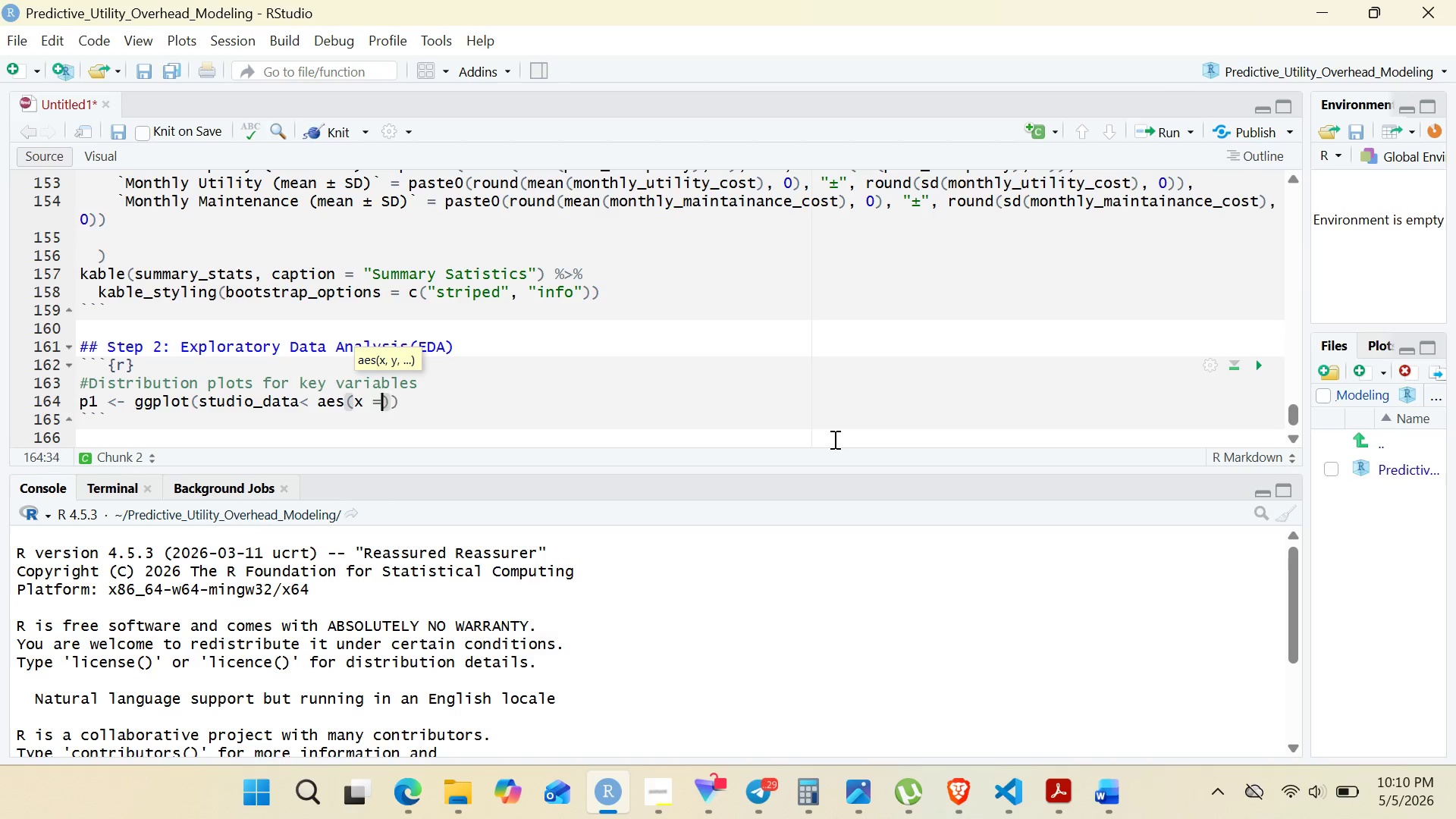 
key(Equal)
 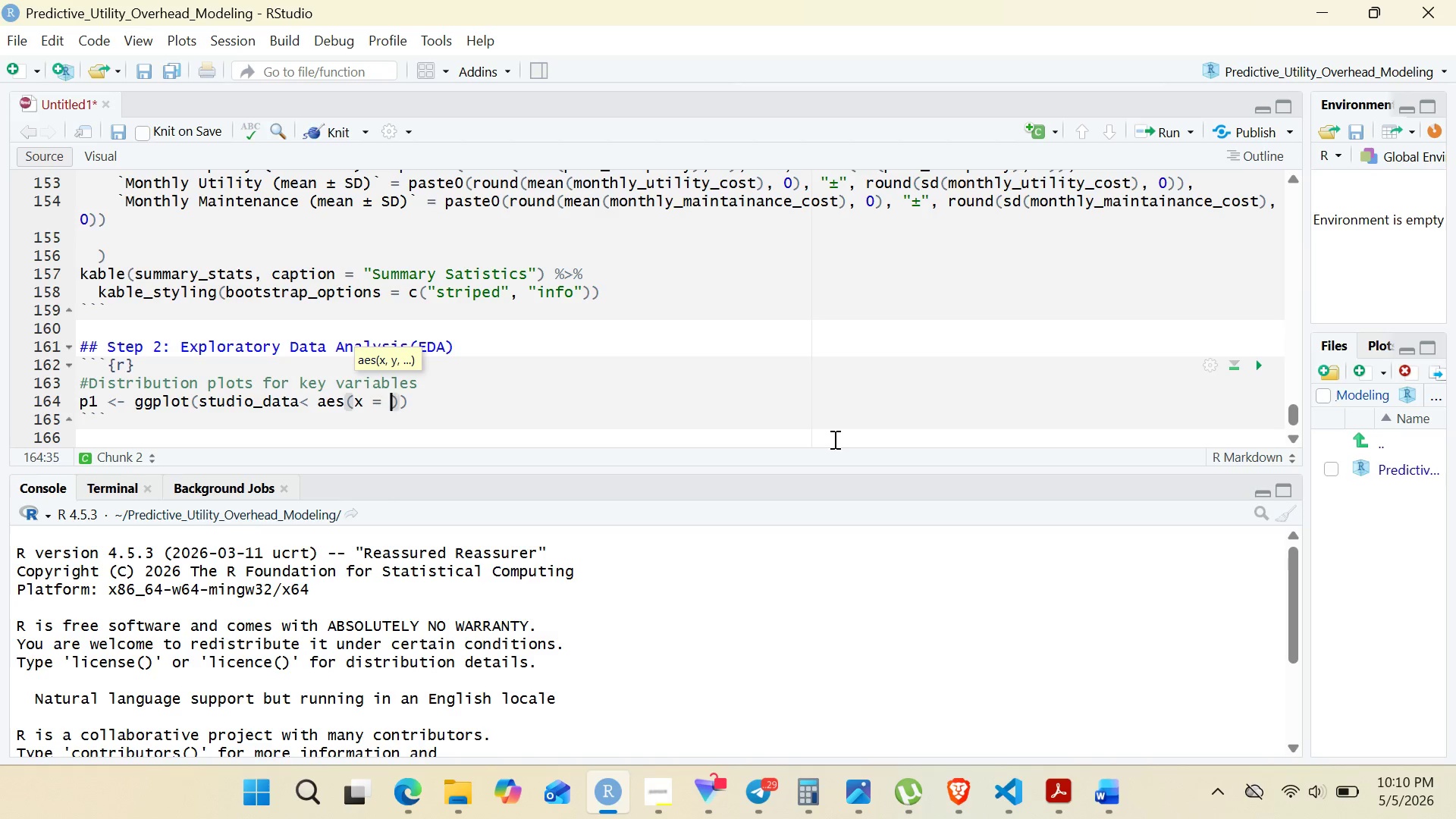 
key(Space)
 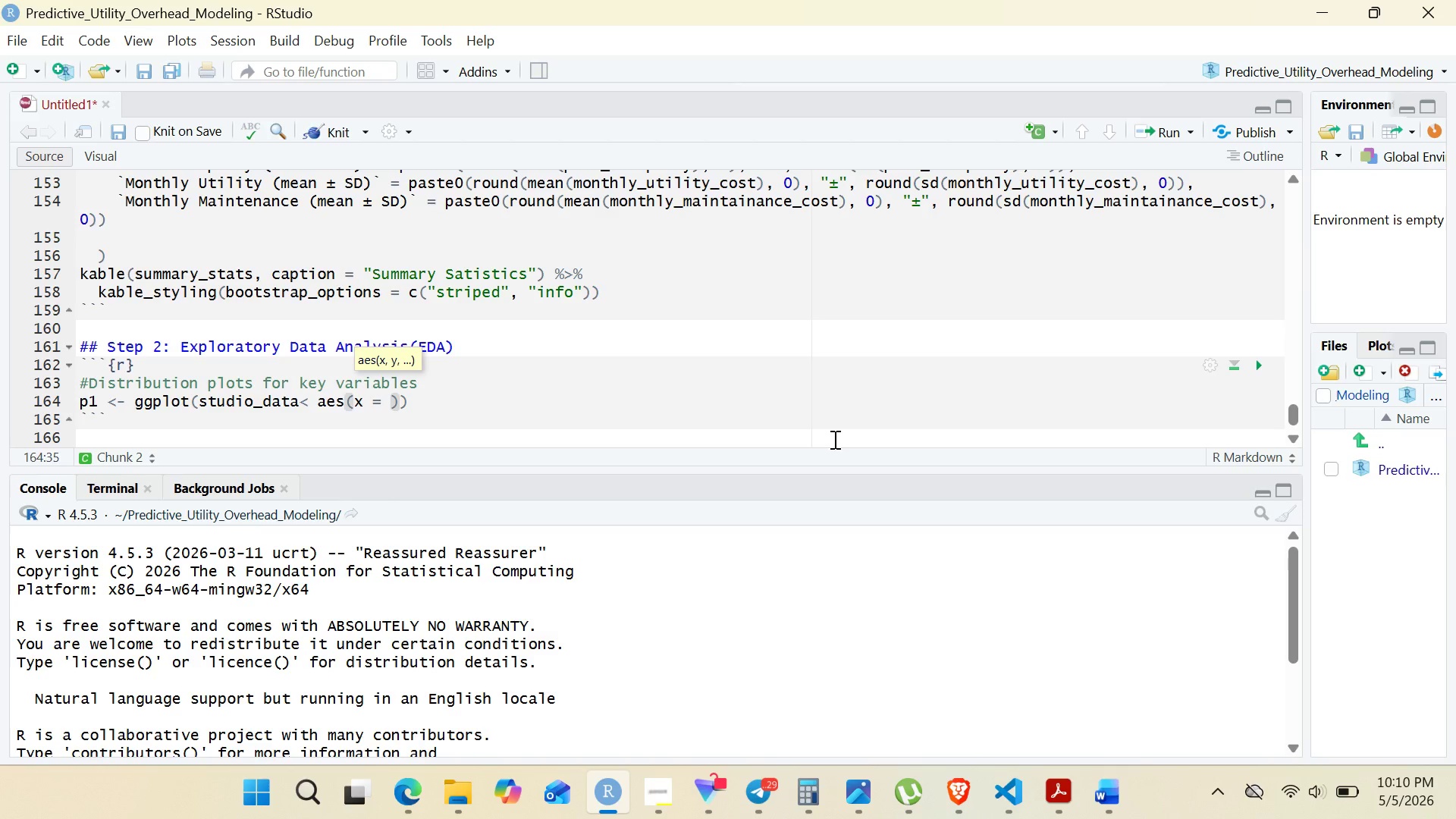 
type(square_footage)
 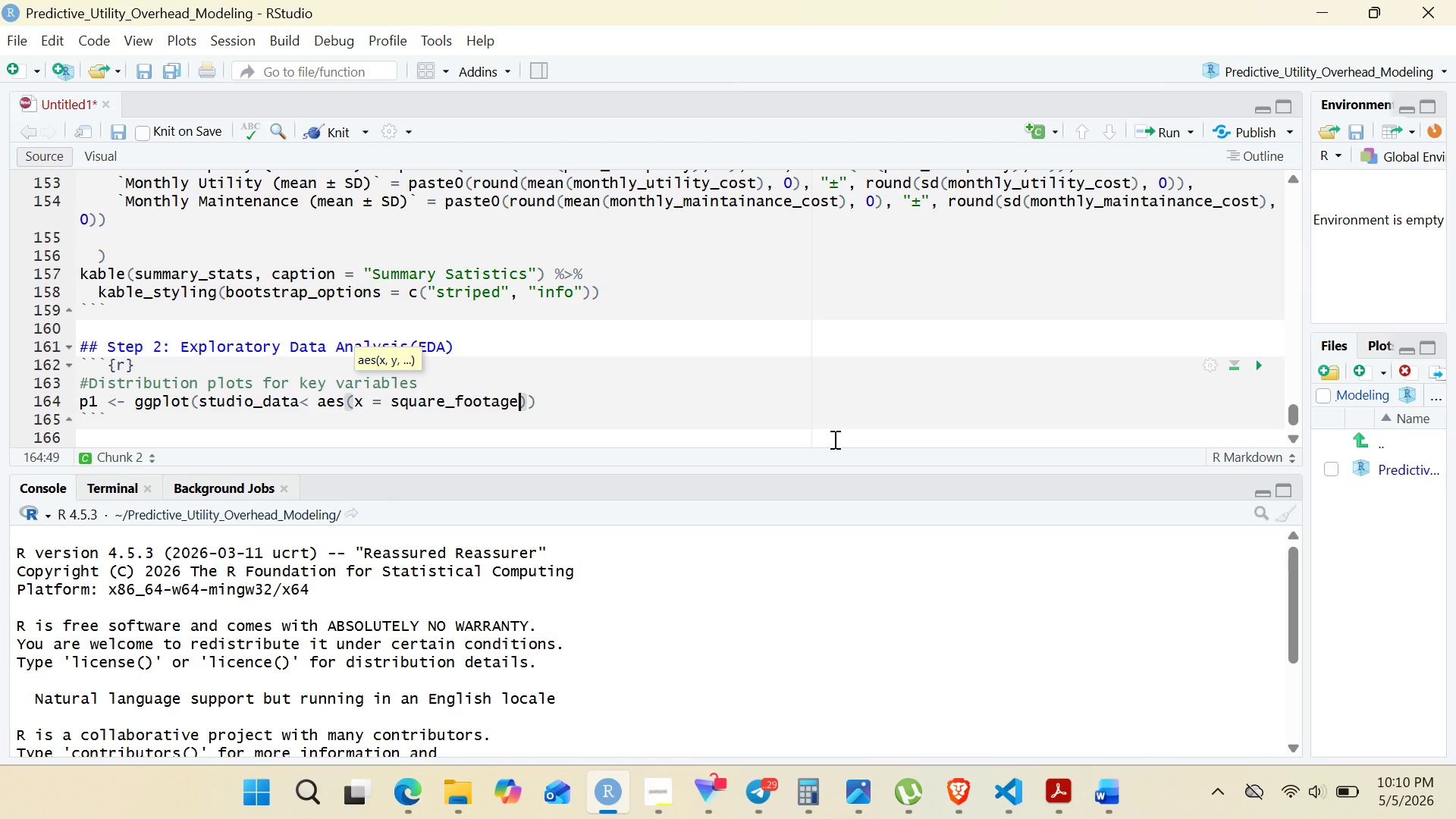 
key(ArrowRight)
 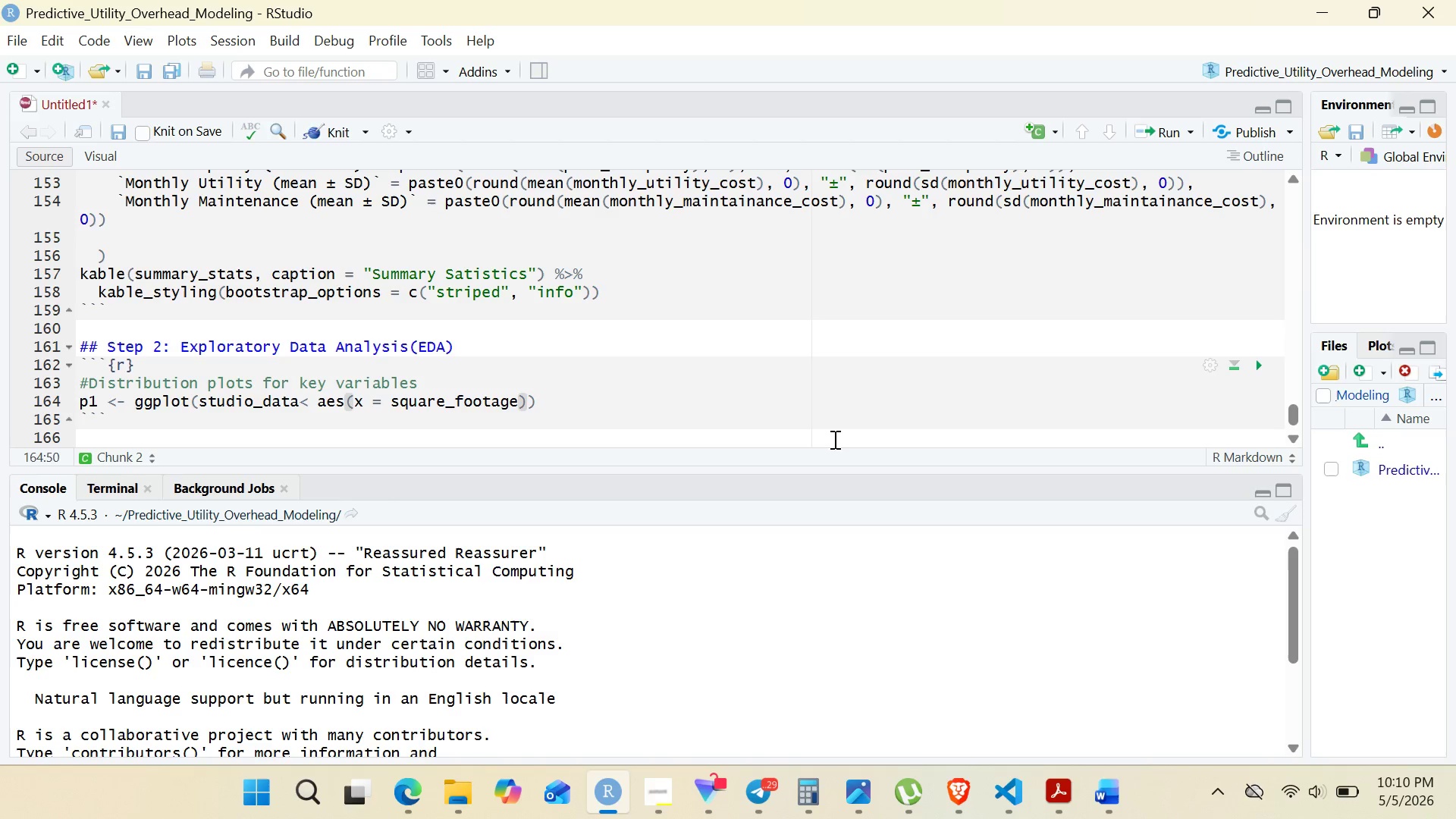 
key(ArrowRight)
 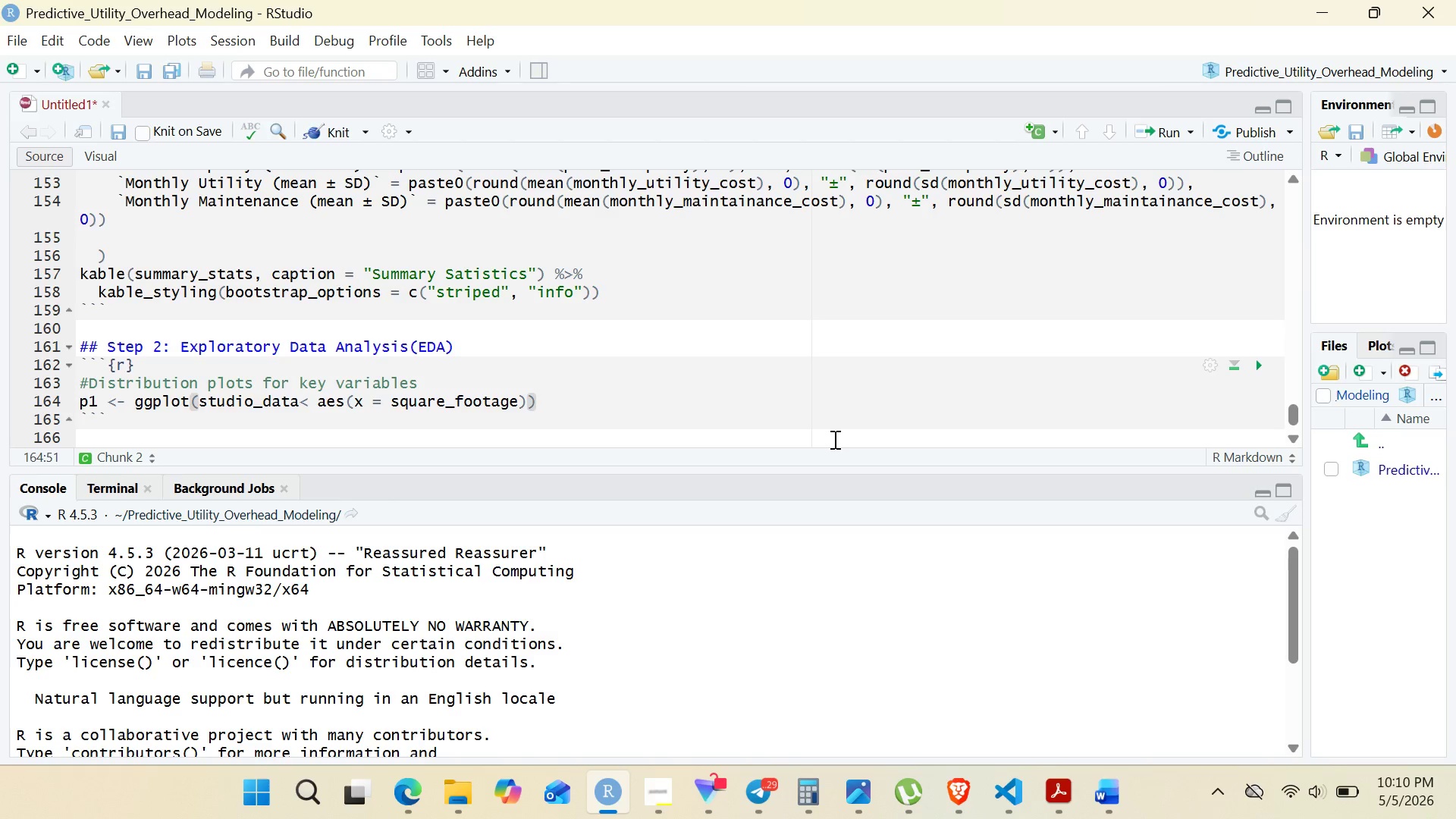 
key(Space)
 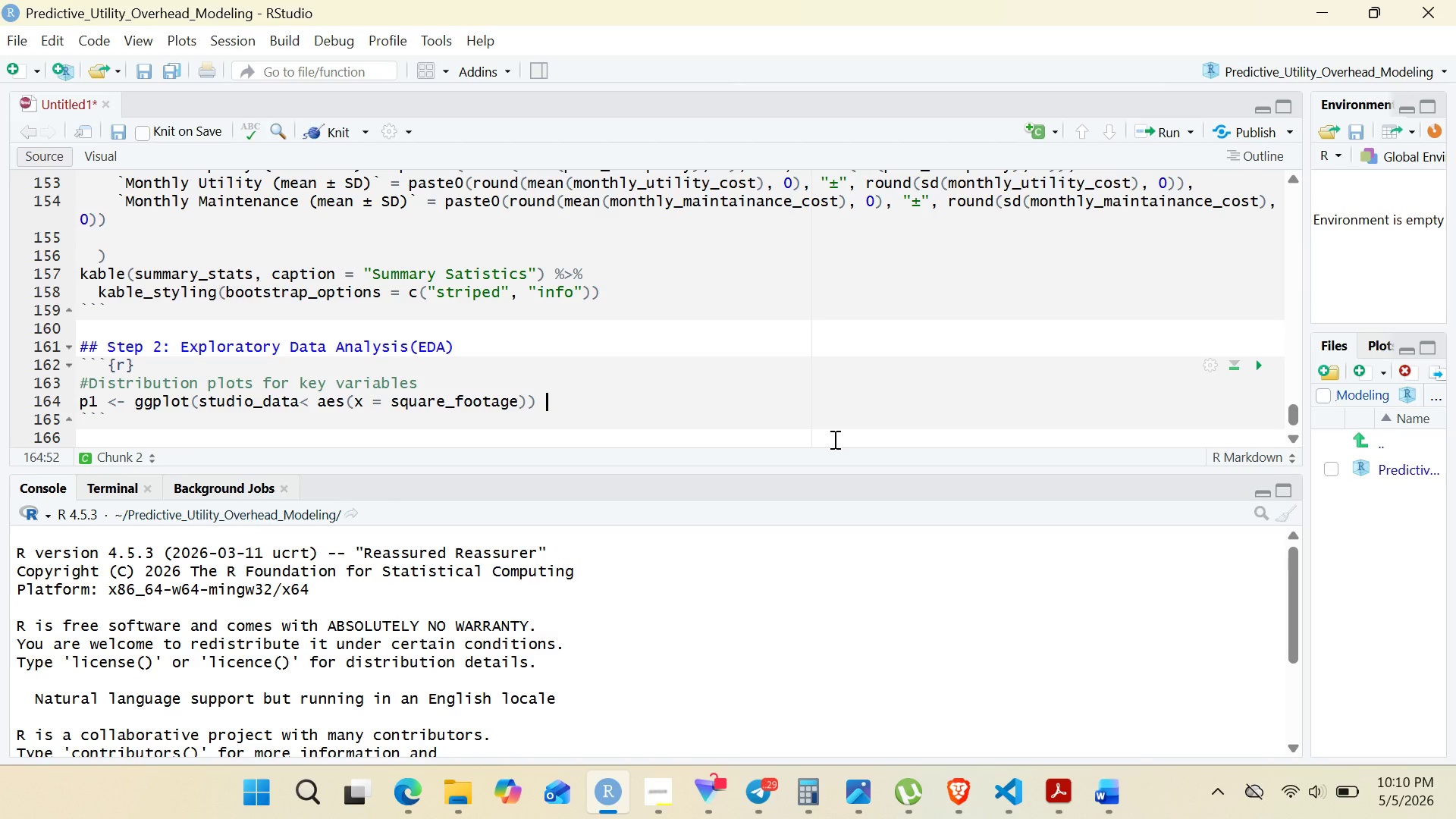 
key(Shift+Equal)
 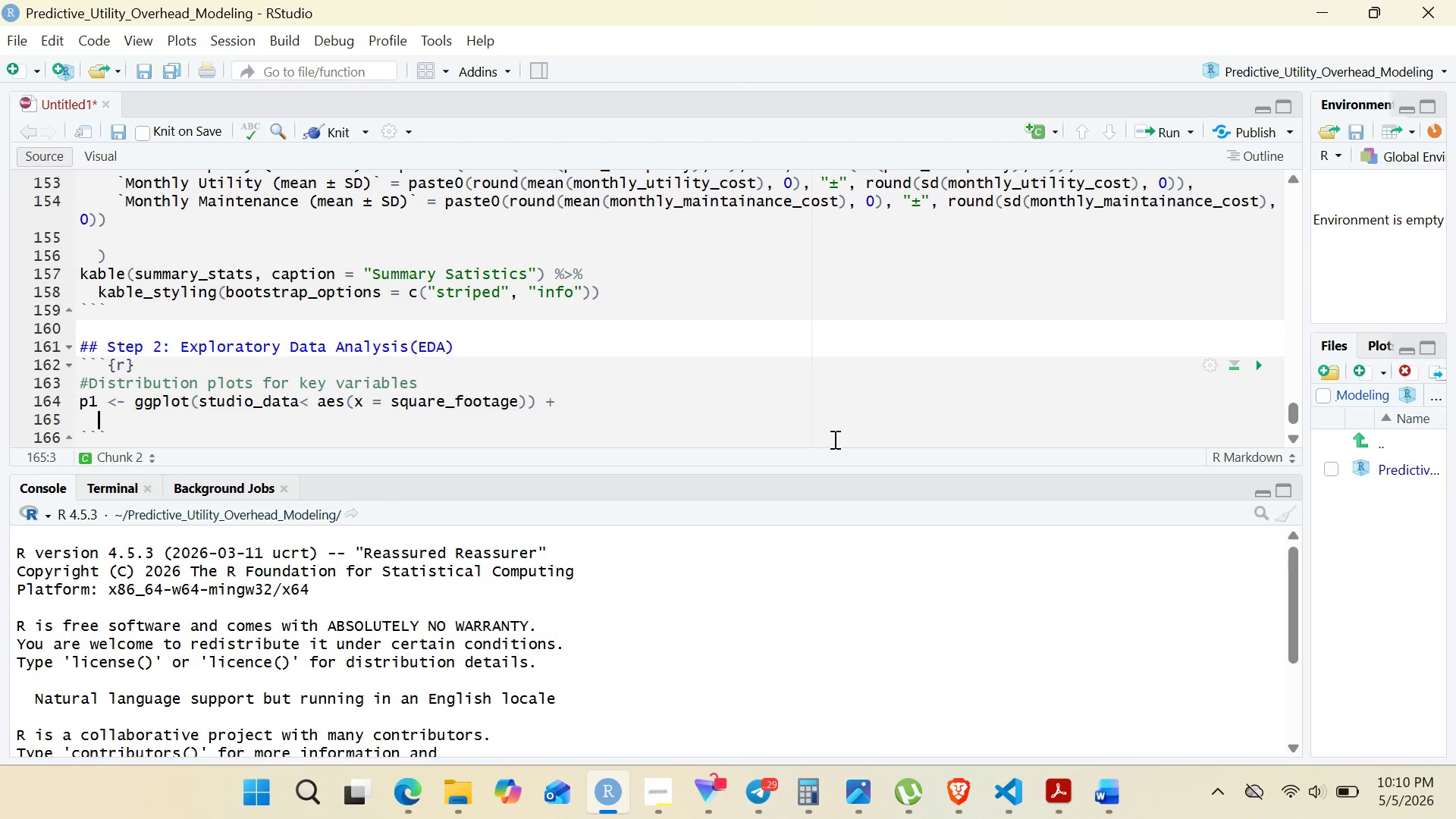 
key(Enter)
 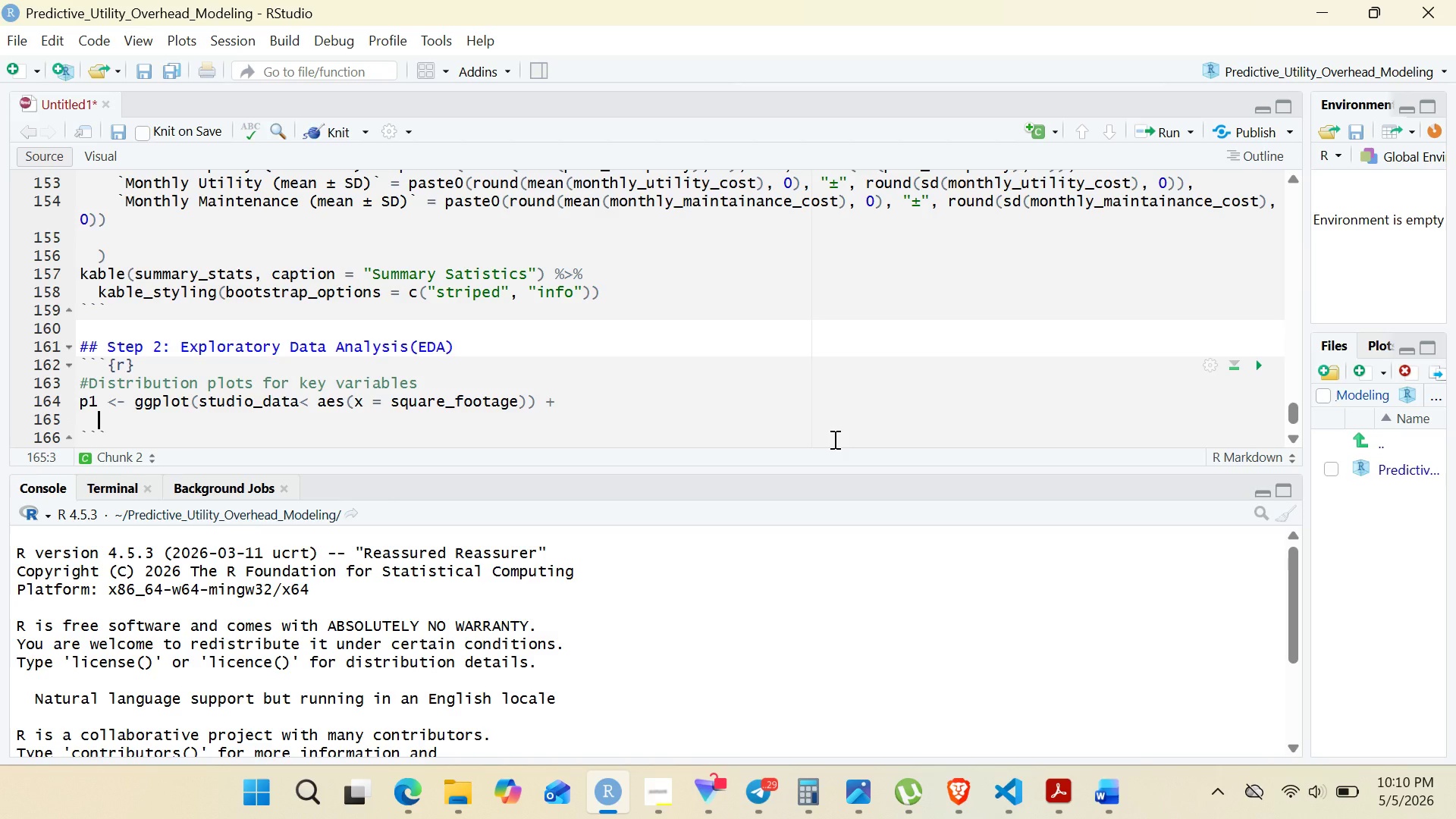 
type(geom_histo)
 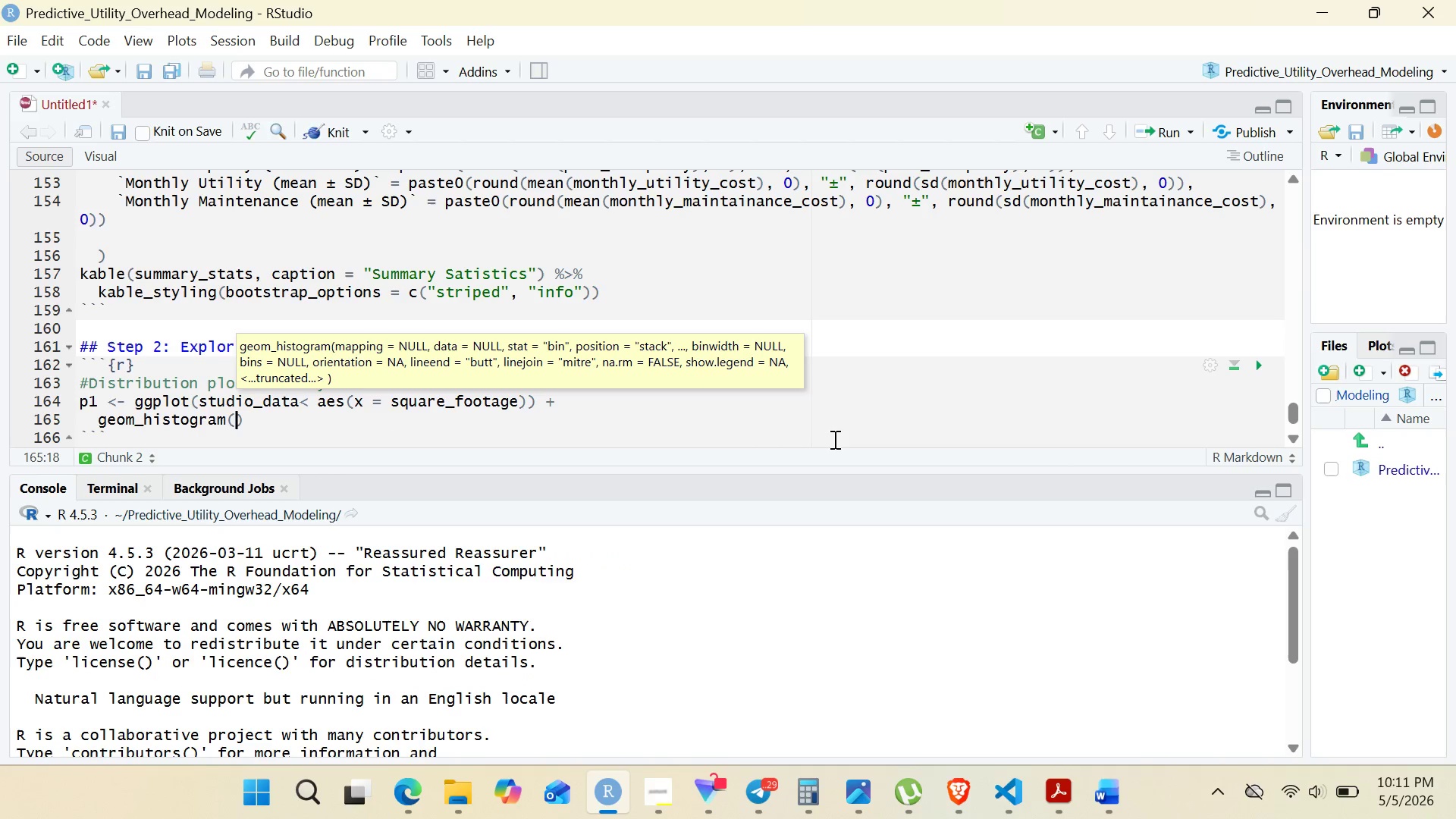 
key(Enter)
 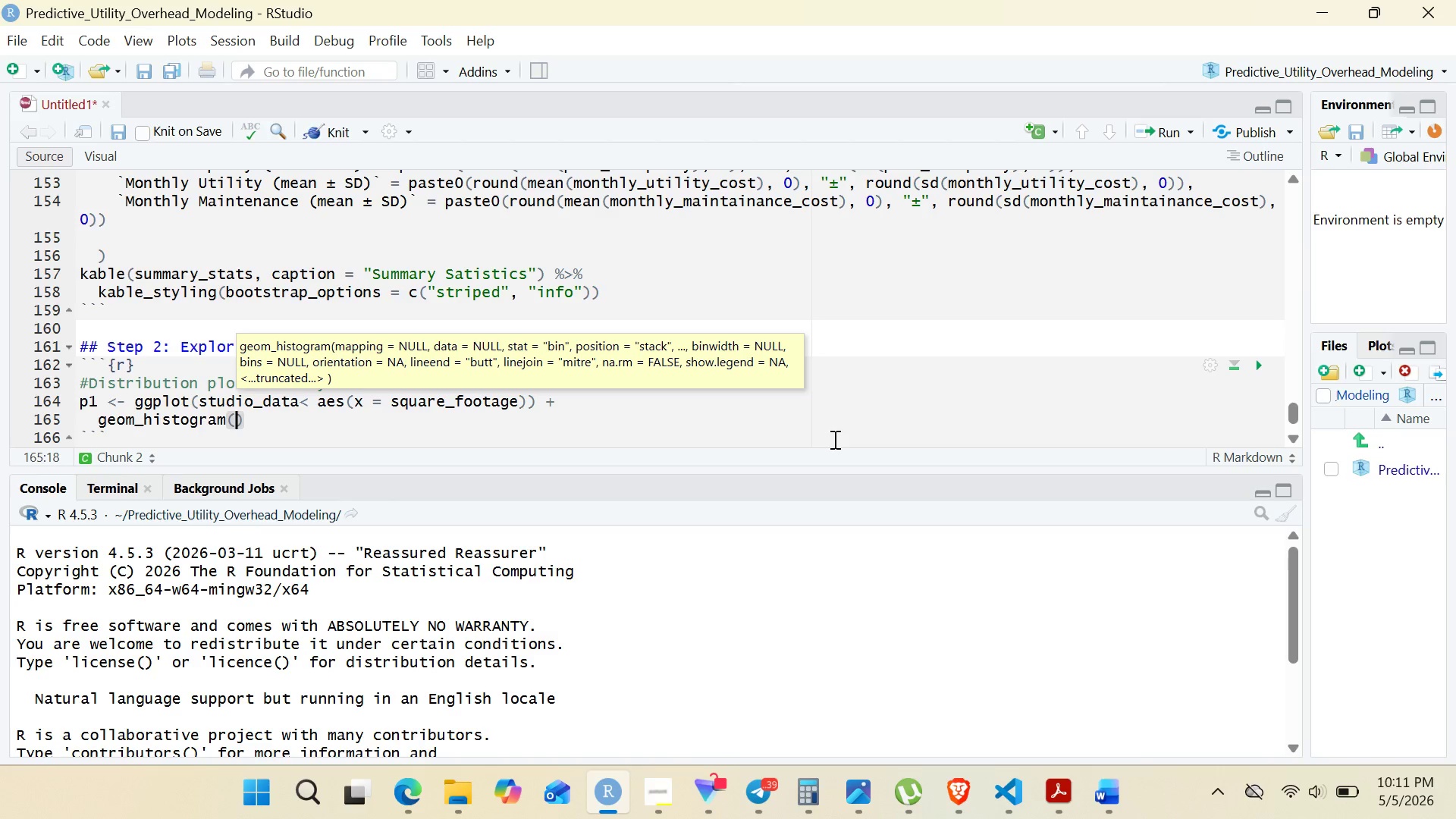 
wait(17.98)
 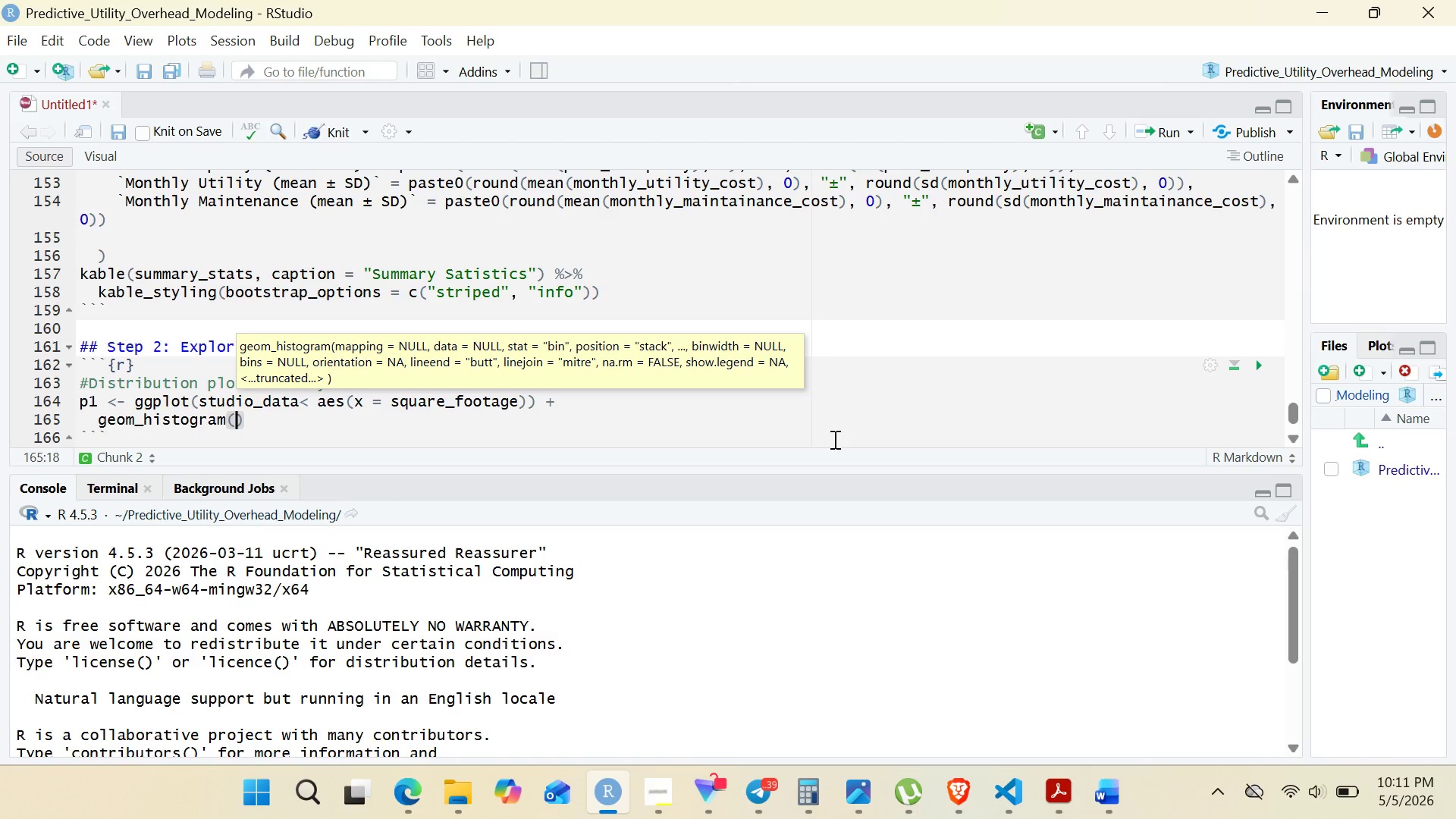 
left_click_drag(start_coordinate=[293, 425], to_coordinate=[55, 349])
 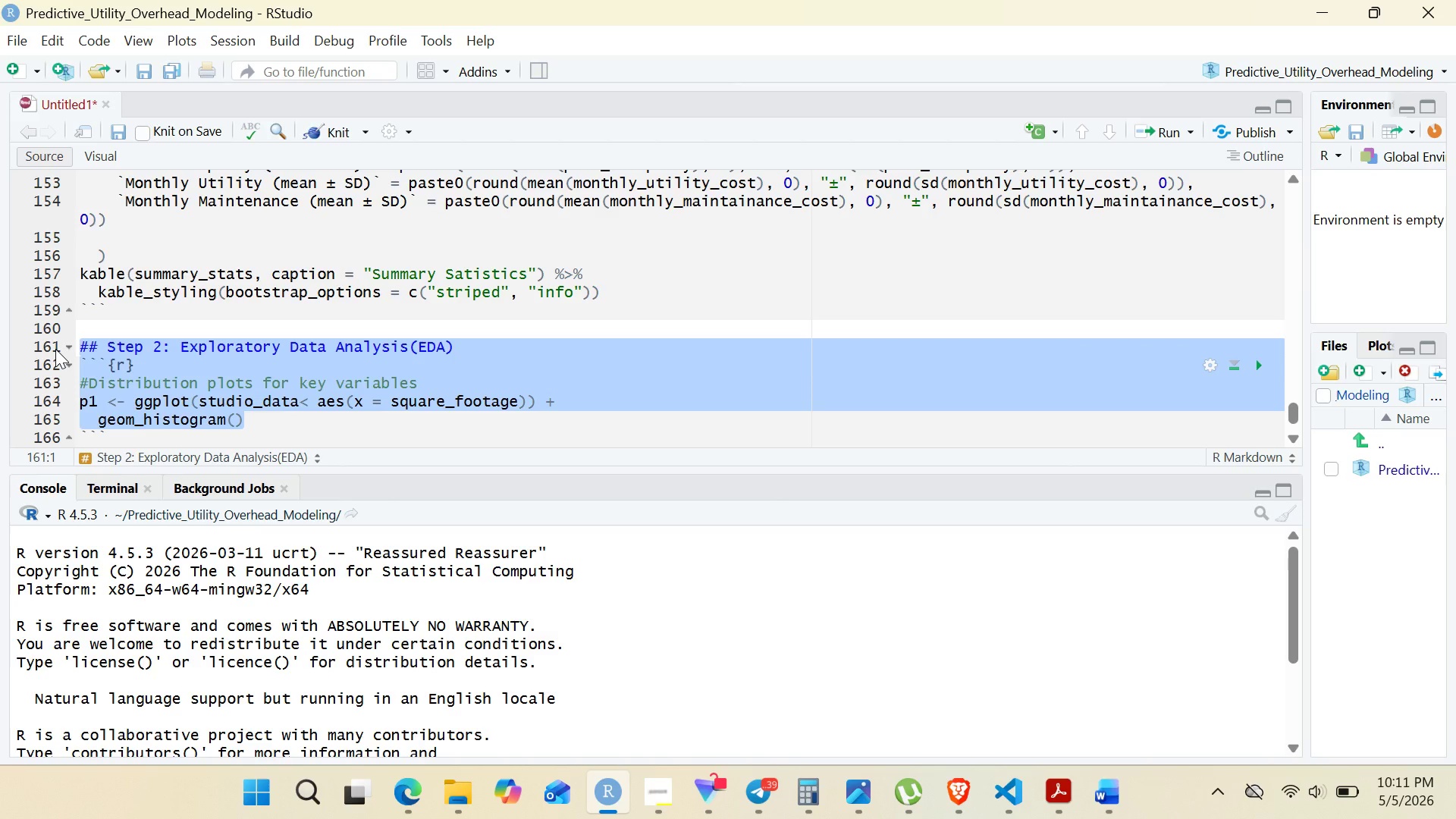 
key(Control+X)
 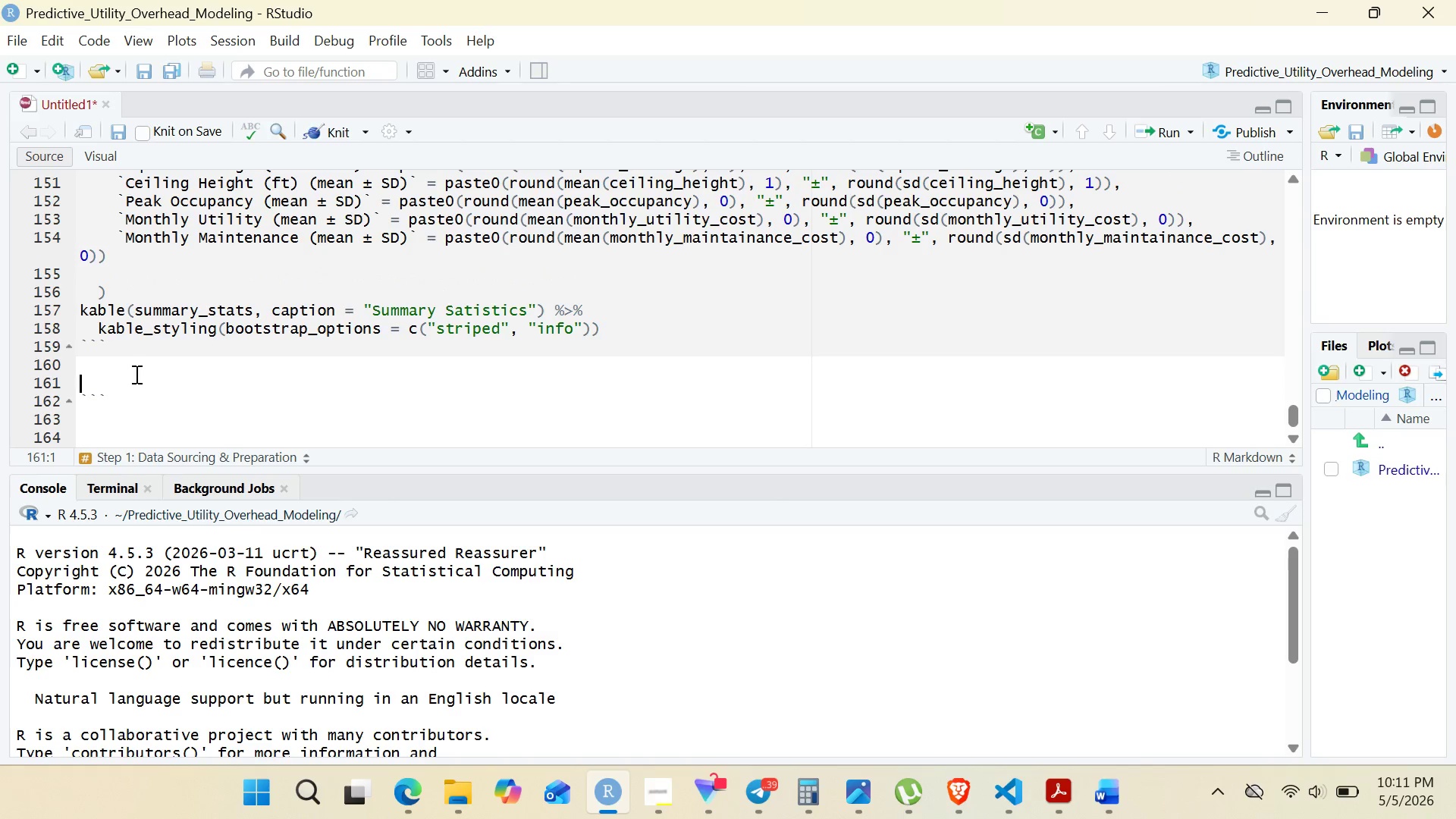 
left_click_drag(start_coordinate=[136, 387], to_coordinate=[5, 389])
 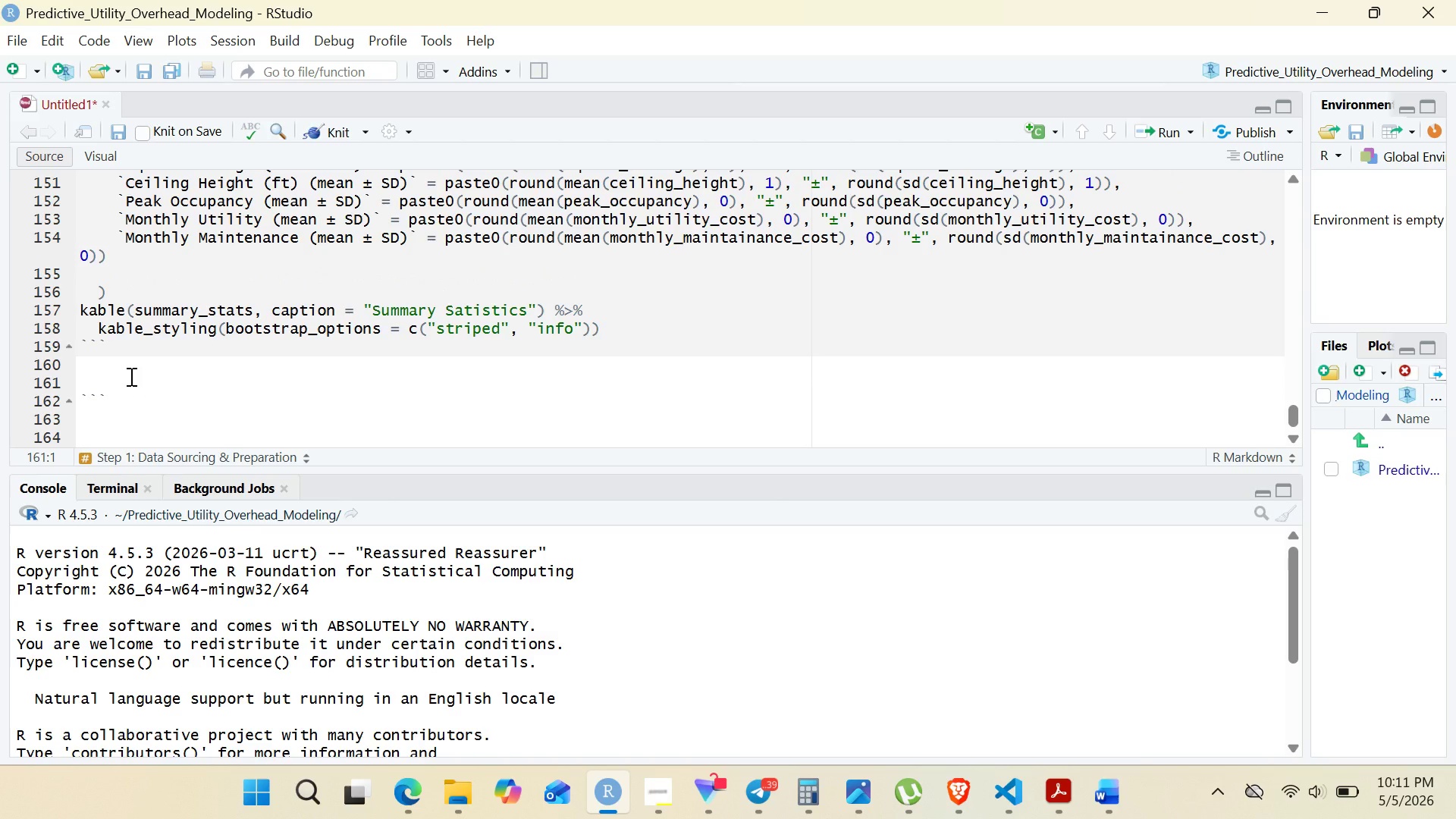 
left_click([130, 376])
 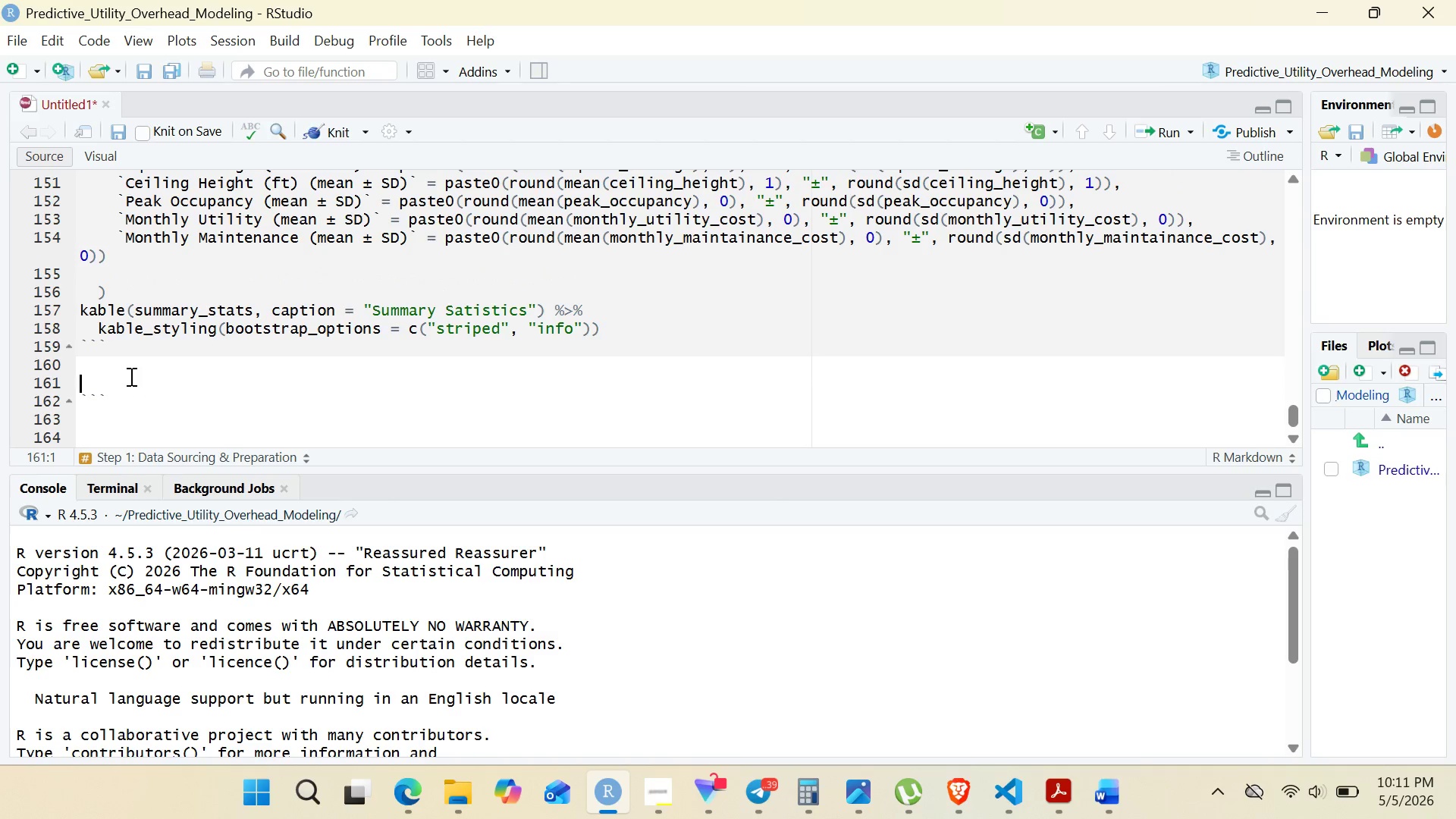 
key(Control+ControlLeft)
 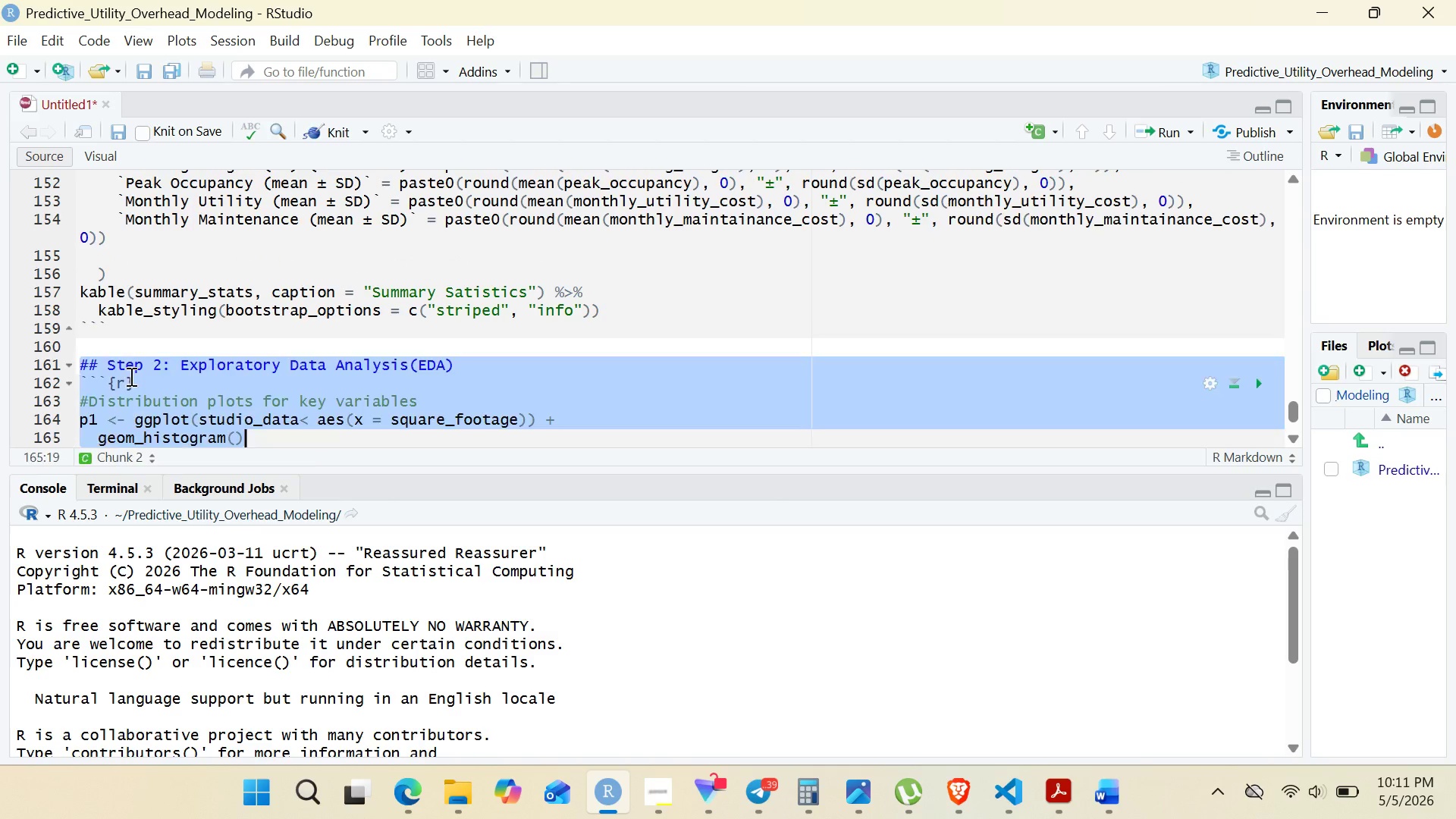 
key(Control+Z)
 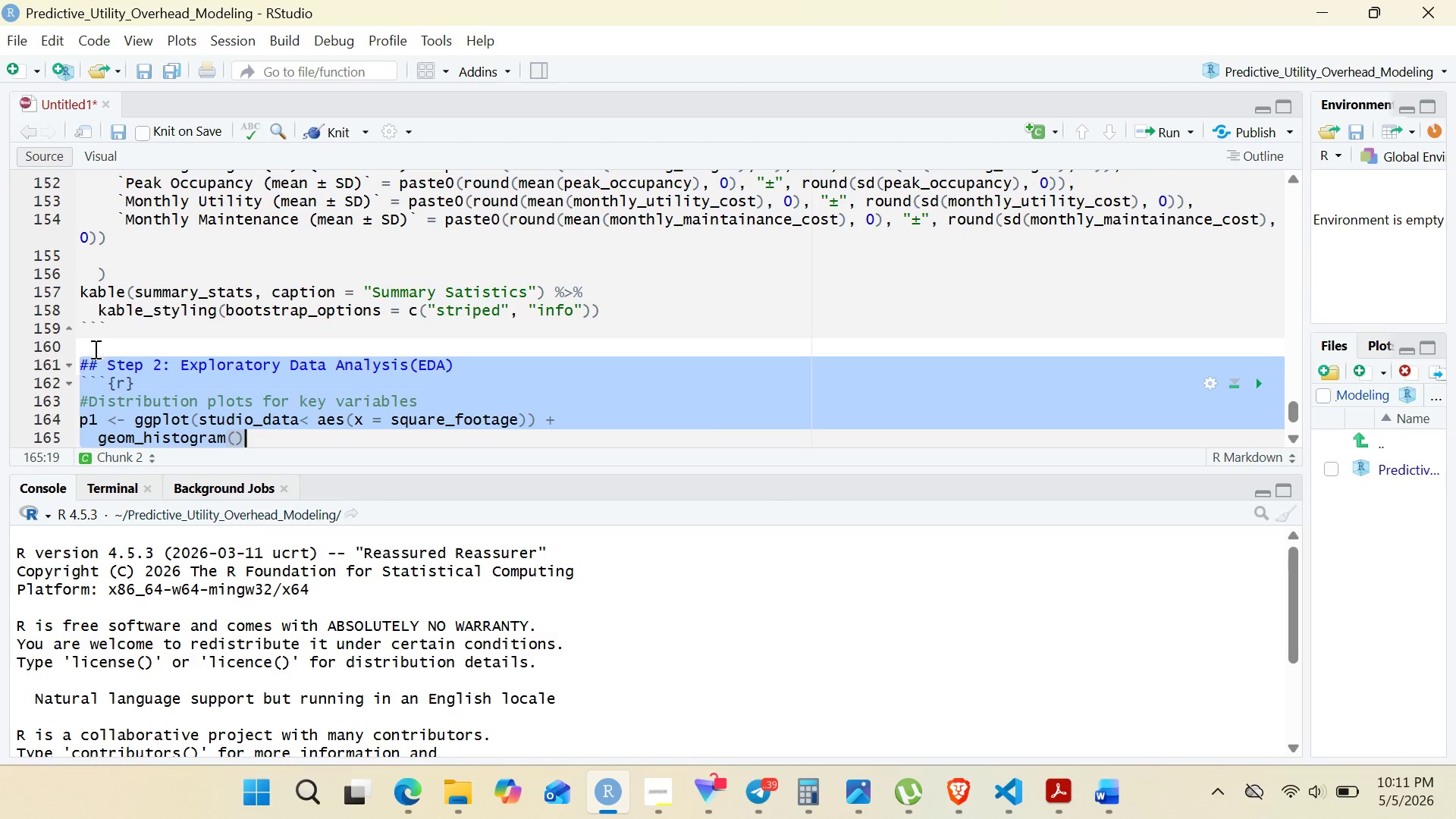 
left_click([83, 359])
 